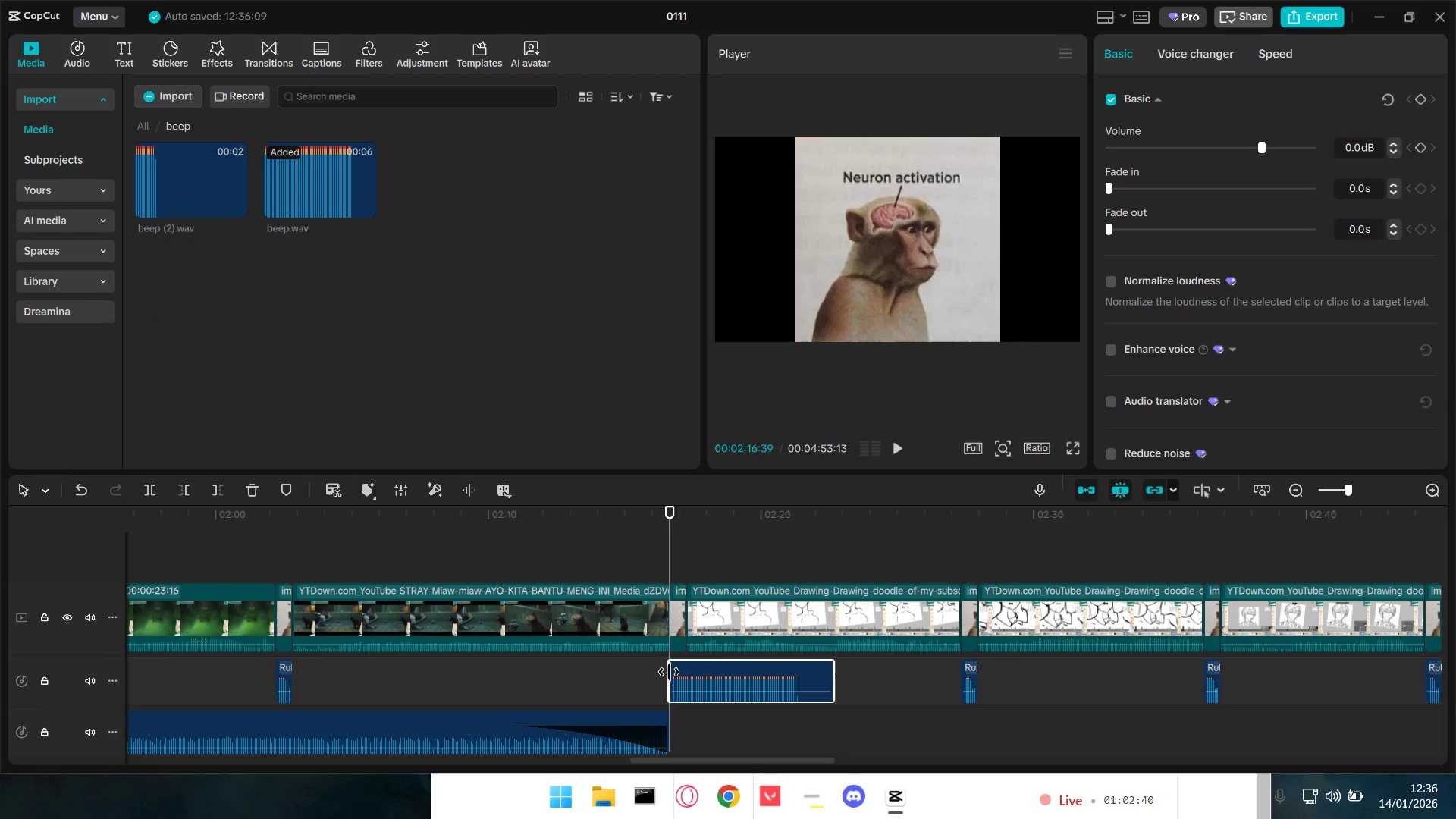 
key(Space)
 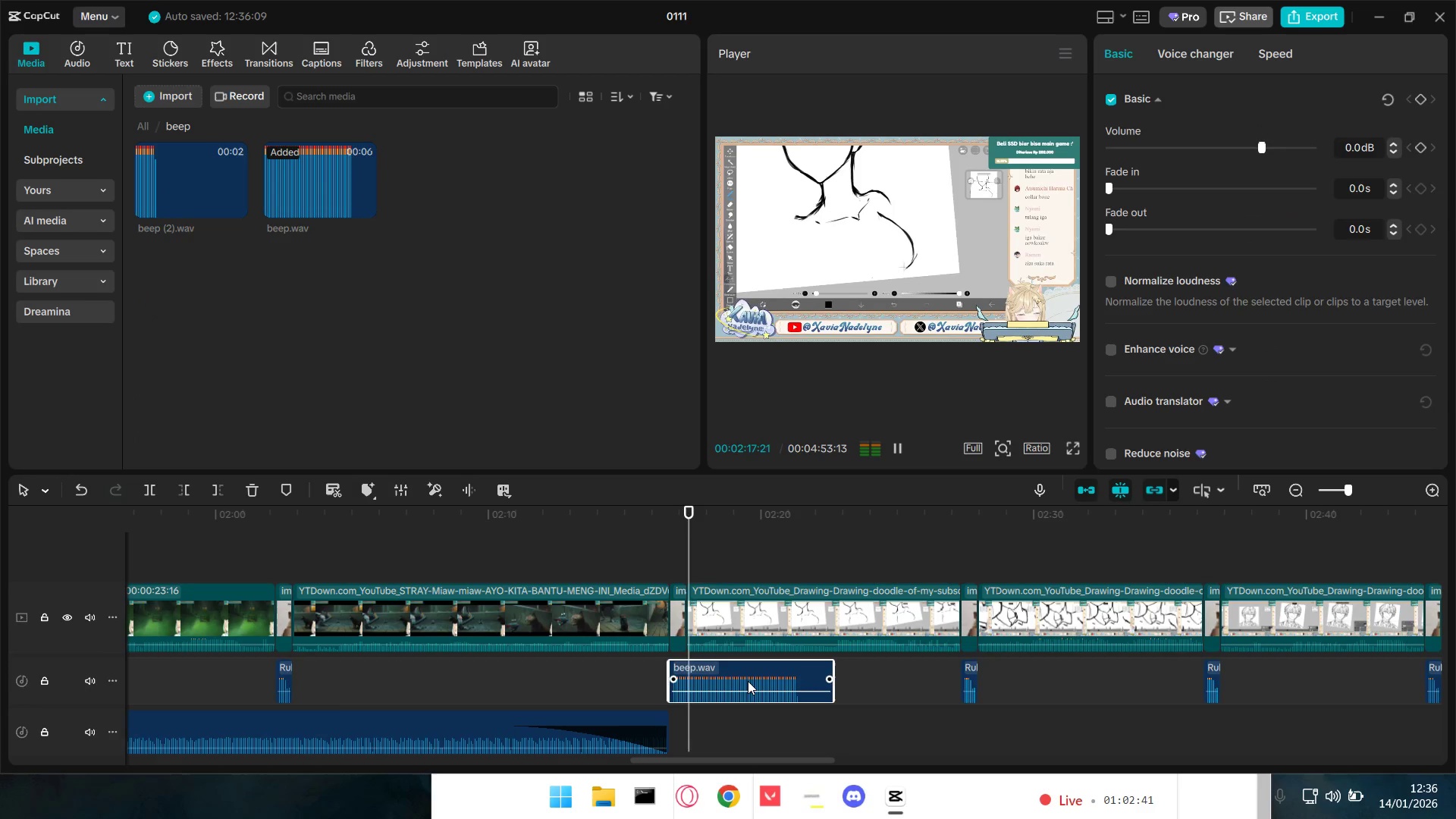 
key(Space)
 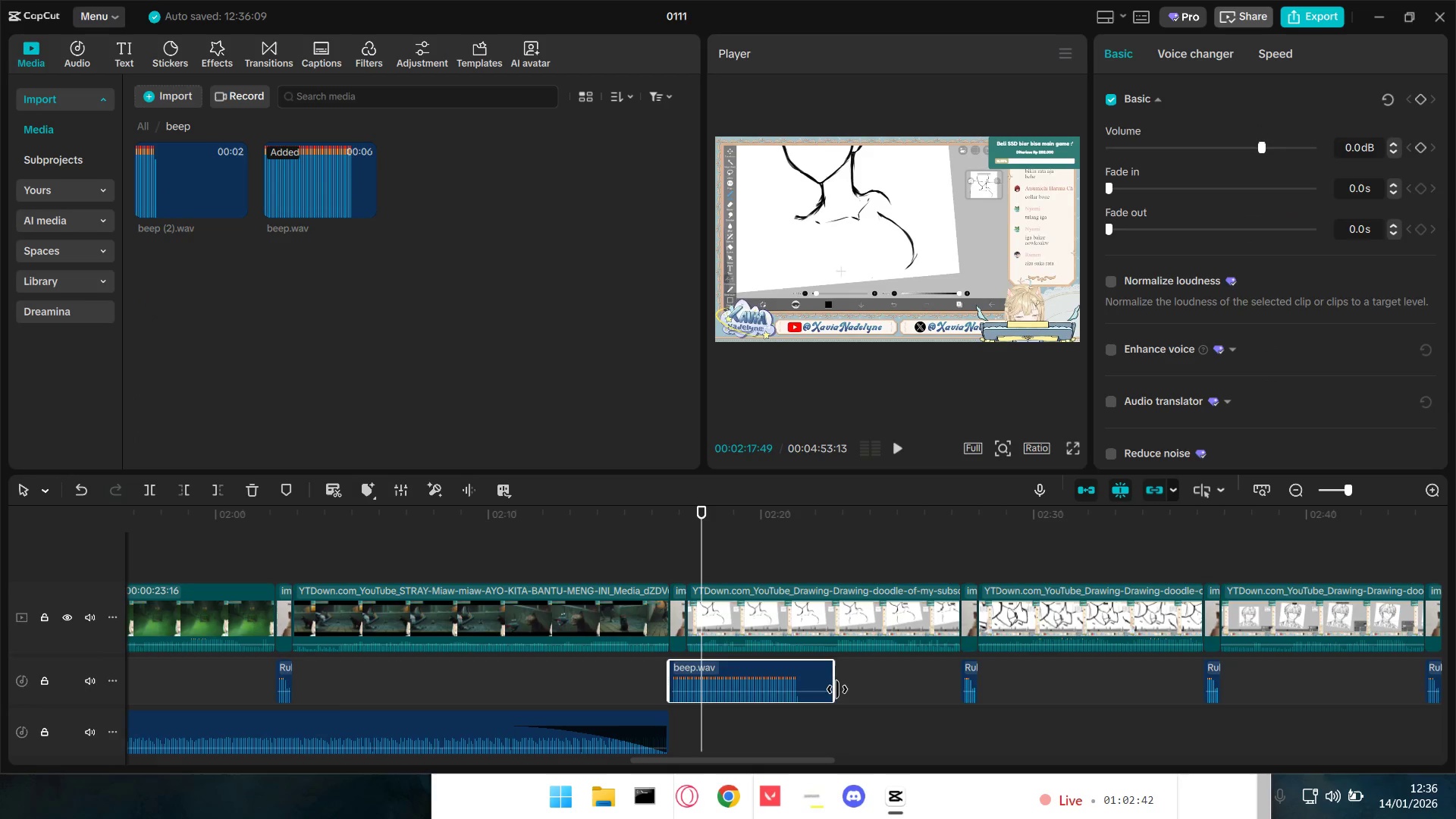 
left_click_drag(start_coordinate=[837, 689], to_coordinate=[702, 686])
 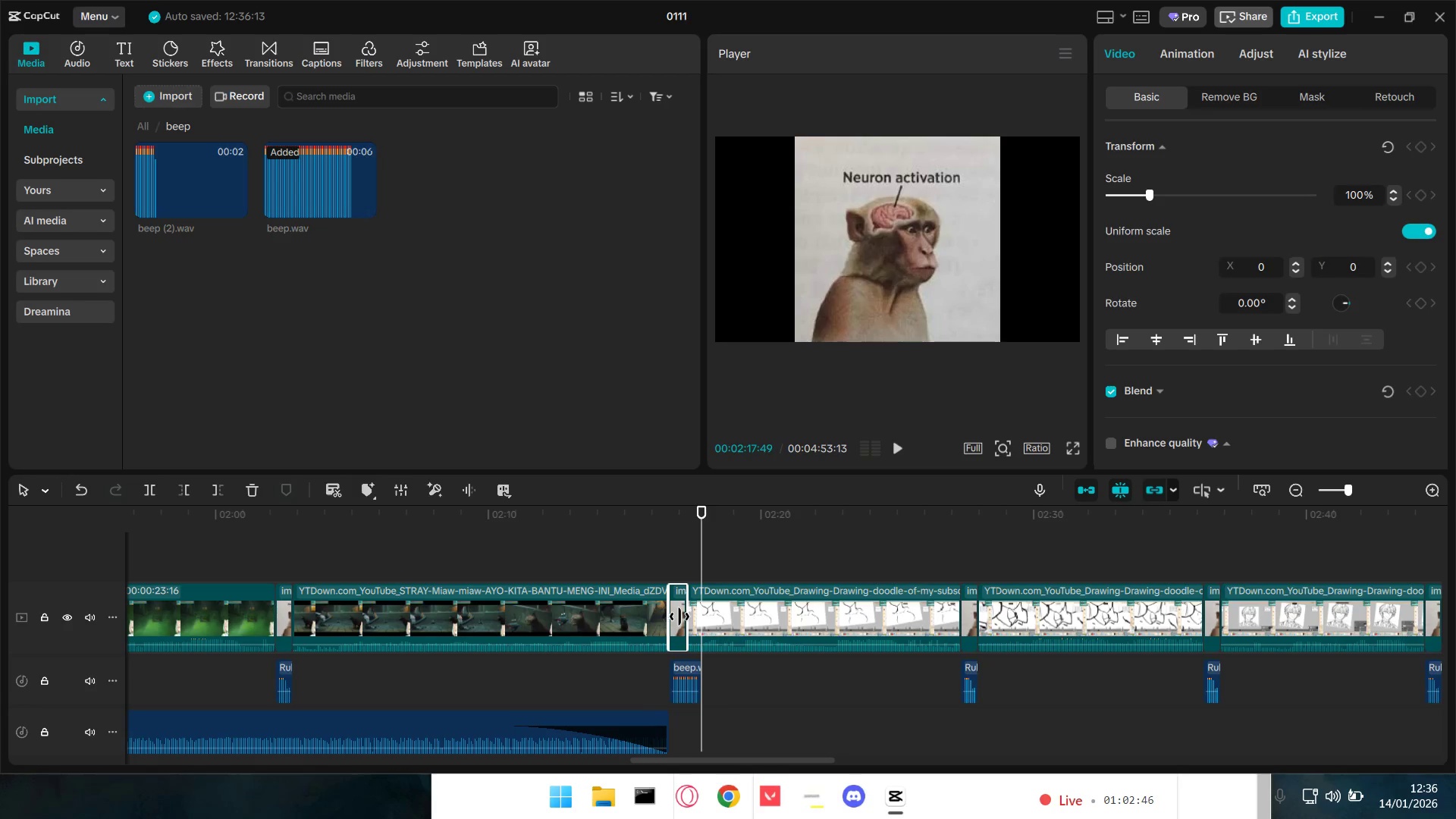 
left_click([679, 617])
 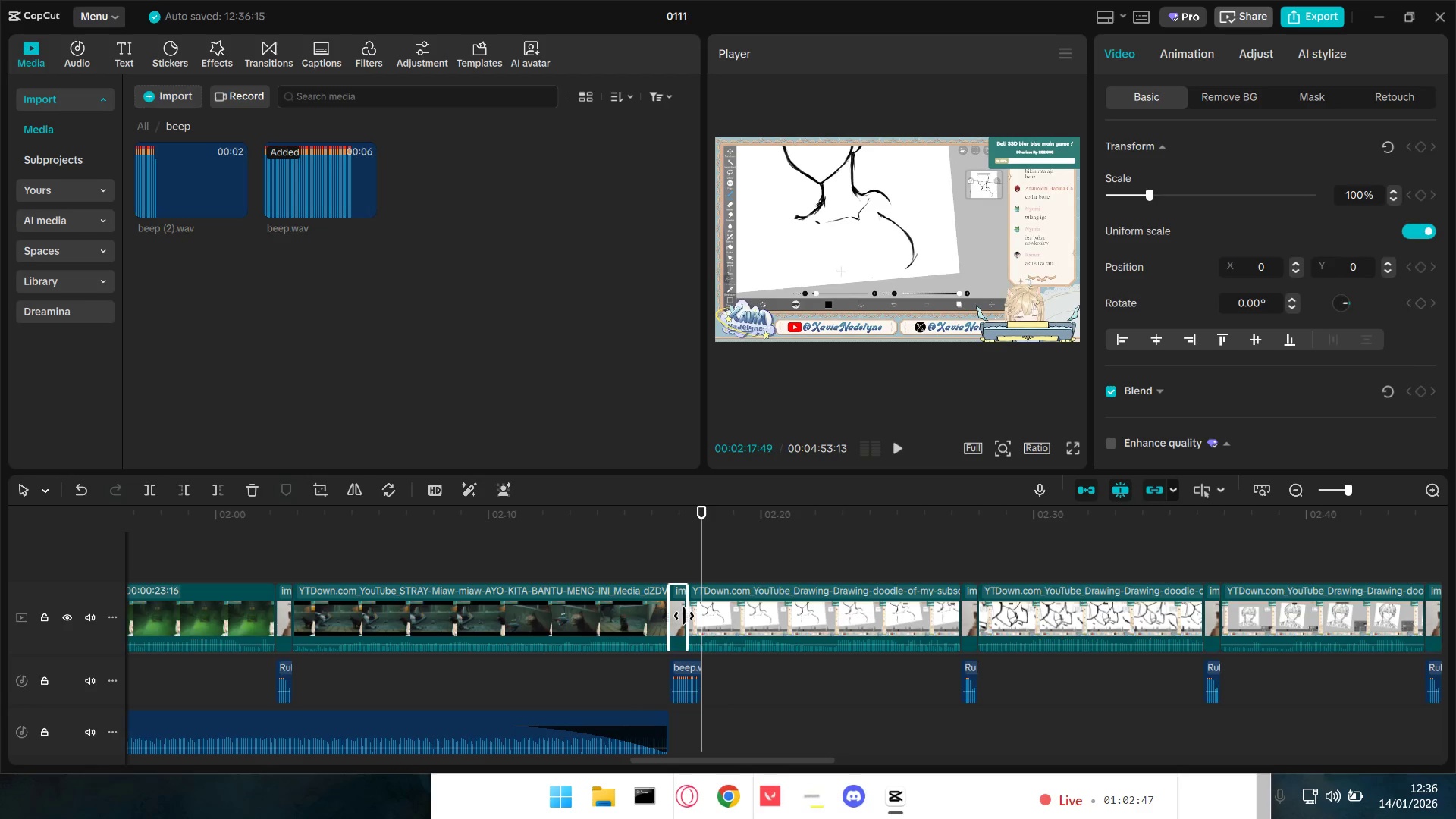 
left_click_drag(start_coordinate=[684, 616], to_coordinate=[699, 617])
 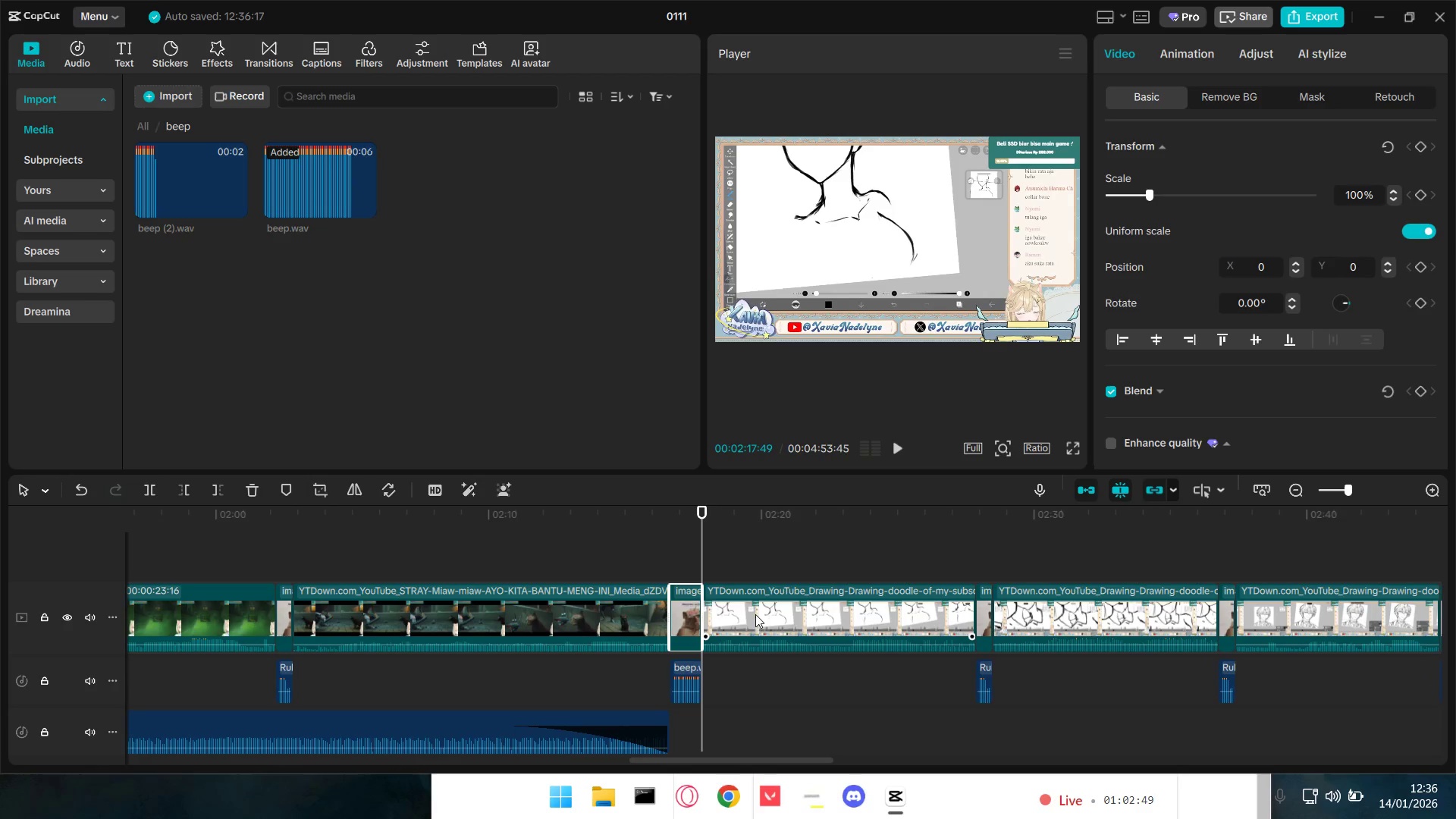 
left_click([657, 544])
 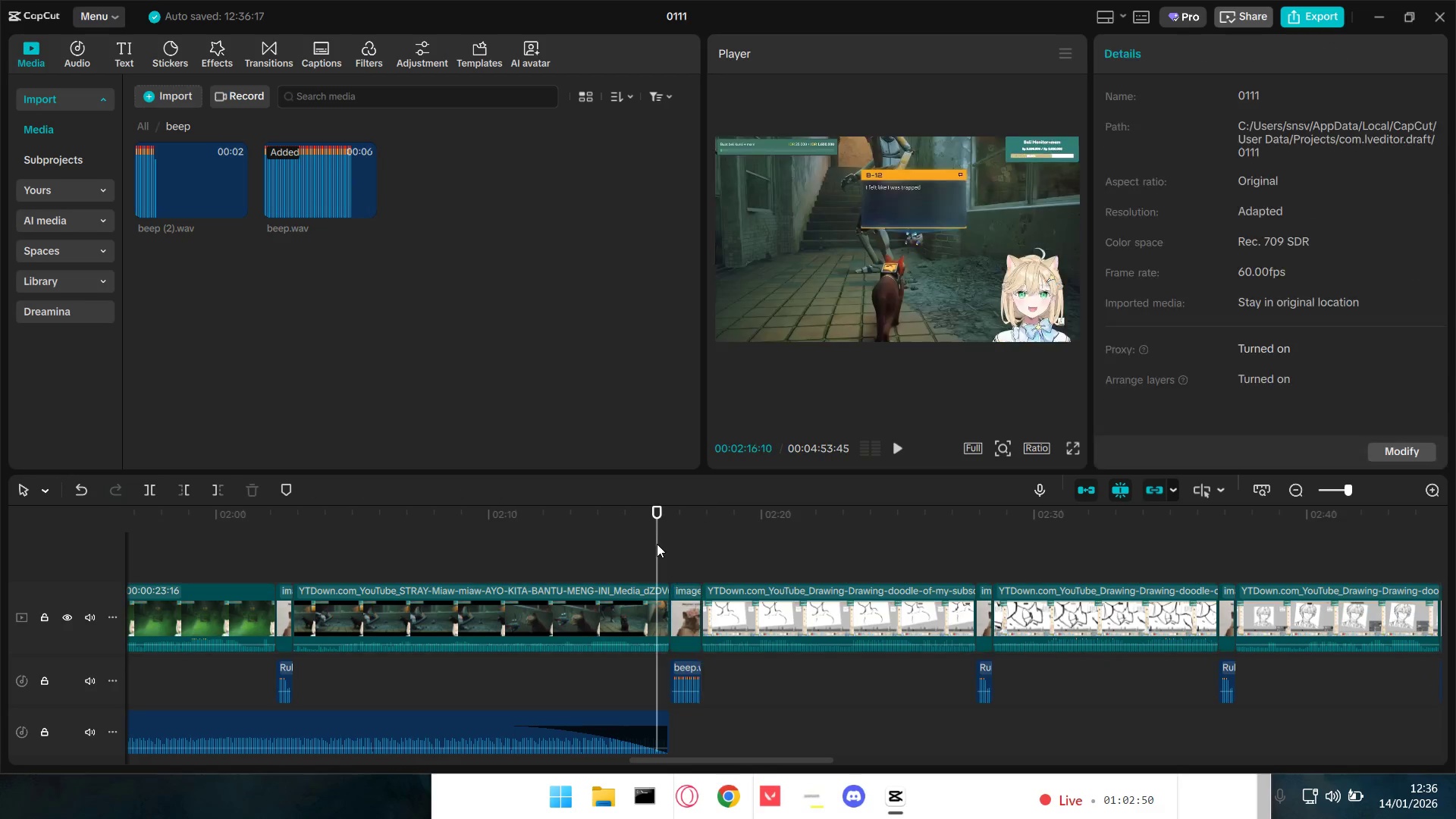 
key(Space)
 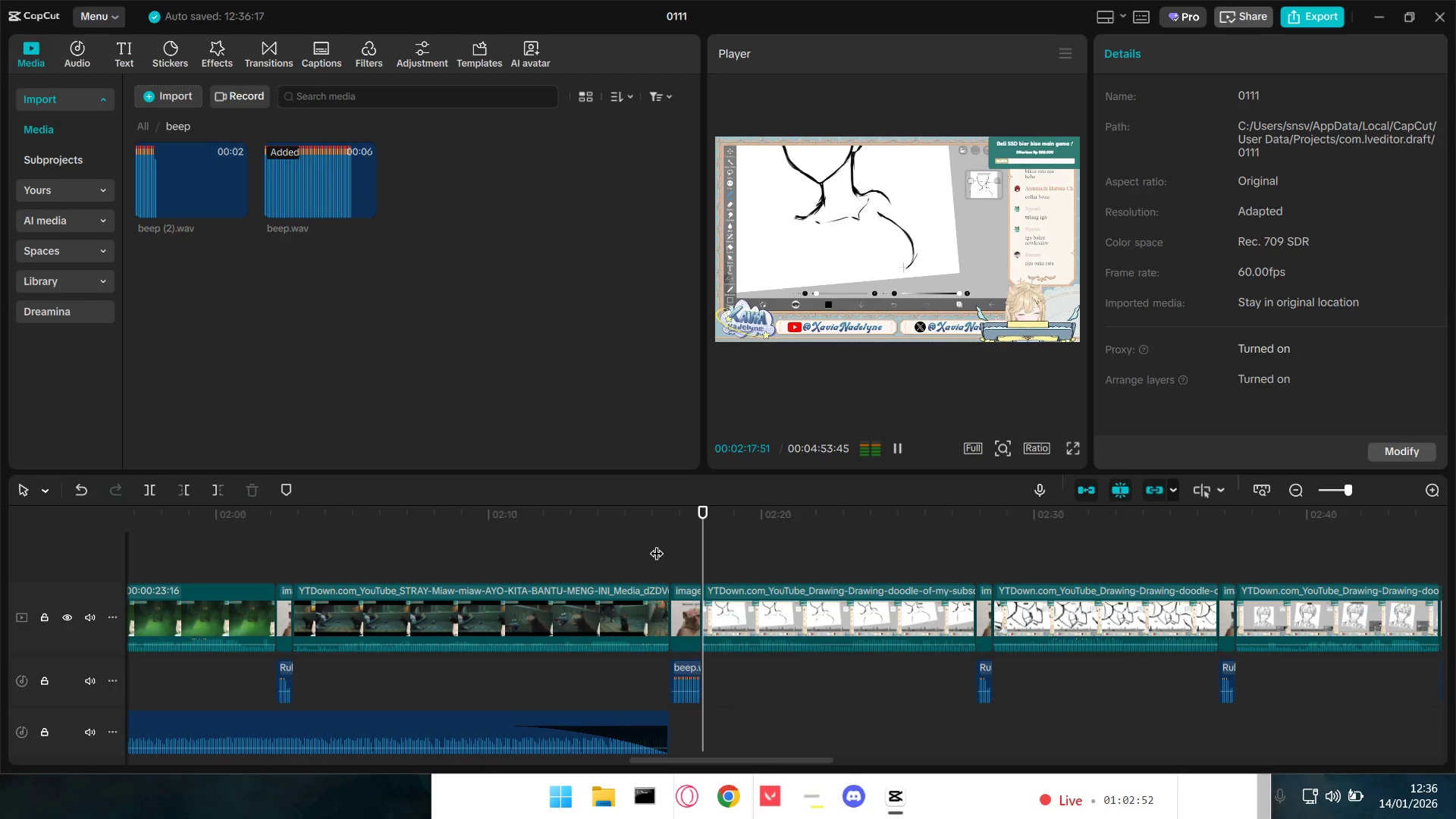 
hold_key(key=ControlLeft, duration=1.03)
scroll: coordinate [924, 683], scroll_direction: down, amount: 4.0
 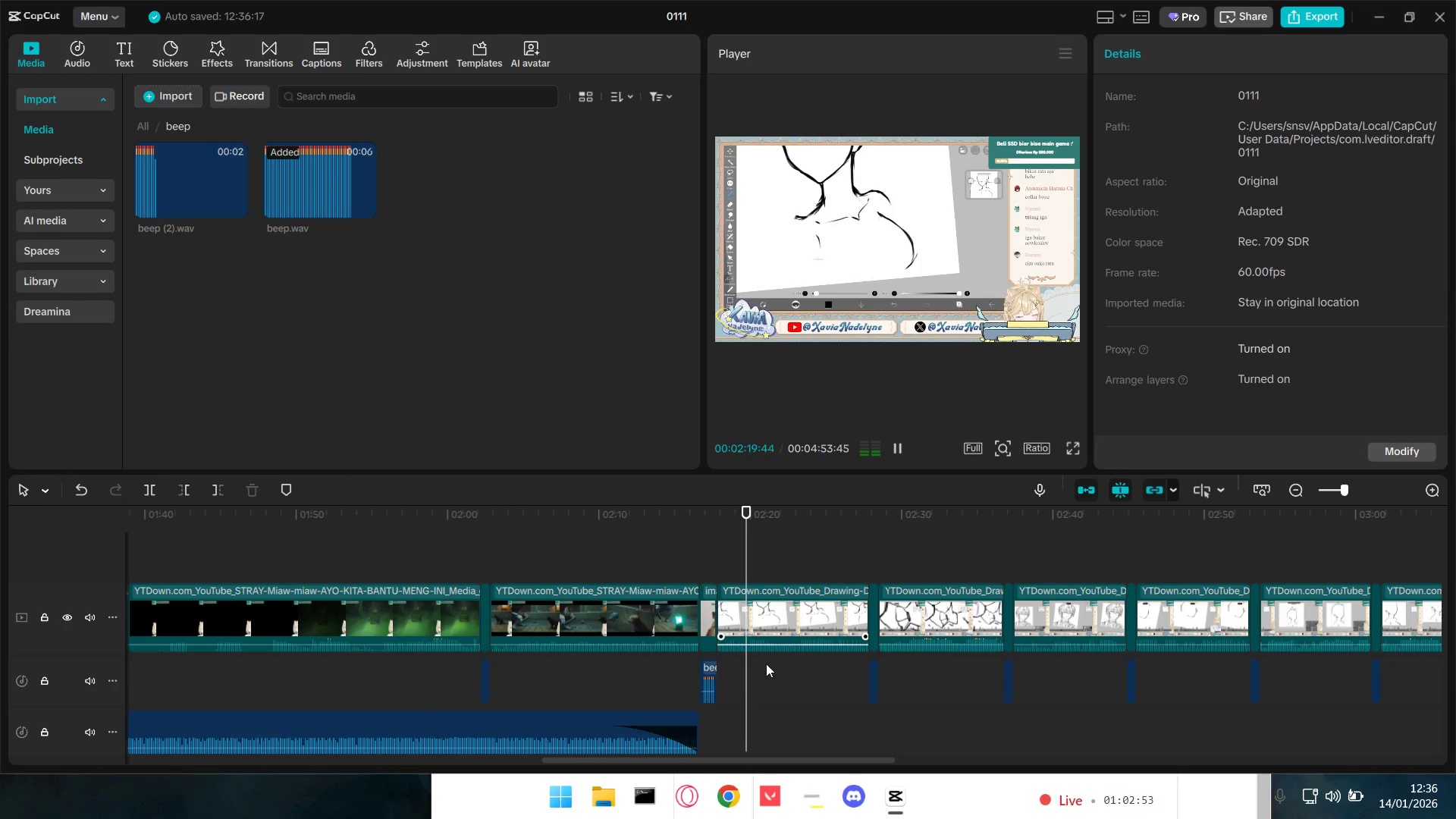 
hold_key(key=ControlLeft, duration=0.73)
scroll: coordinate [745, 673], scroll_direction: up, amount: 10.0
 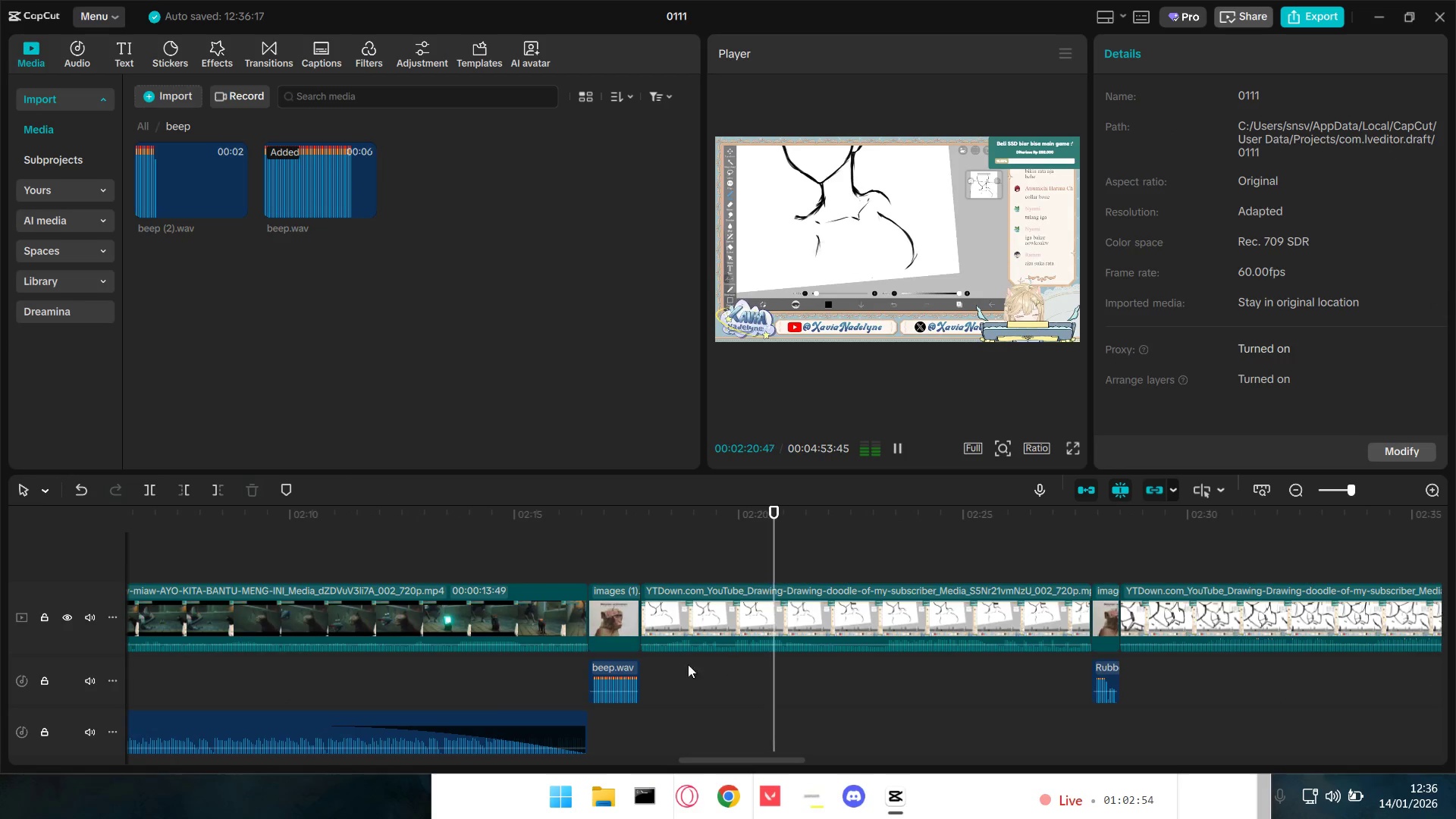 
mouse_move([624, 695])
 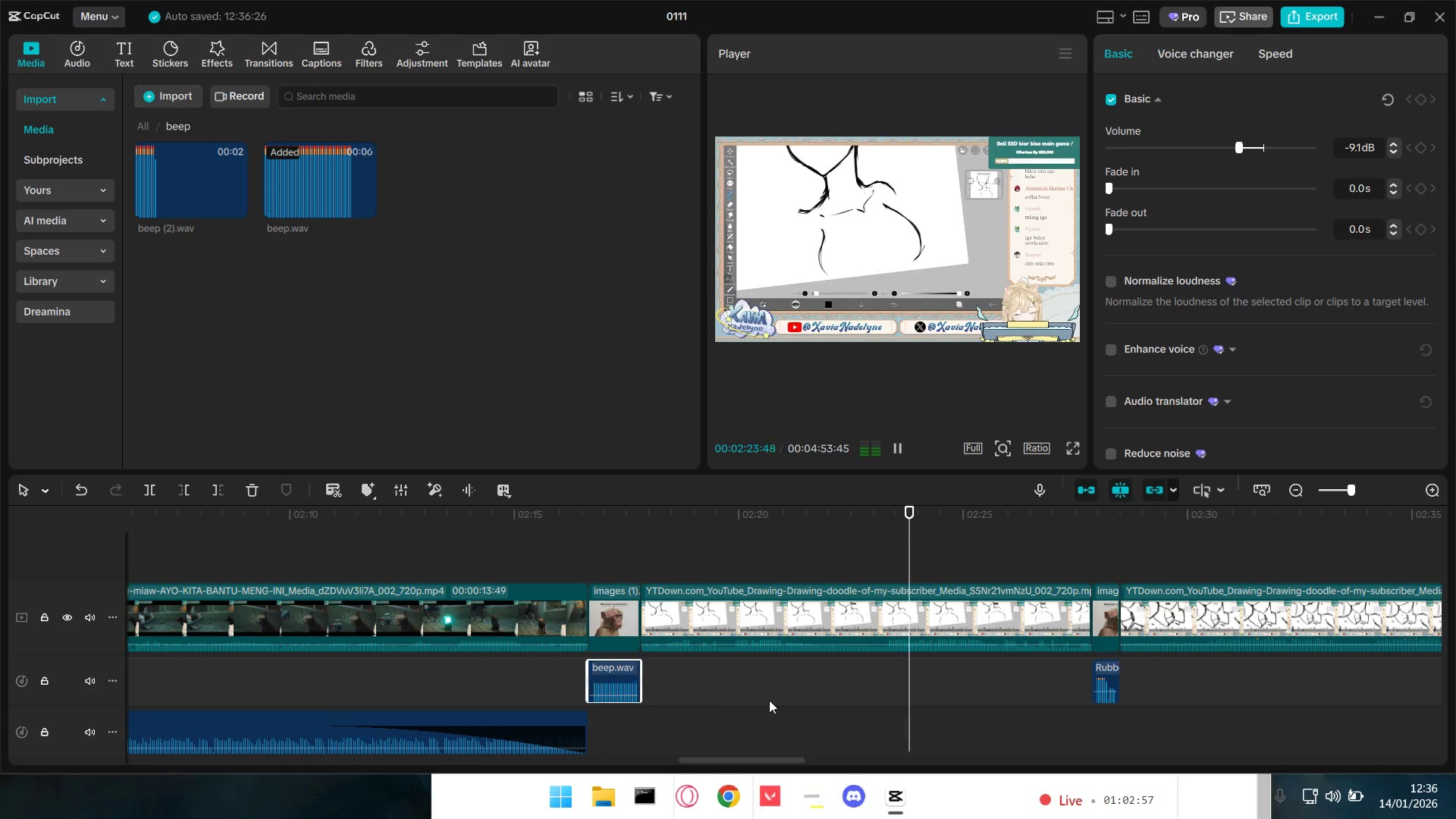 
hold_key(key=ControlLeft, duration=1.5)
hold_key(key=ControlLeft, duration=0.34)
scroll: coordinate [847, 704], scroll_direction: down, amount: 18.0
 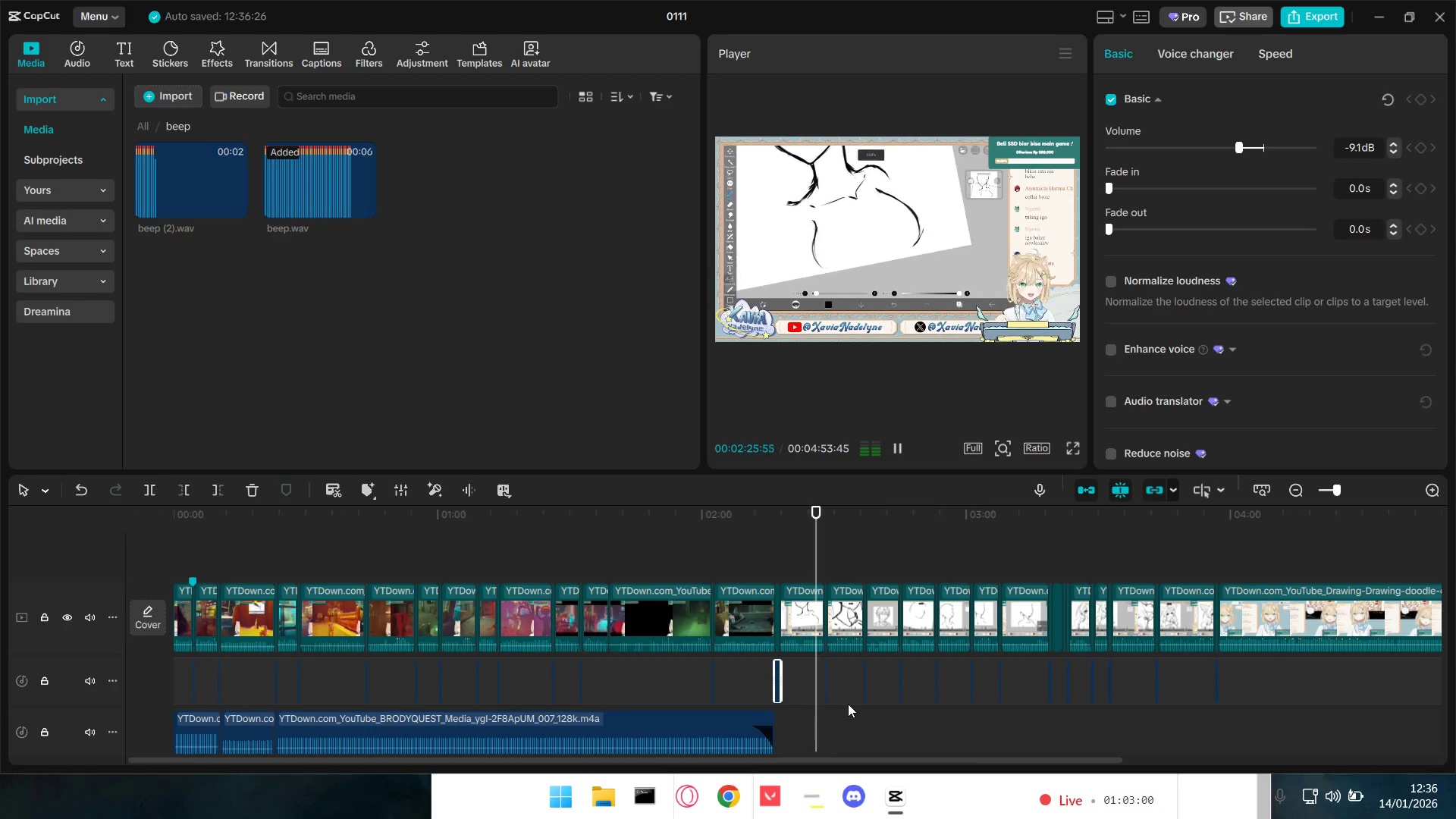 
hold_key(key=Space, duration=0.36)
 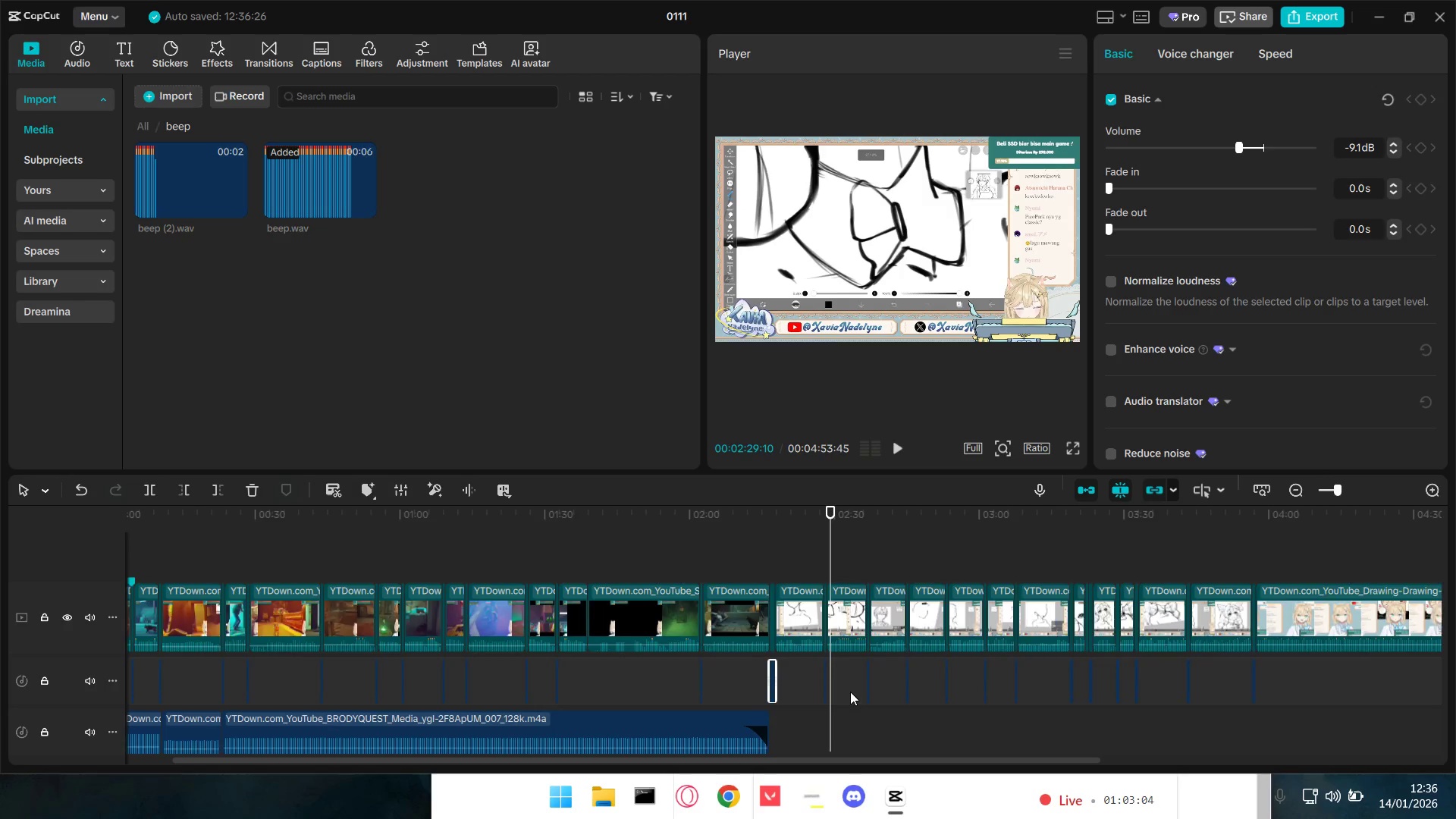 
hold_key(key=ControlLeft, duration=1.5)
scroll: coordinate [850, 692], scroll_direction: up, amount: 10.0
 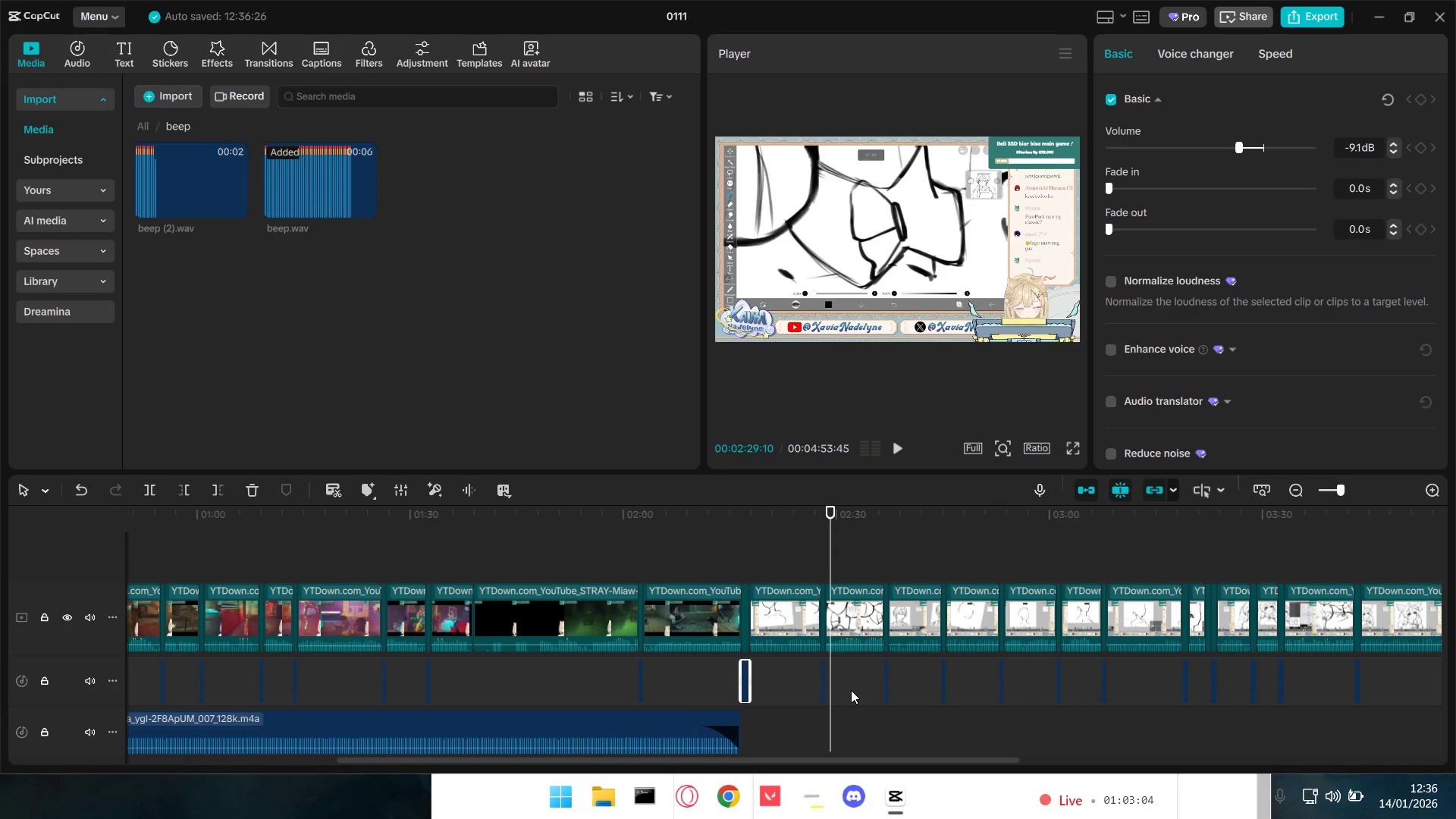 
key(Control+ControlLeft)
 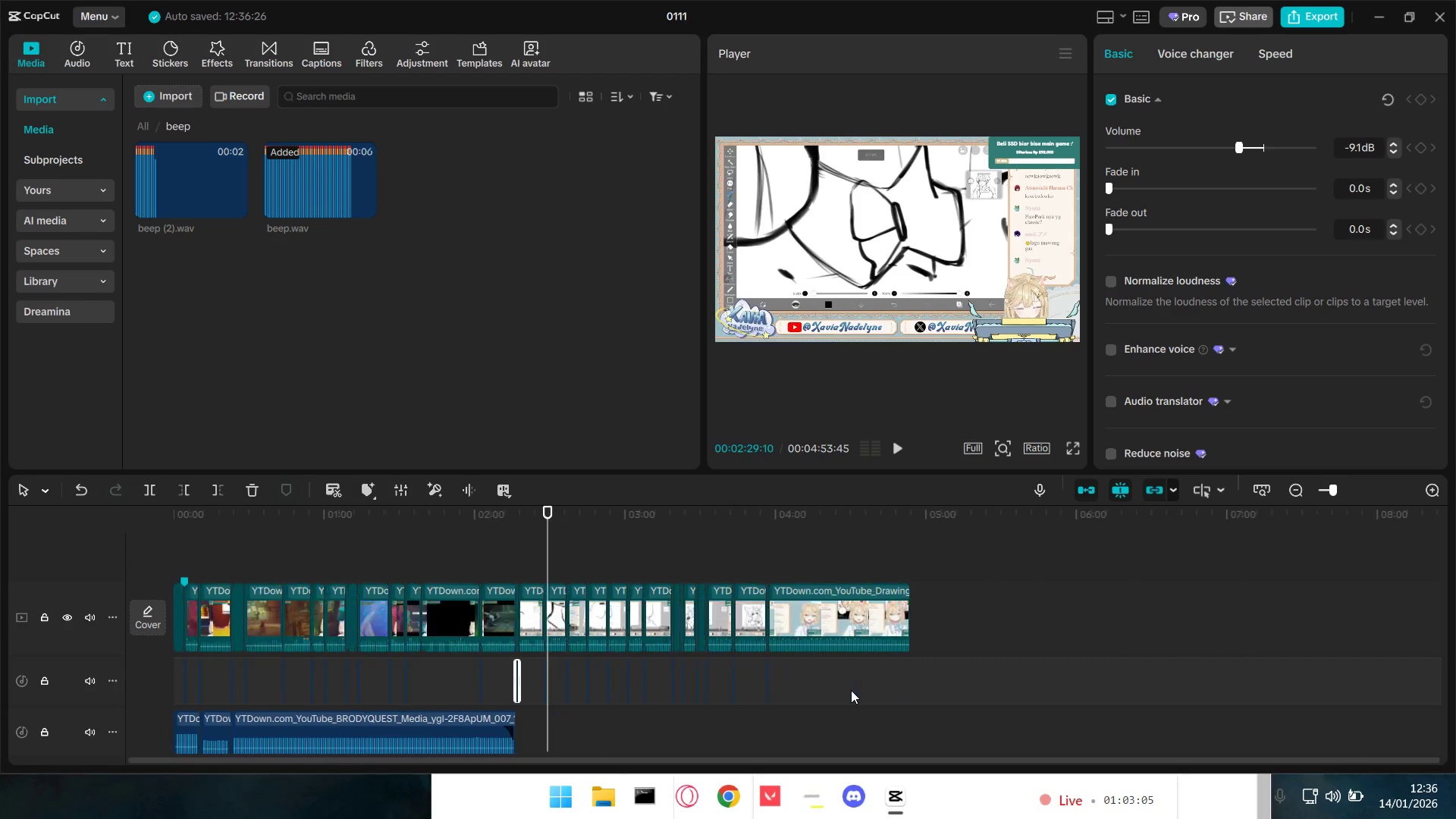 
key(Control+ControlLeft)
 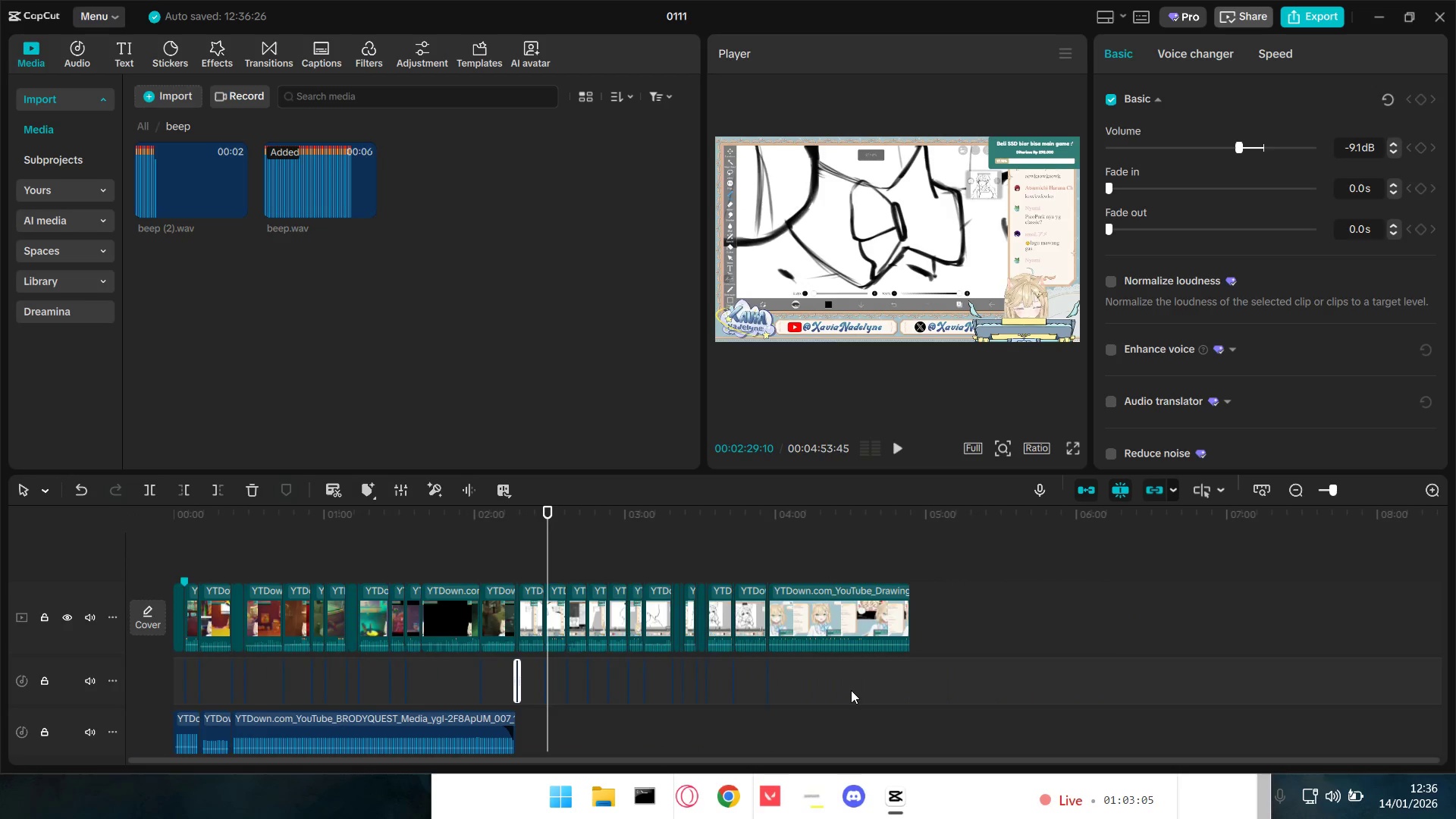 
key(Control+ControlLeft)
 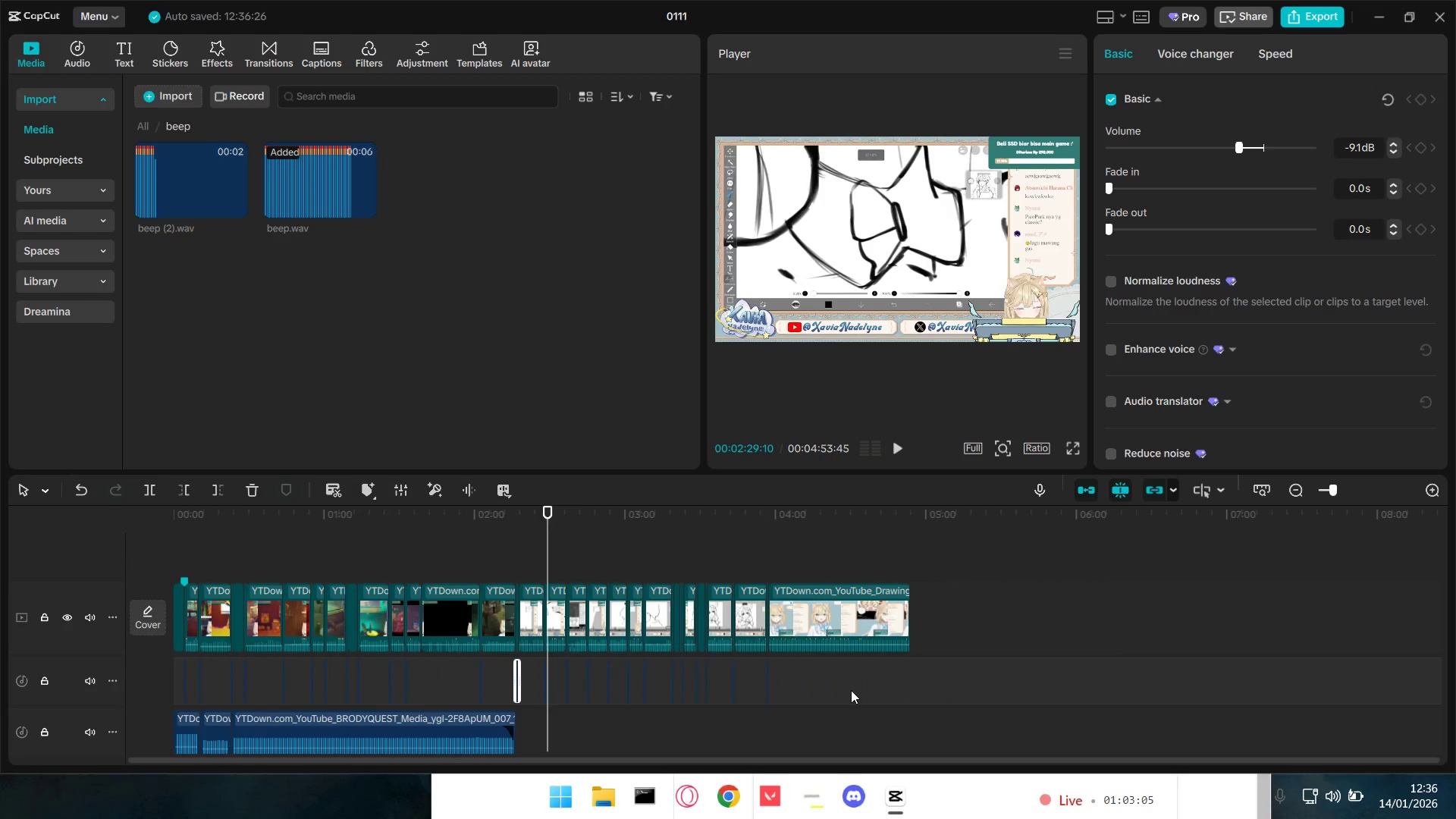 
key(Control+ControlLeft)
 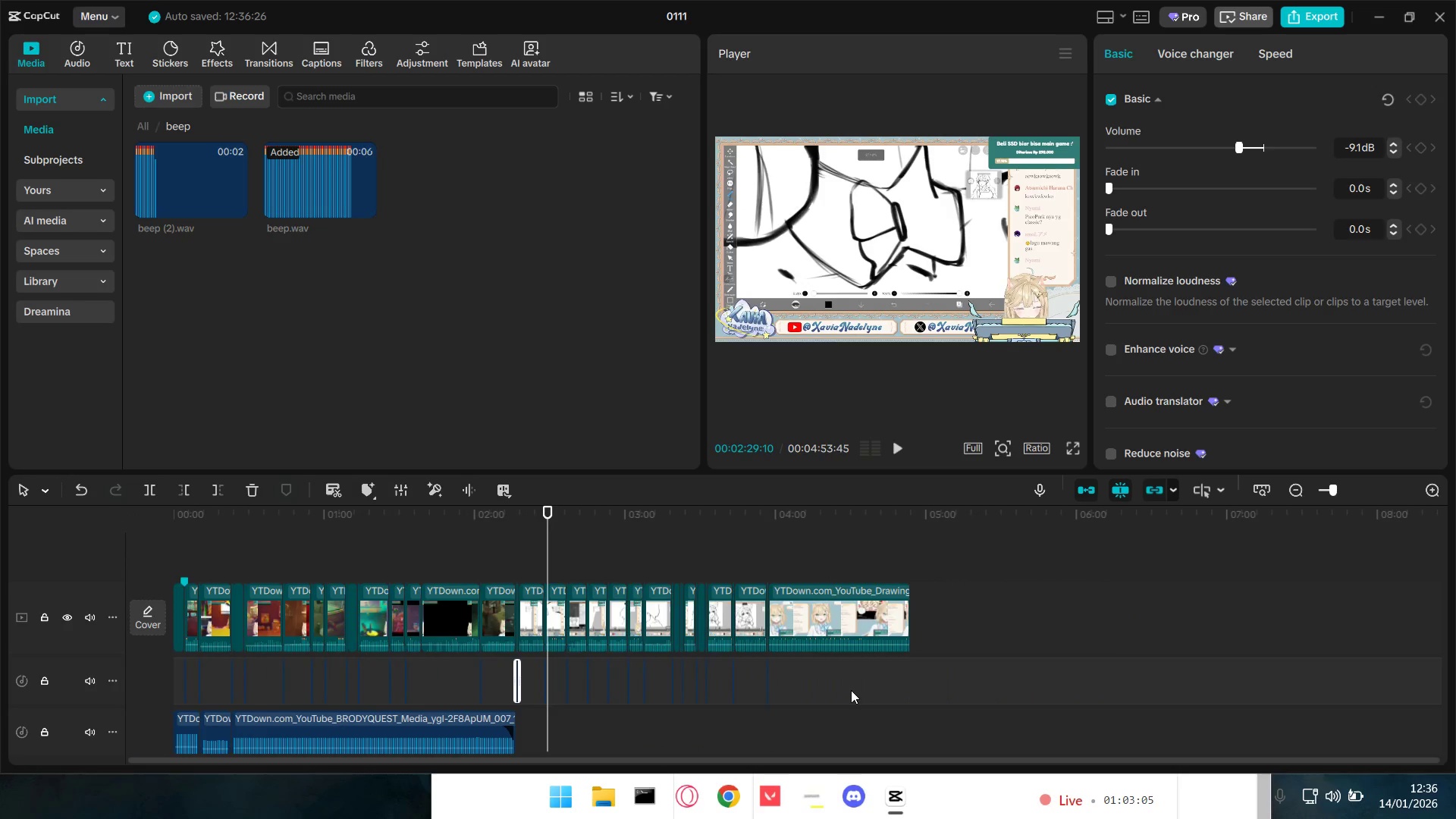 
key(Space)
 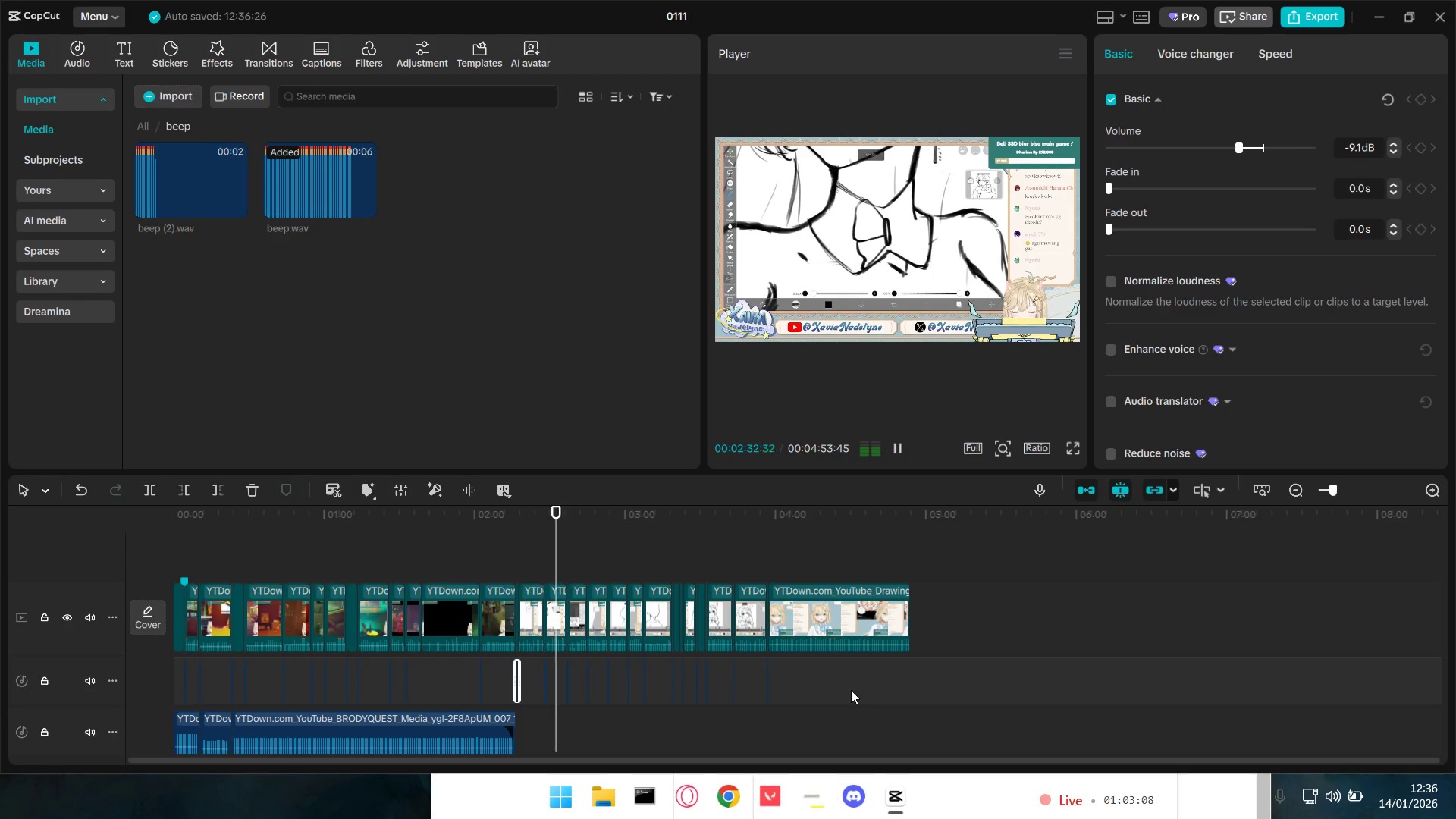 
scroll: coordinate [851, 690], scroll_direction: down, amount: 10.0
 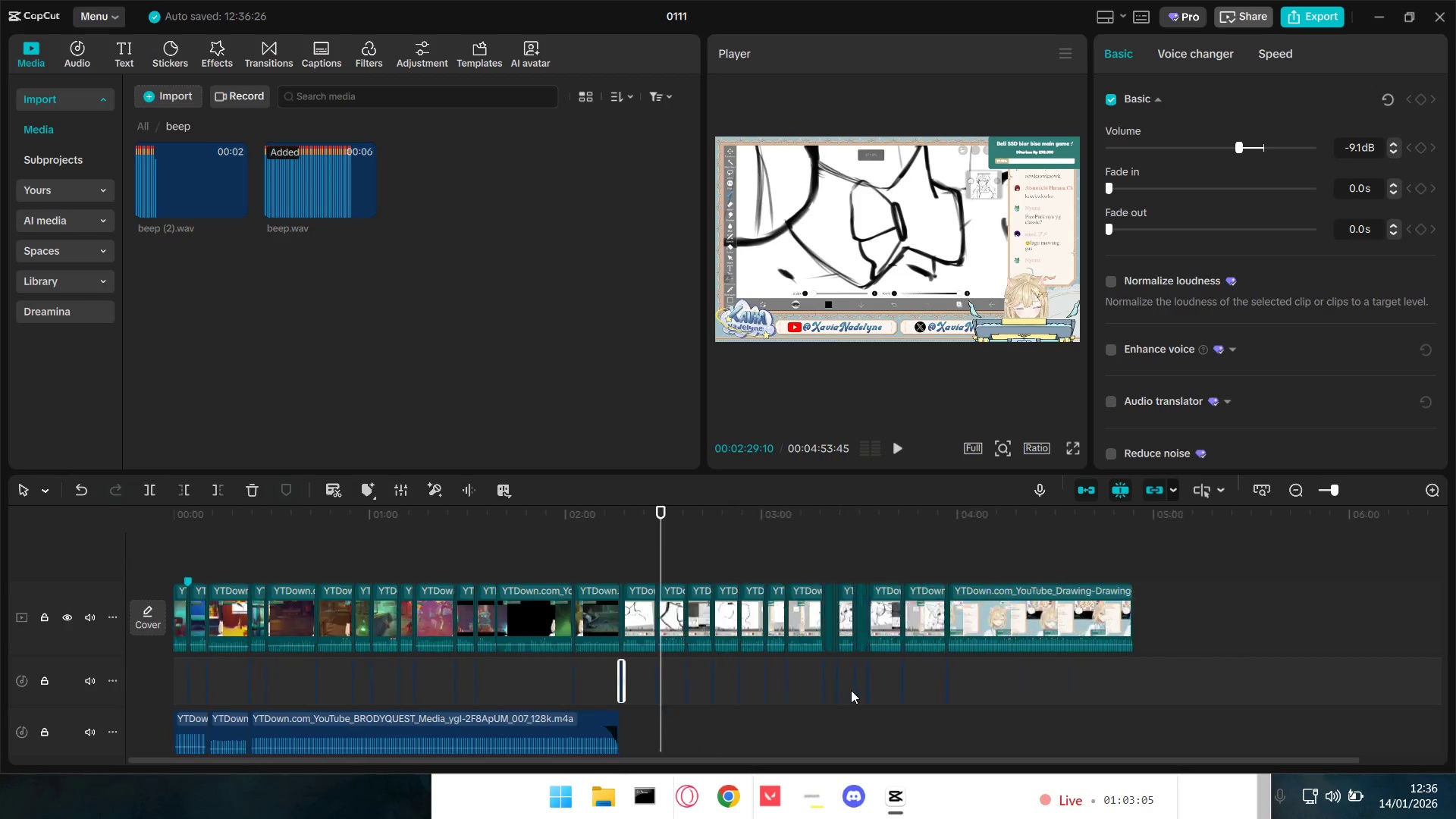 
wait(8.3)
 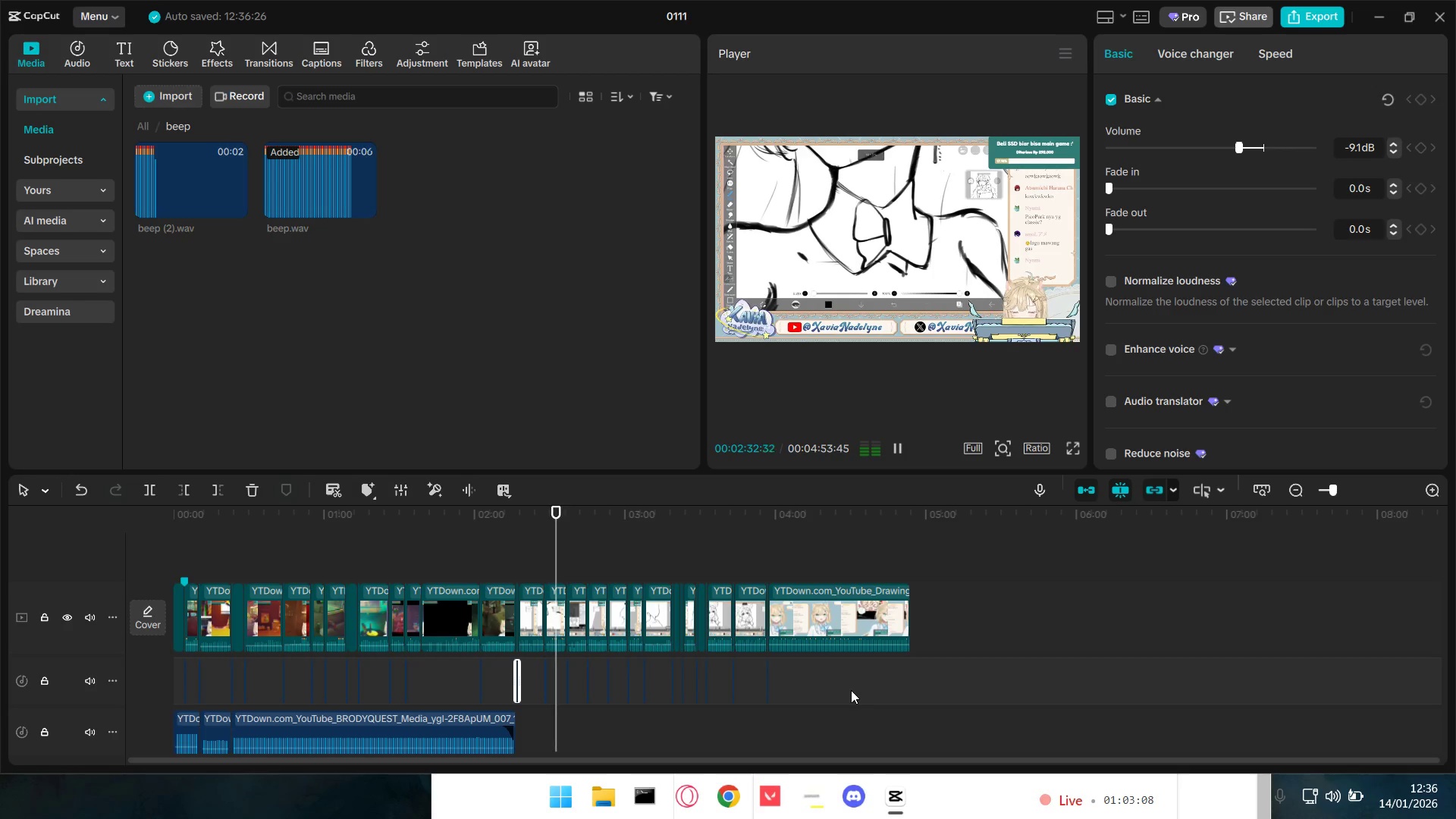 
key(Space)
 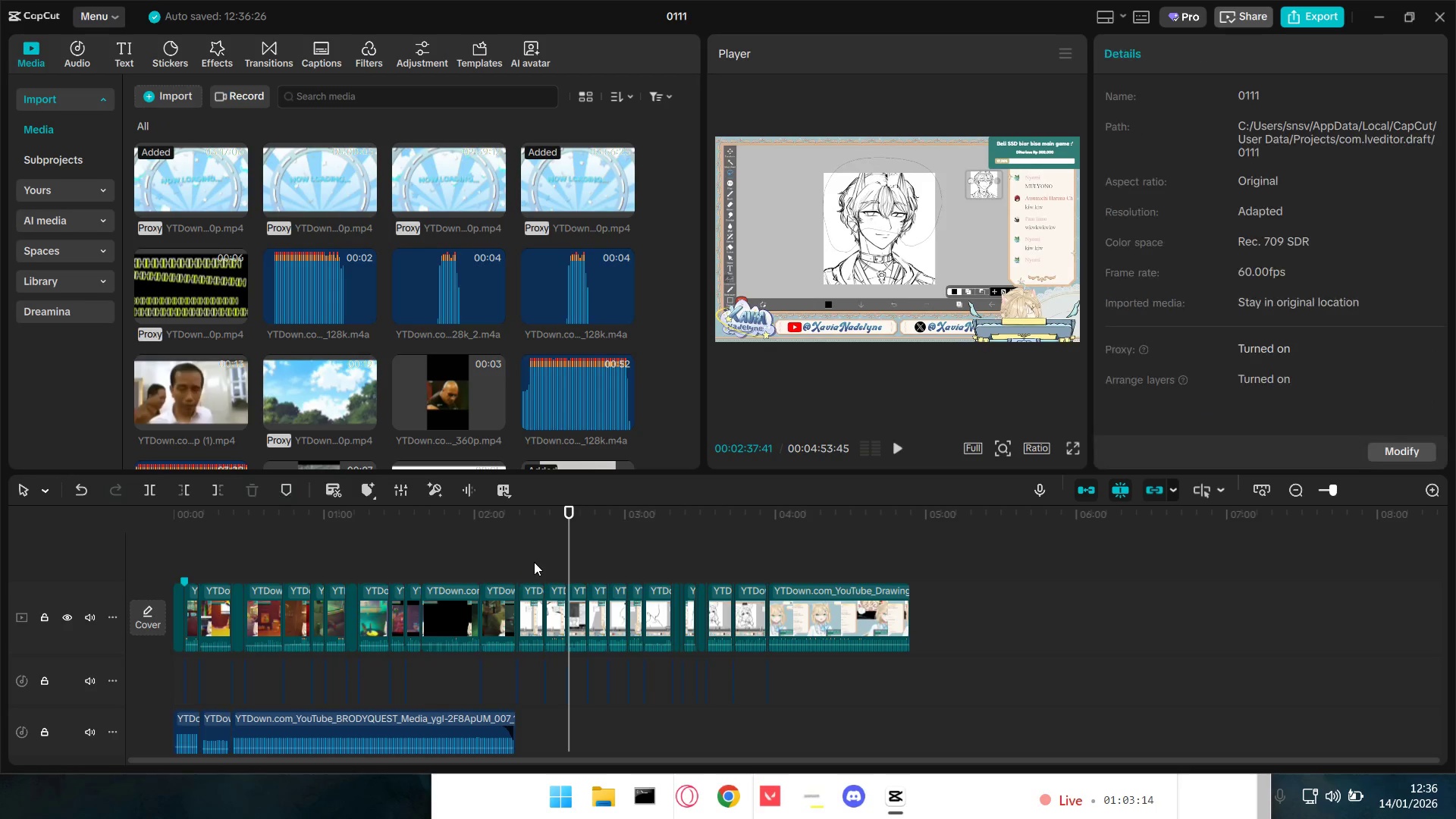 
hold_key(key=ControlLeft, duration=1.5)
hold_key(key=ControlLeft, duration=0.47)
scroll: coordinate [560, 561], scroll_direction: up, amount: 21.0
 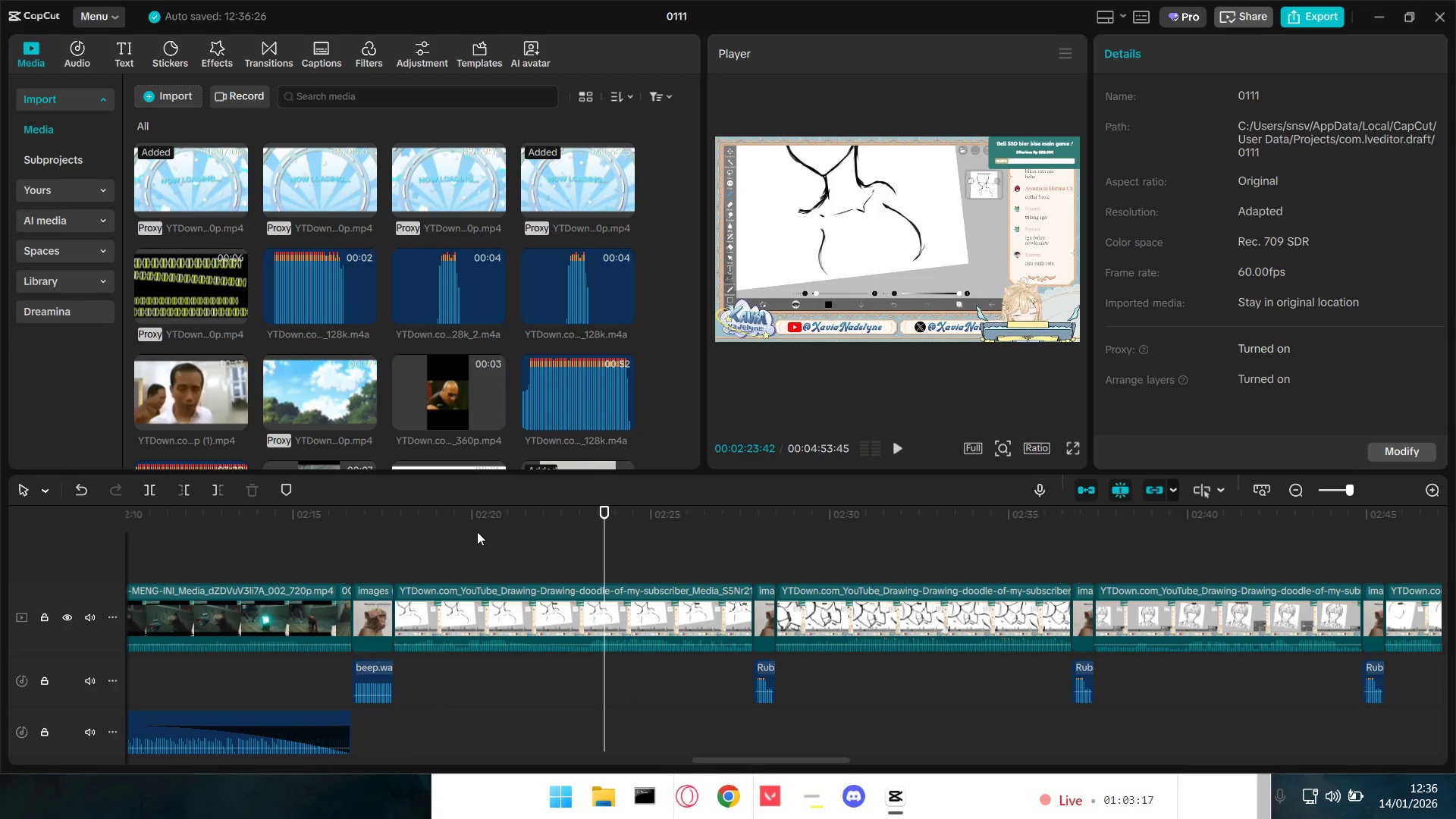 
left_click([375, 551])
 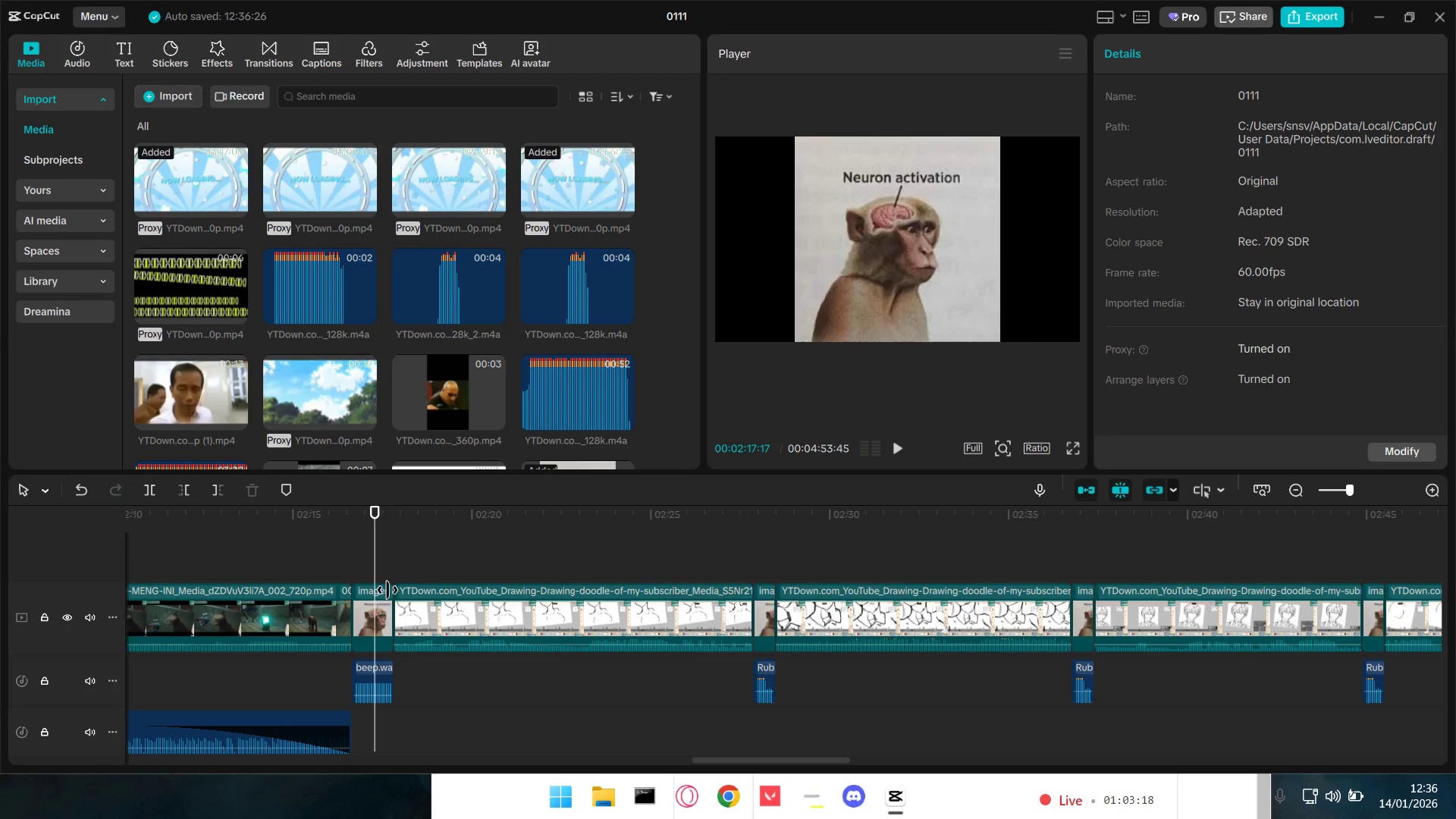 
double_click([378, 595])
 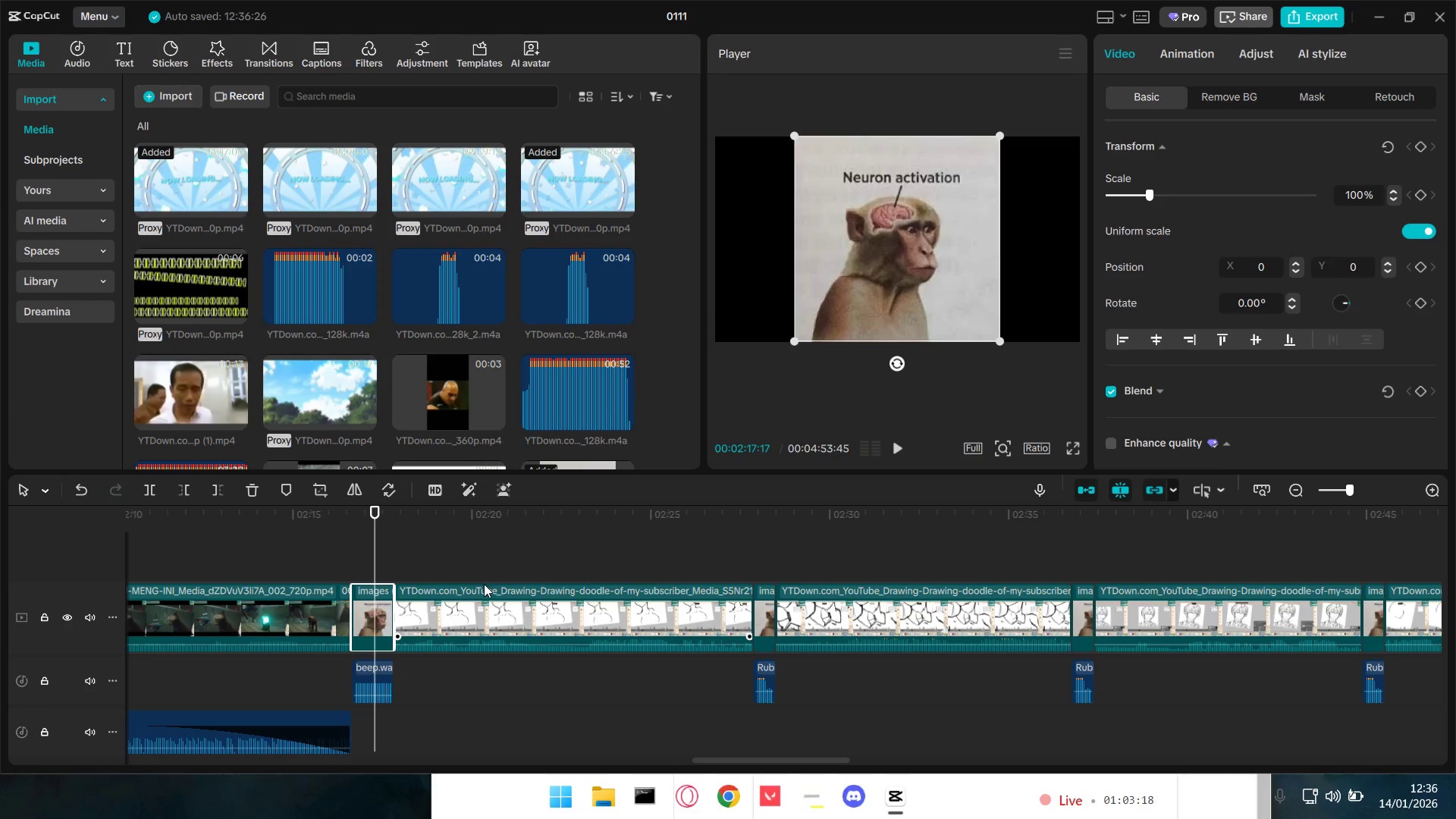 
triple_click([205, 554])
 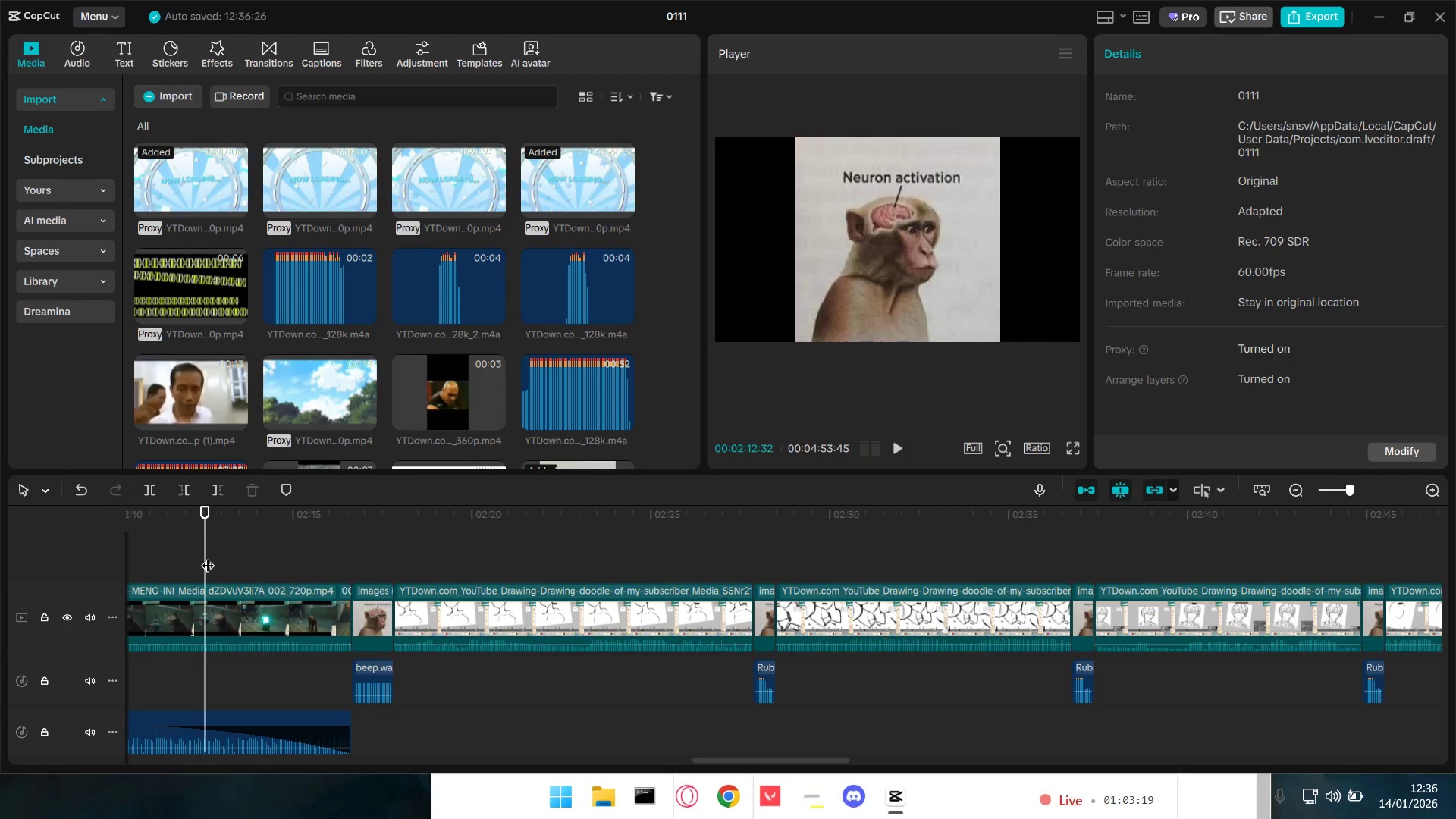 
left_click_drag(start_coordinate=[208, 556], to_coordinate=[0, 558])
 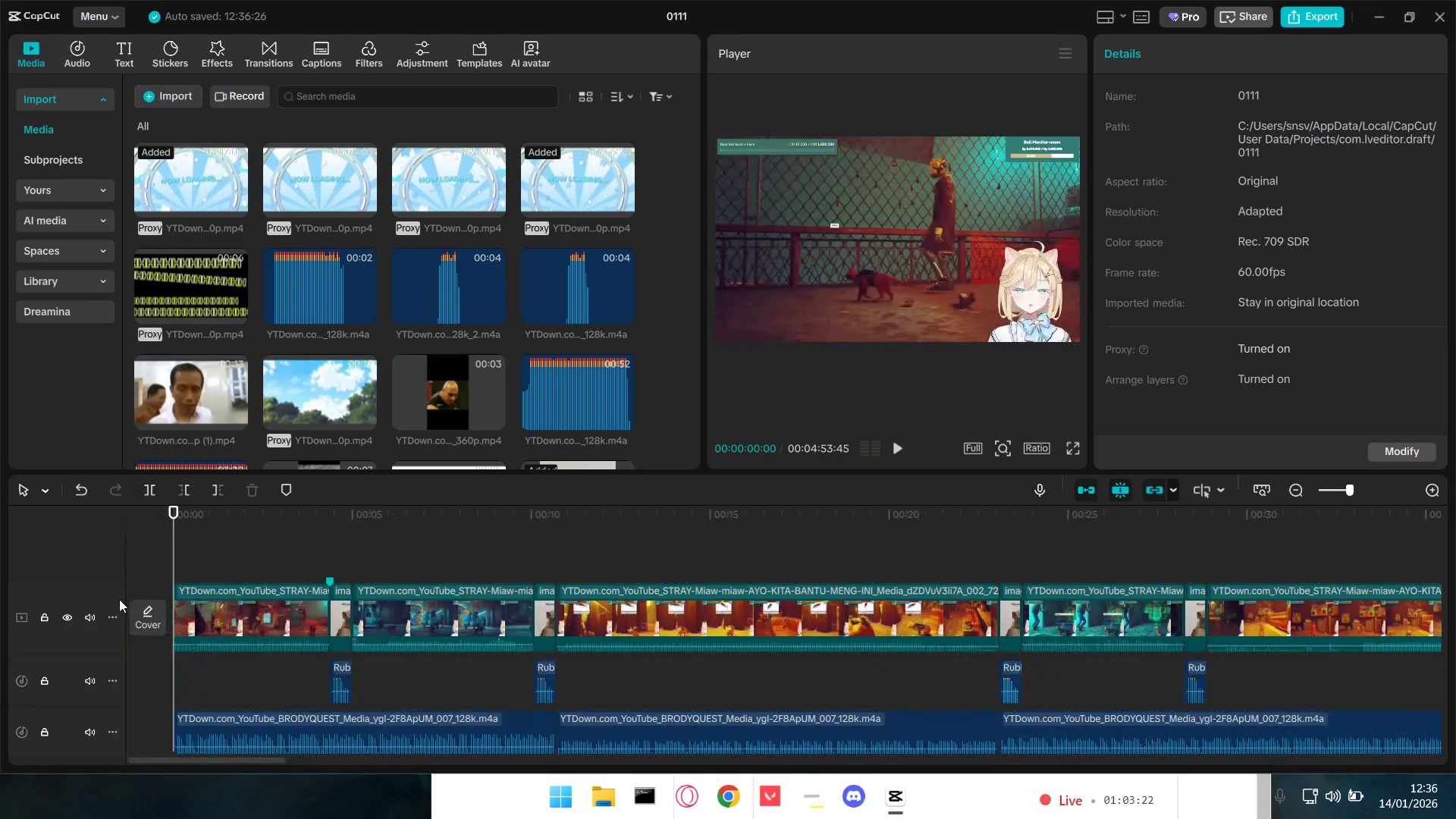 
hold_key(key=ControlLeft, duration=1.5)
 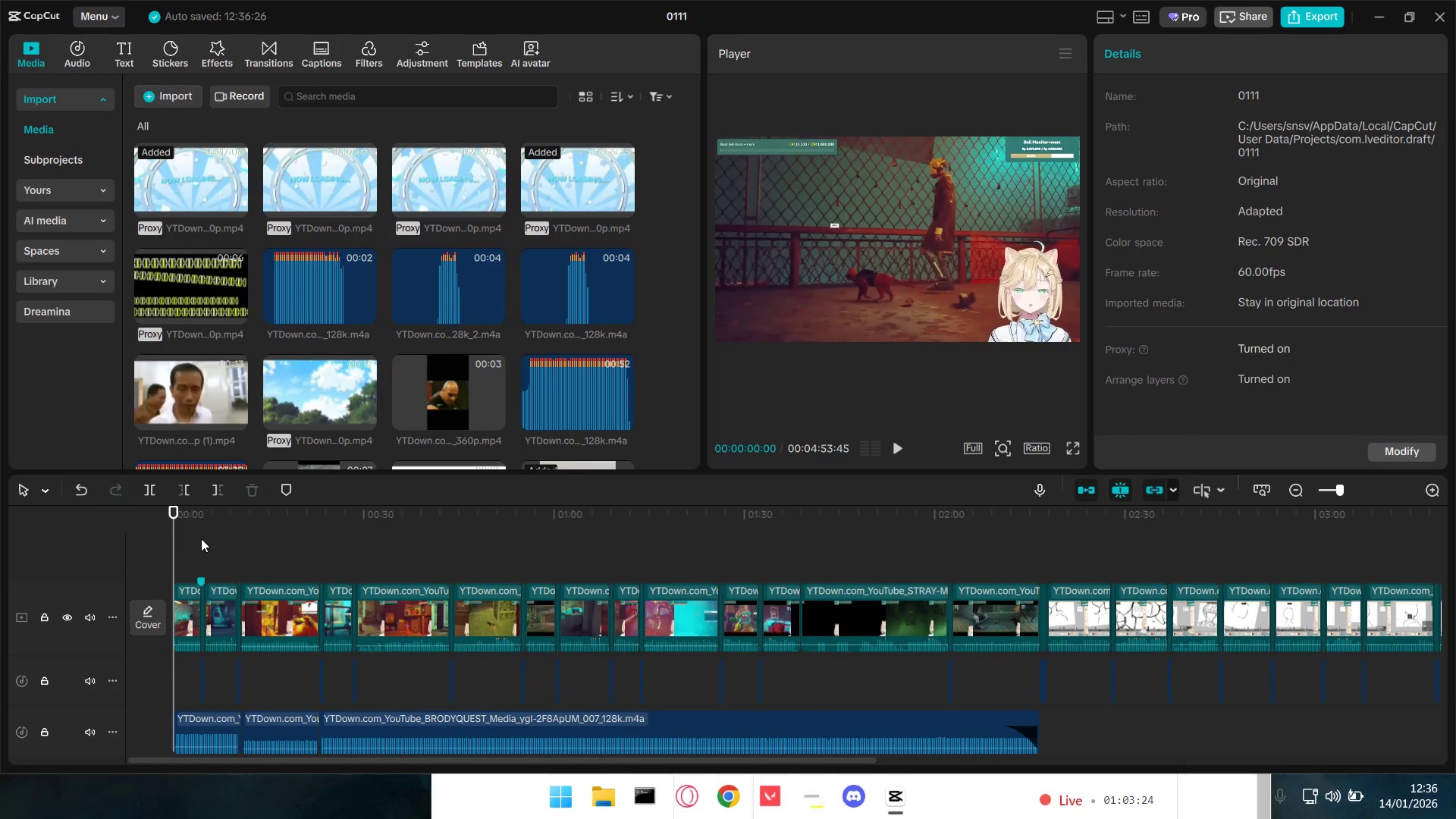 
hold_key(key=ControlLeft, duration=0.38)
 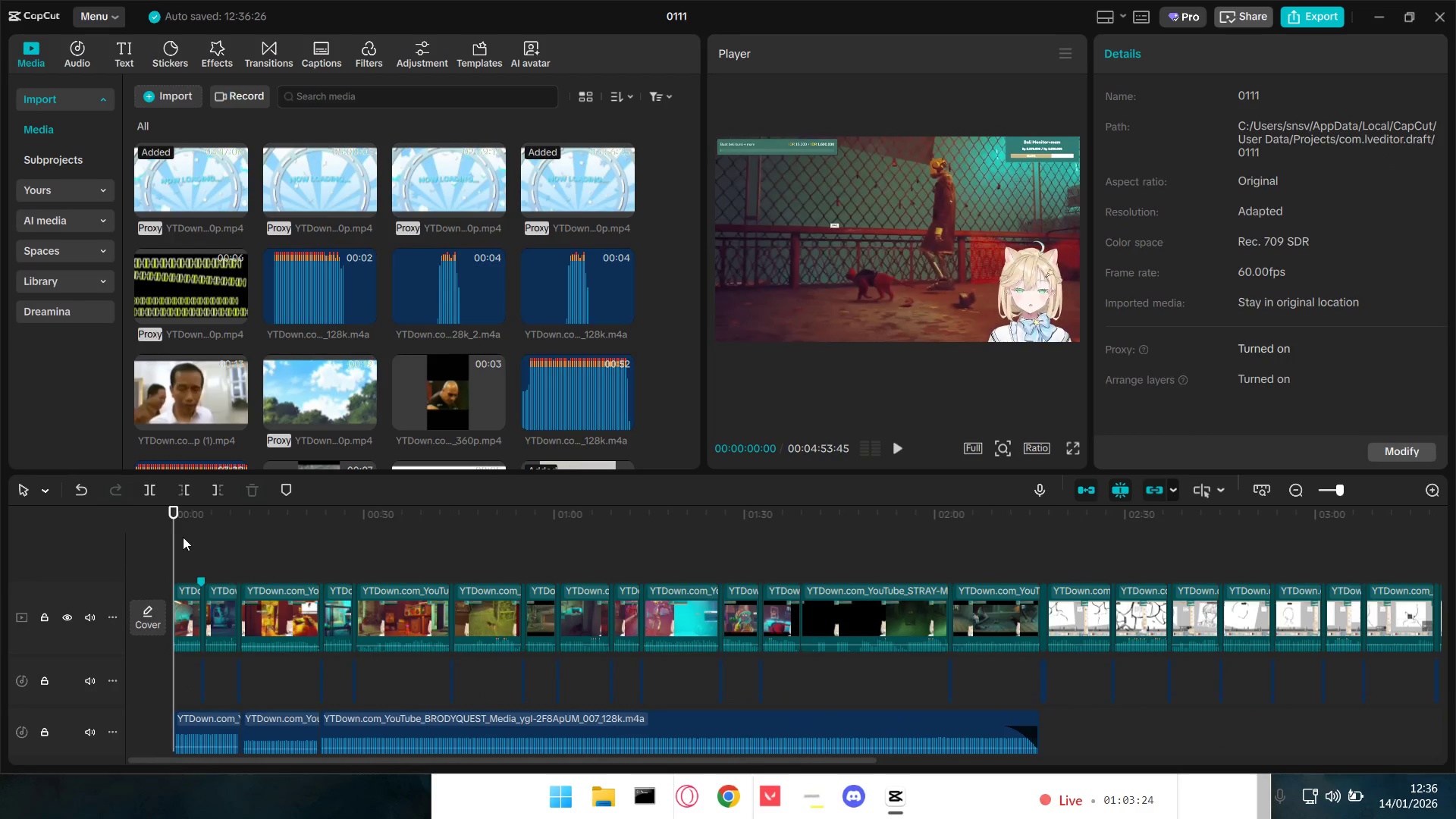 
scroll: coordinate [262, 635], scroll_direction: down, amount: 12.0
 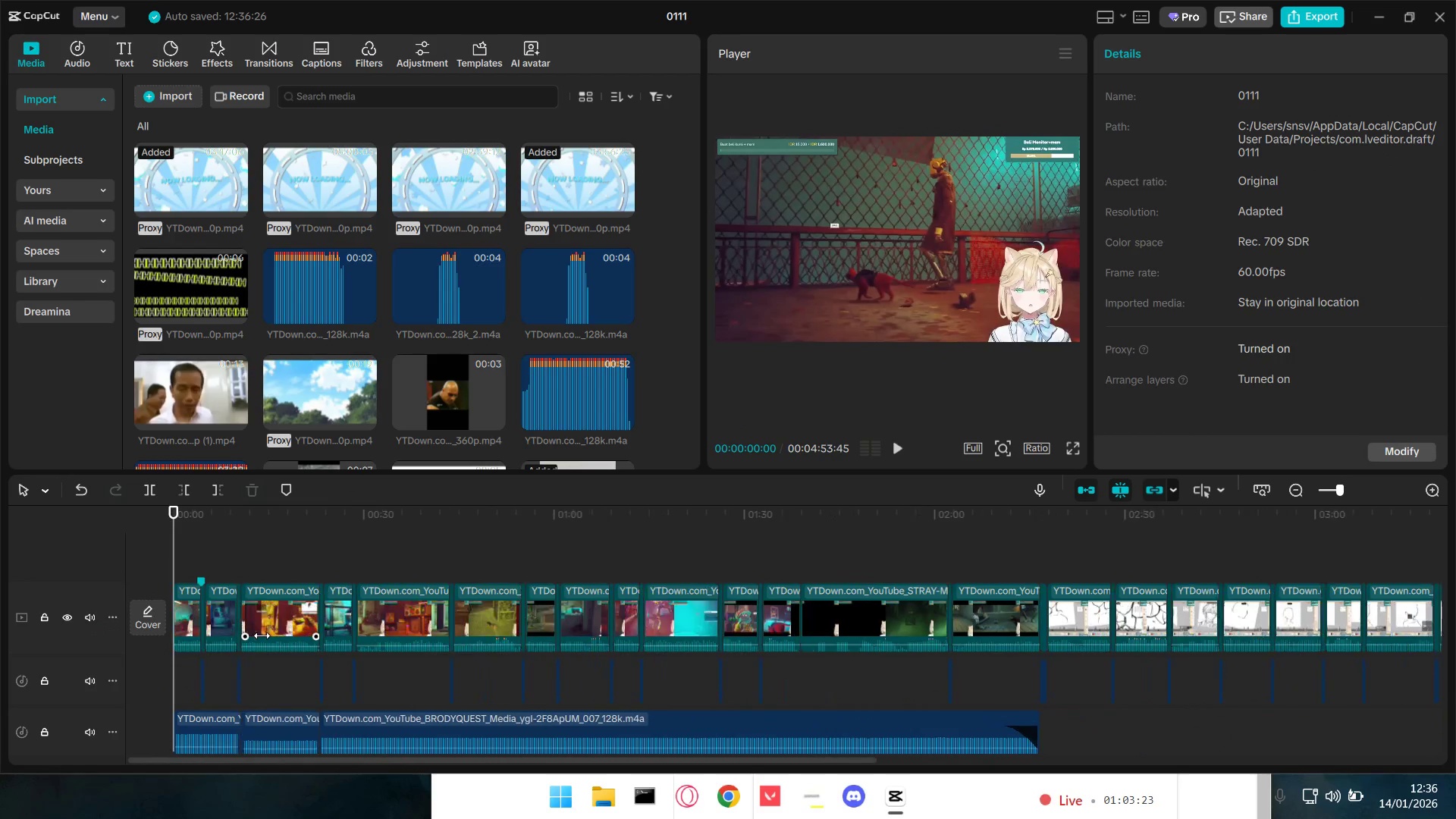 
left_click_drag(start_coordinate=[183, 537], to_coordinate=[1020, 689])
 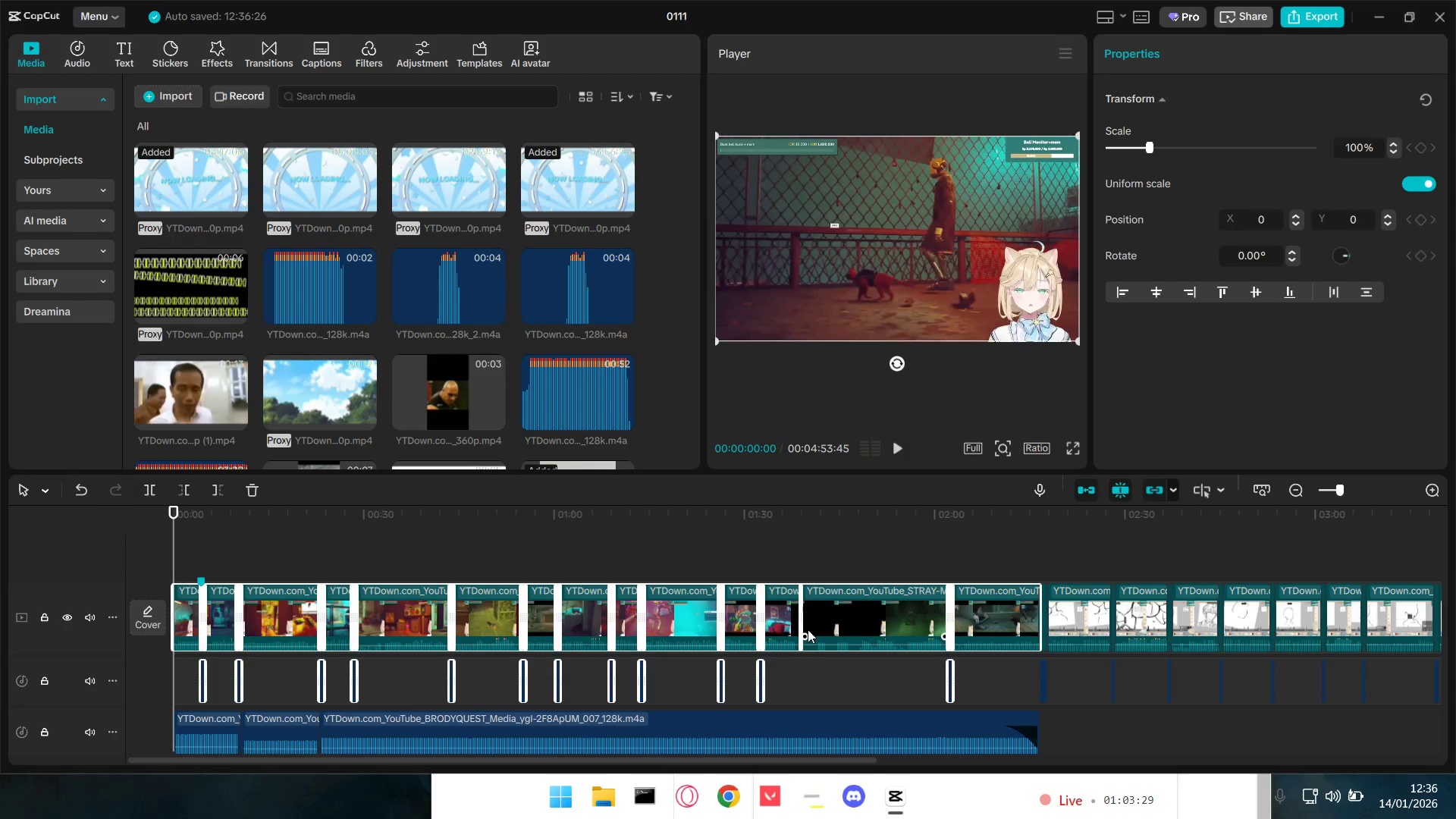 
right_click([865, 620])
 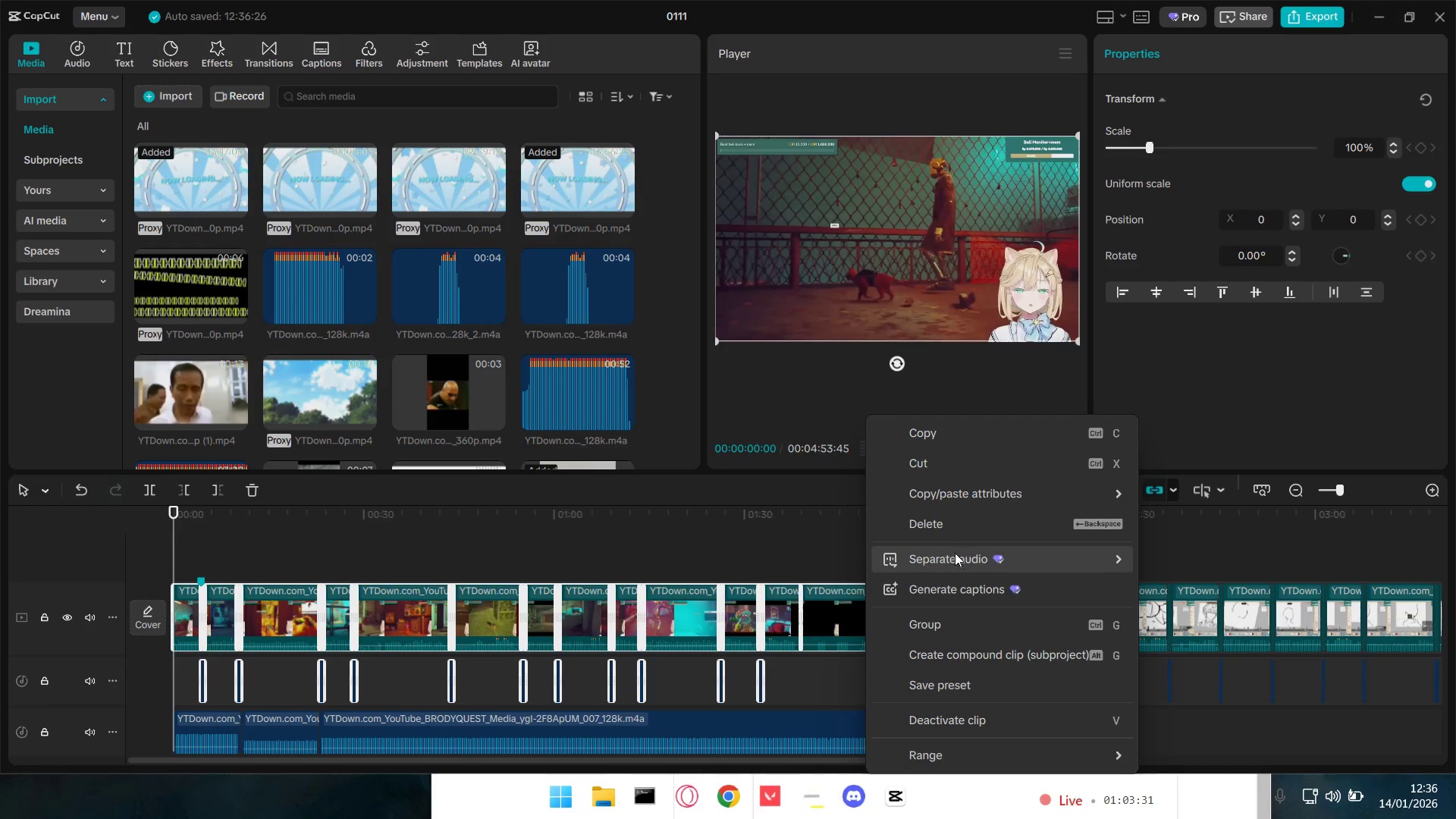 
left_click([948, 619])
 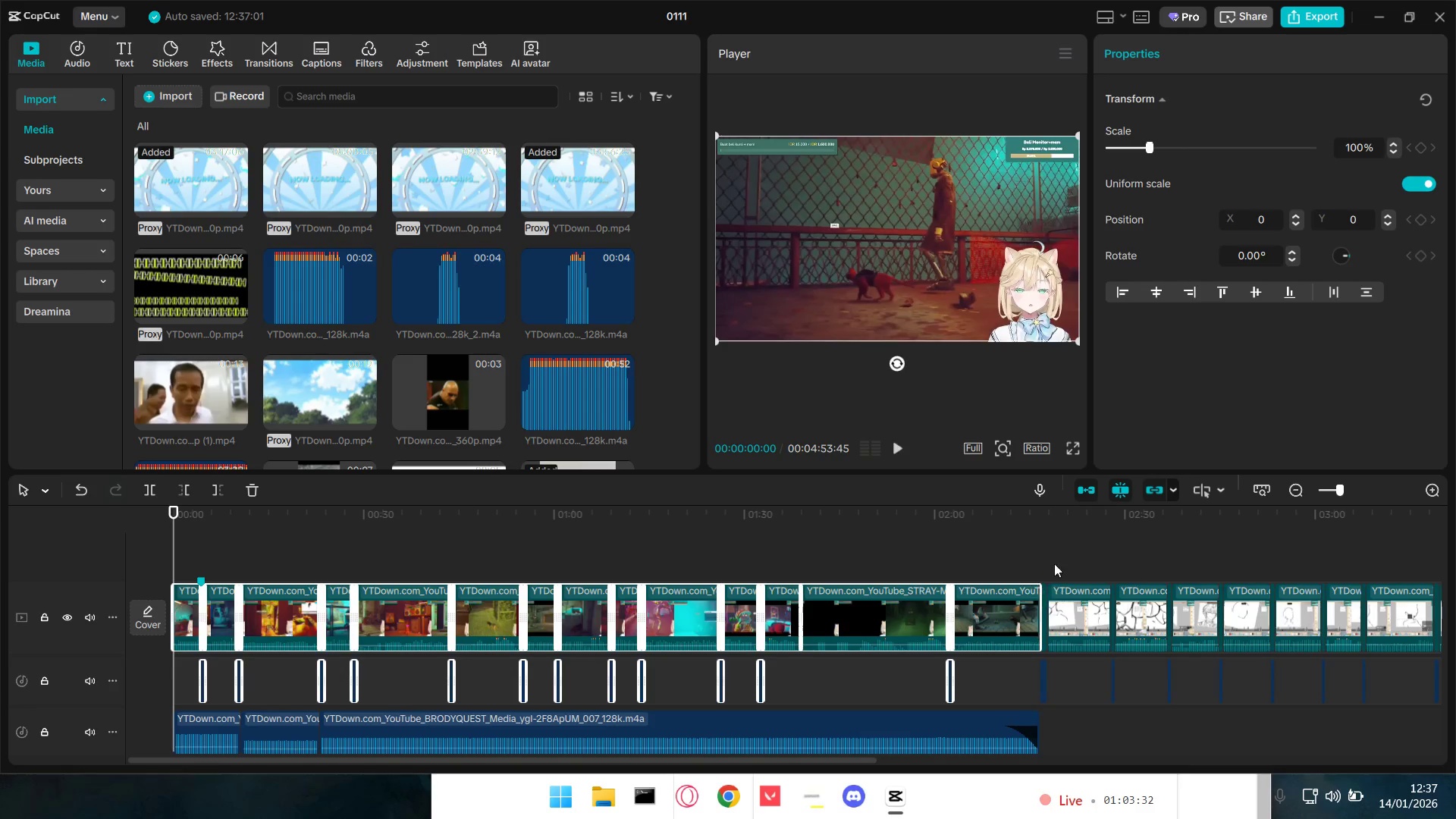 
left_click_drag(start_coordinate=[1038, 551], to_coordinate=[1043, 581])
 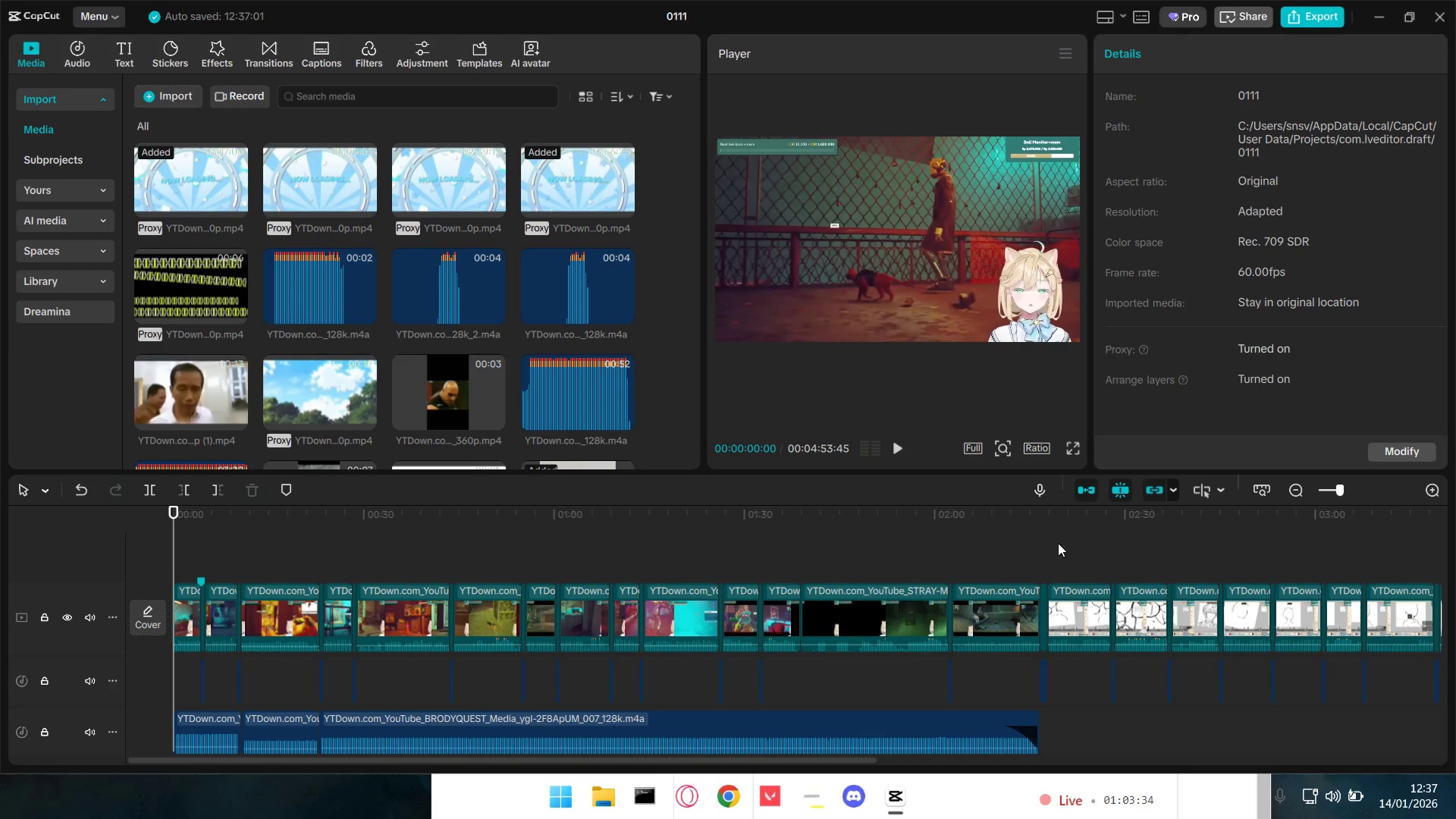 
left_click([1050, 557])
 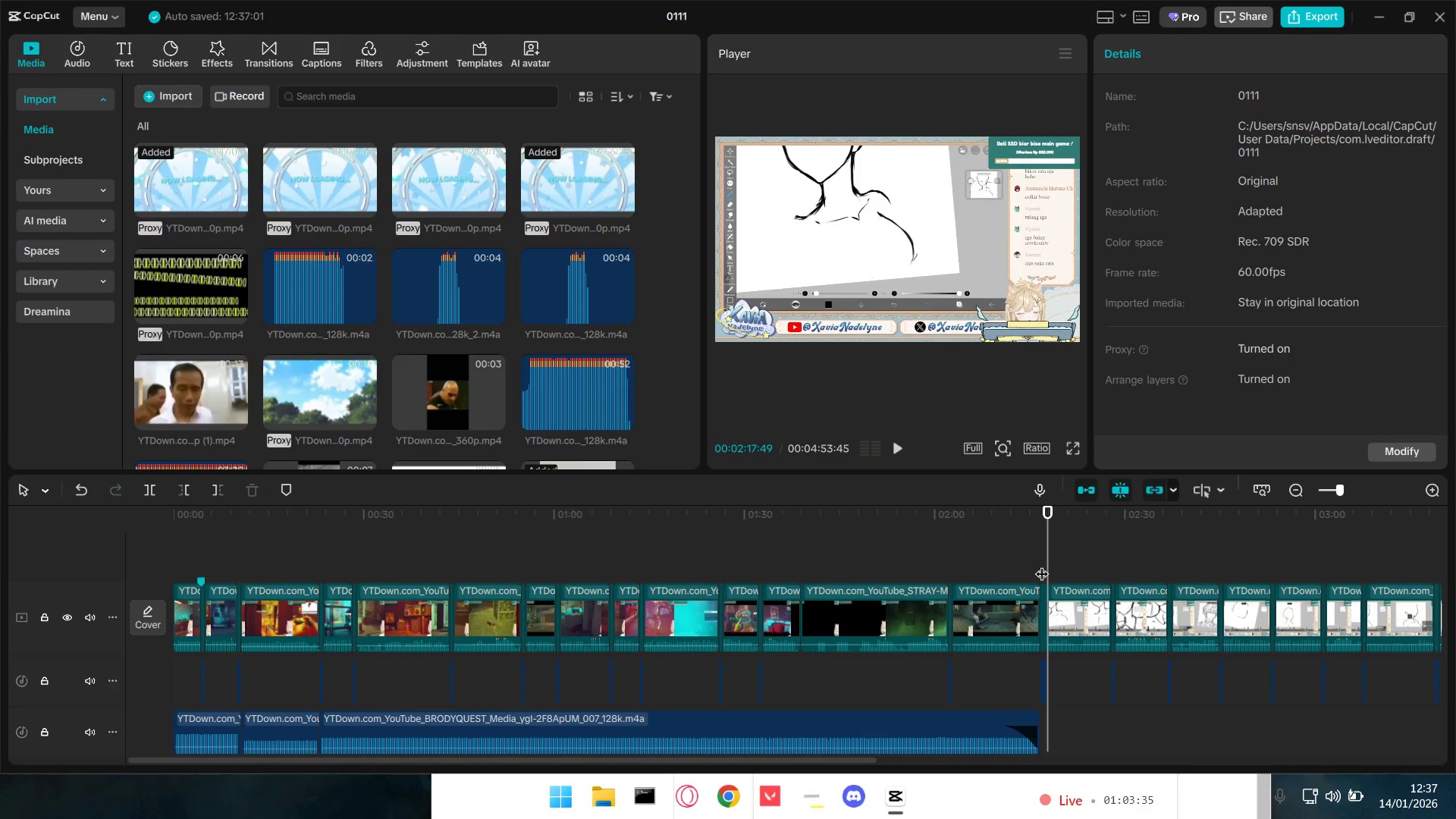 
left_click_drag(start_coordinate=[1040, 560], to_coordinate=[1043, 668])
 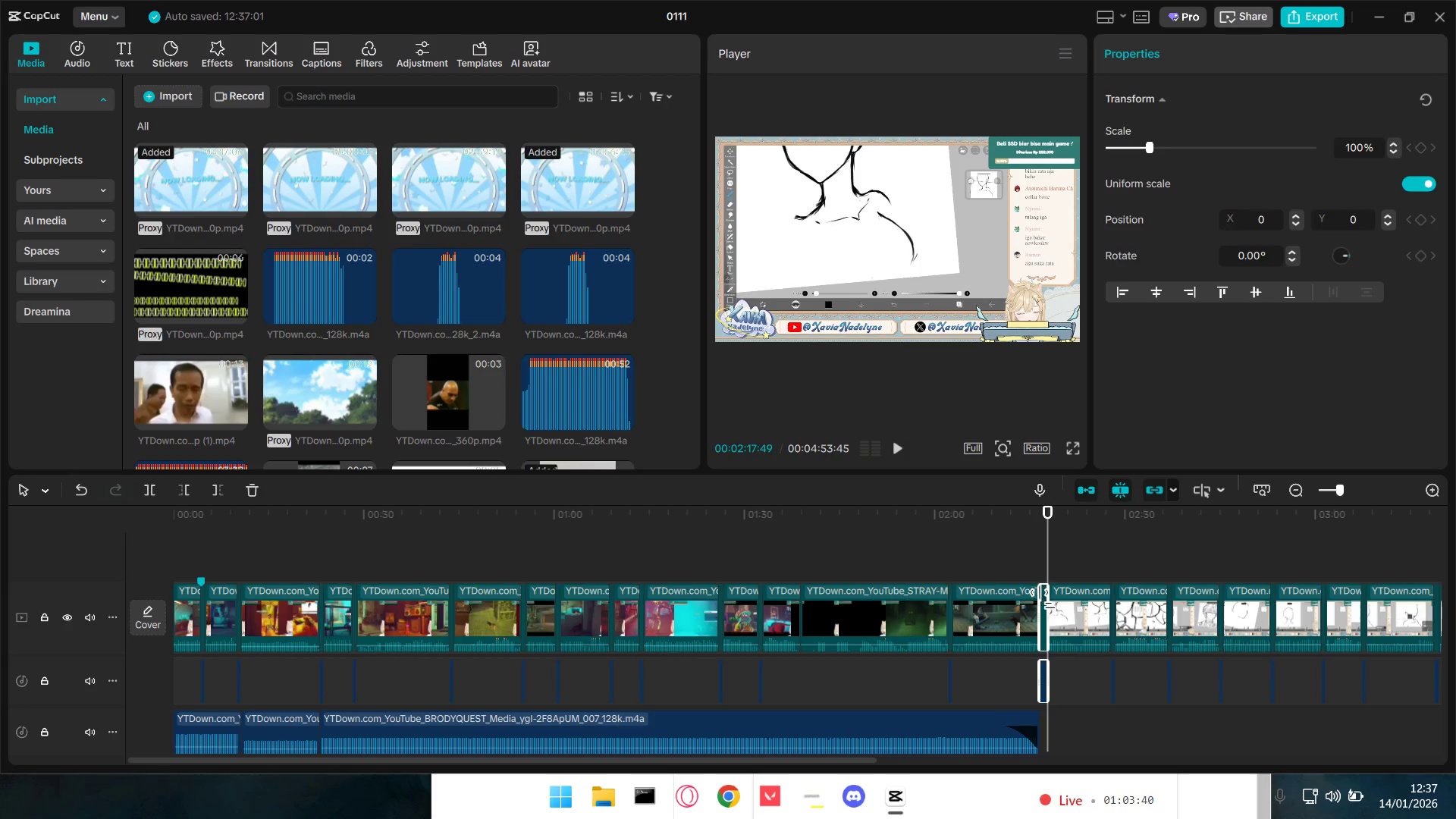 
right_click([1050, 606])
 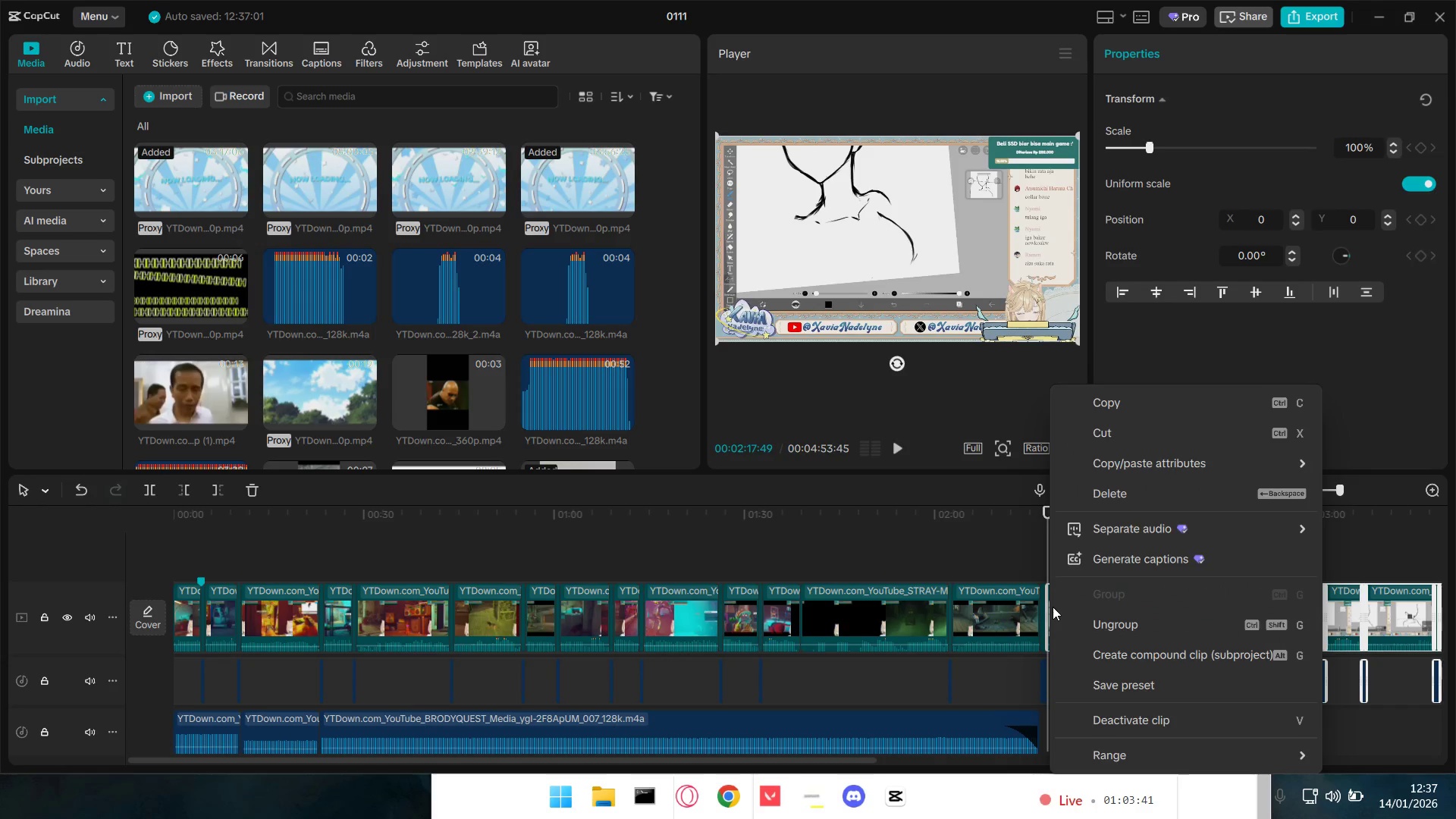 
left_click([968, 487])
 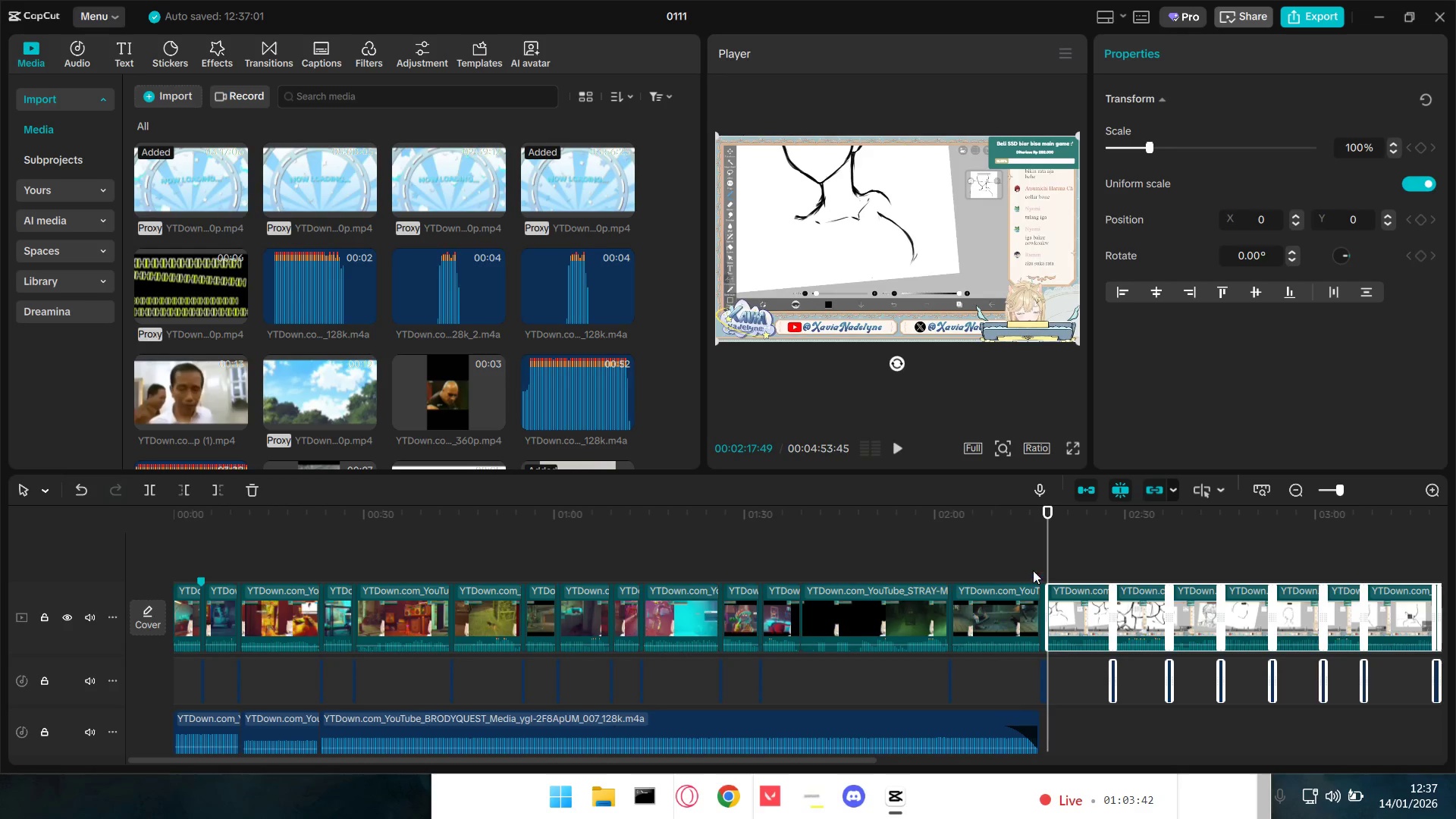 
hold_key(key=ControlLeft, duration=1.11)
scroll: coordinate [1055, 689], scroll_direction: up, amount: 16.0
 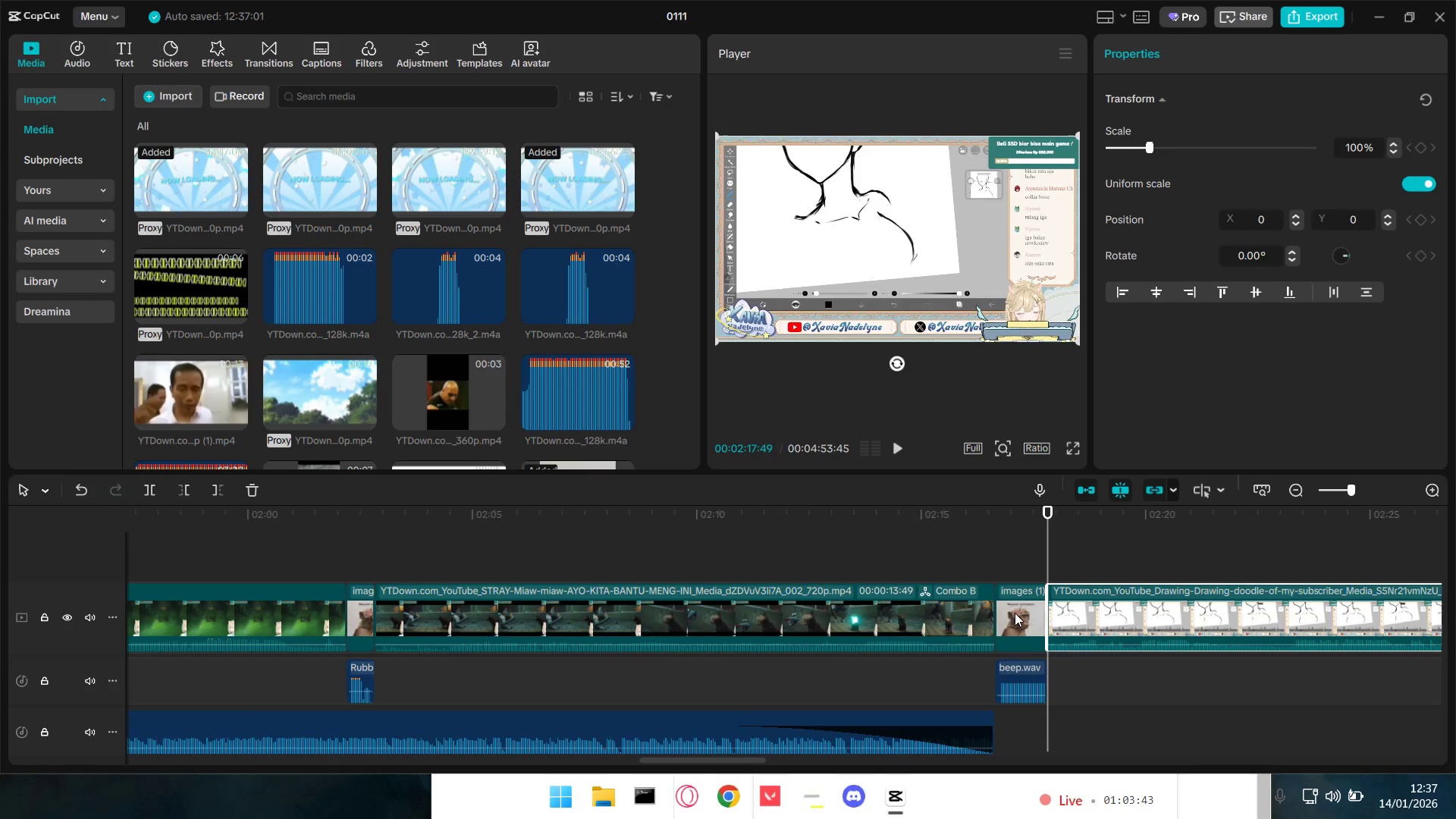 
hold_key(key=ShiftLeft, duration=0.58)
double_click([1018, 677])
 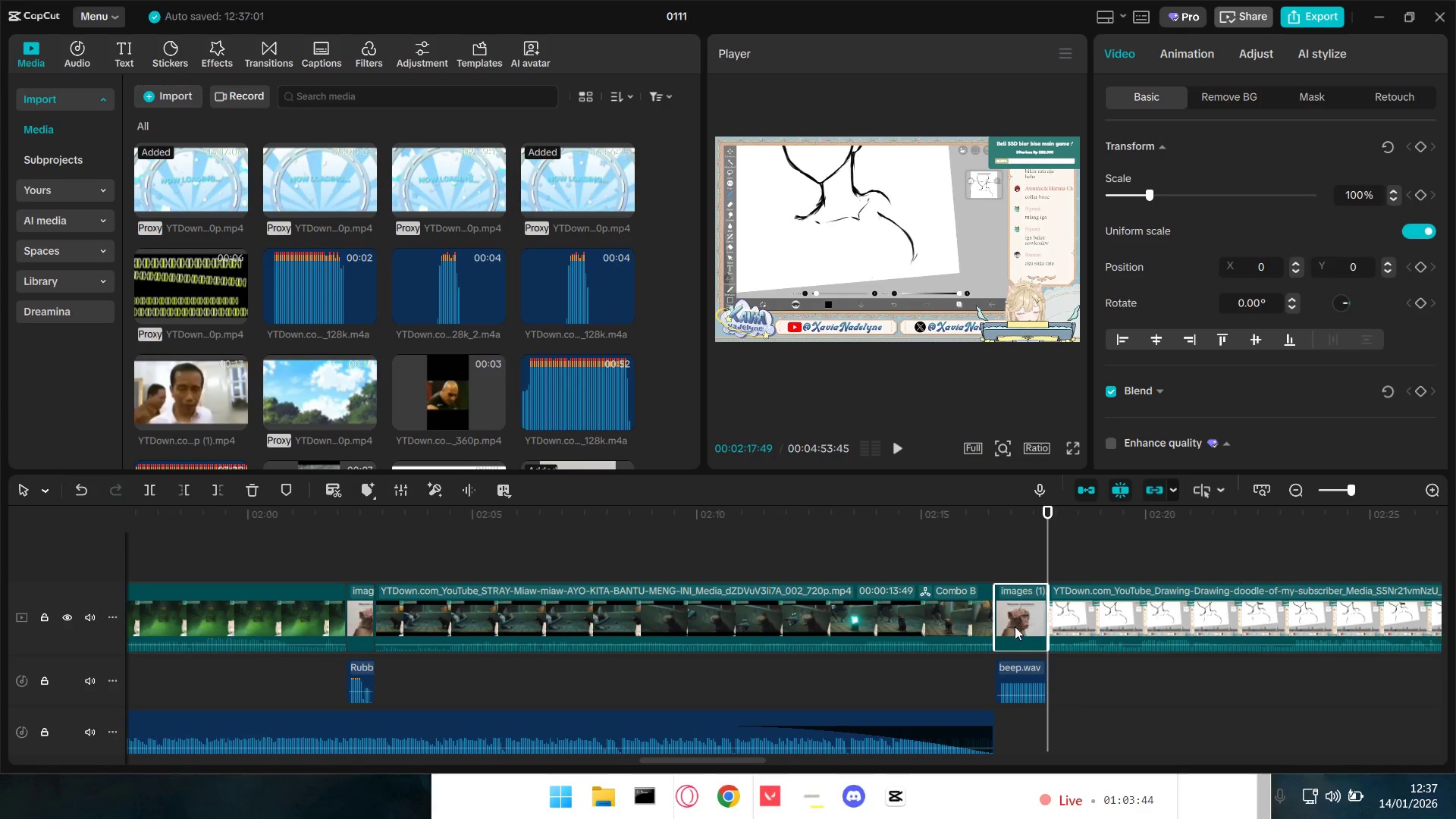 
hold_key(key=ControlLeft, duration=0.48)
 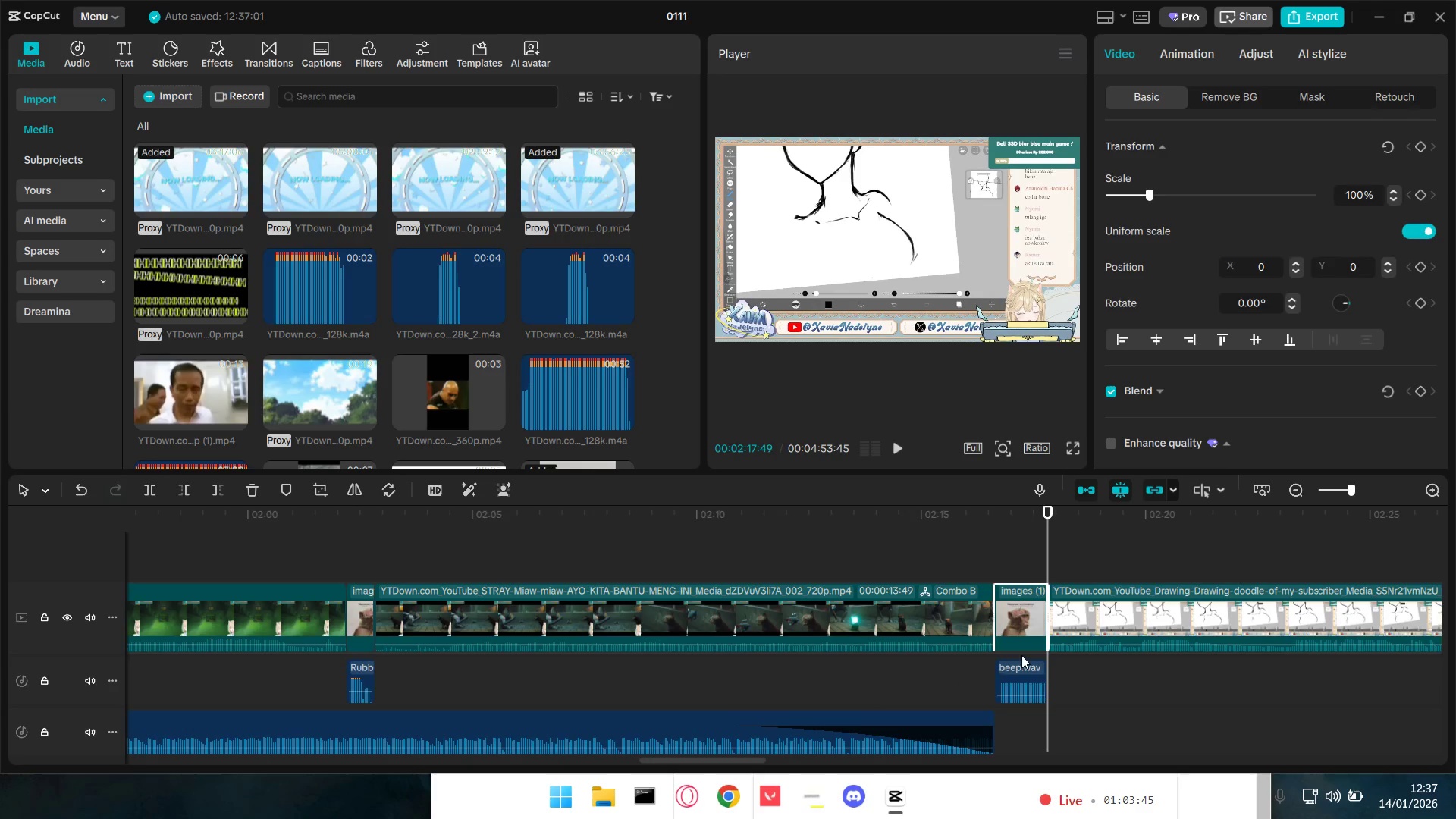 
double_click([1035, 619])
 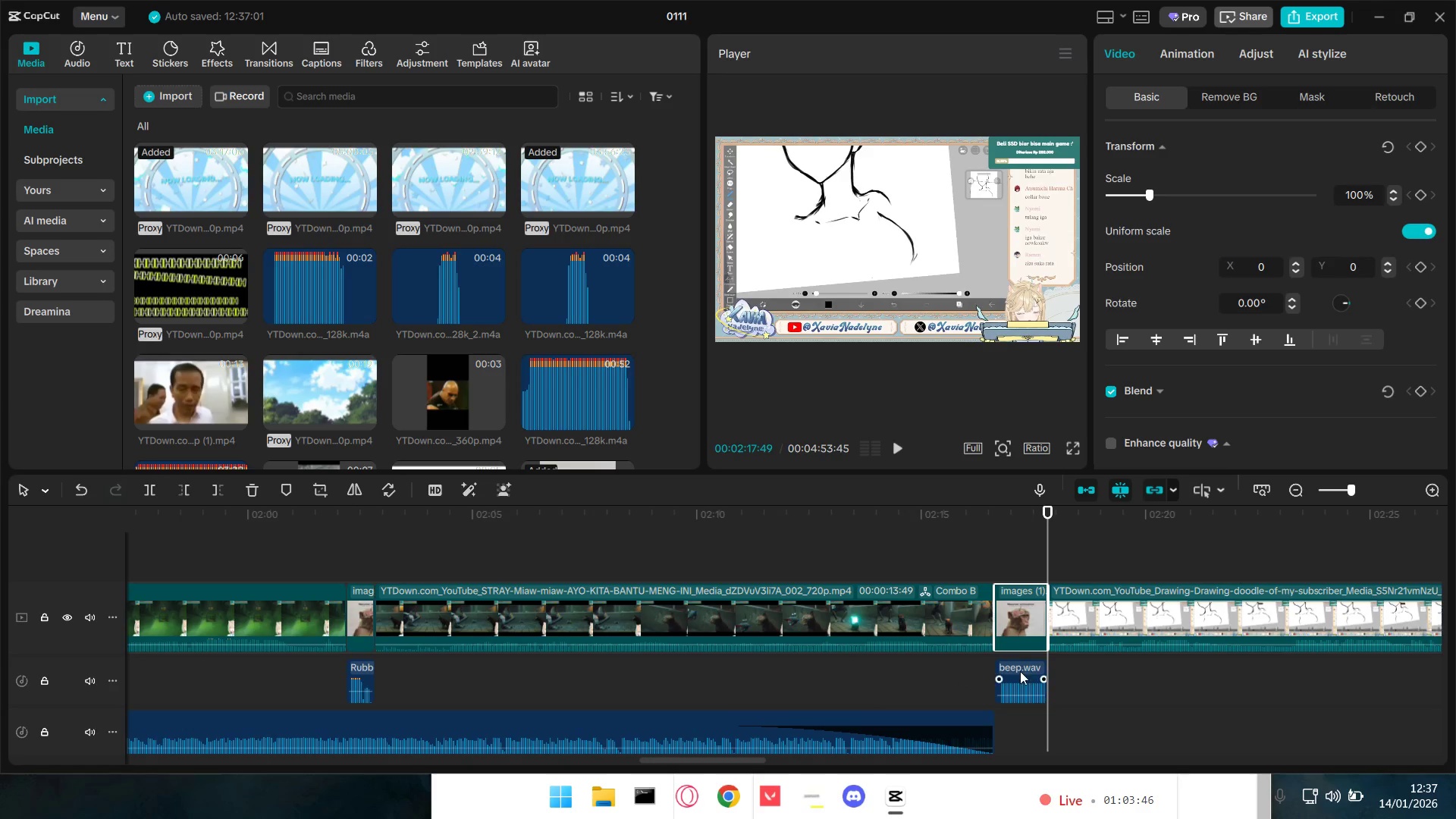 
hold_key(key=ControlLeft, duration=0.64)
triple_click([1017, 668])
 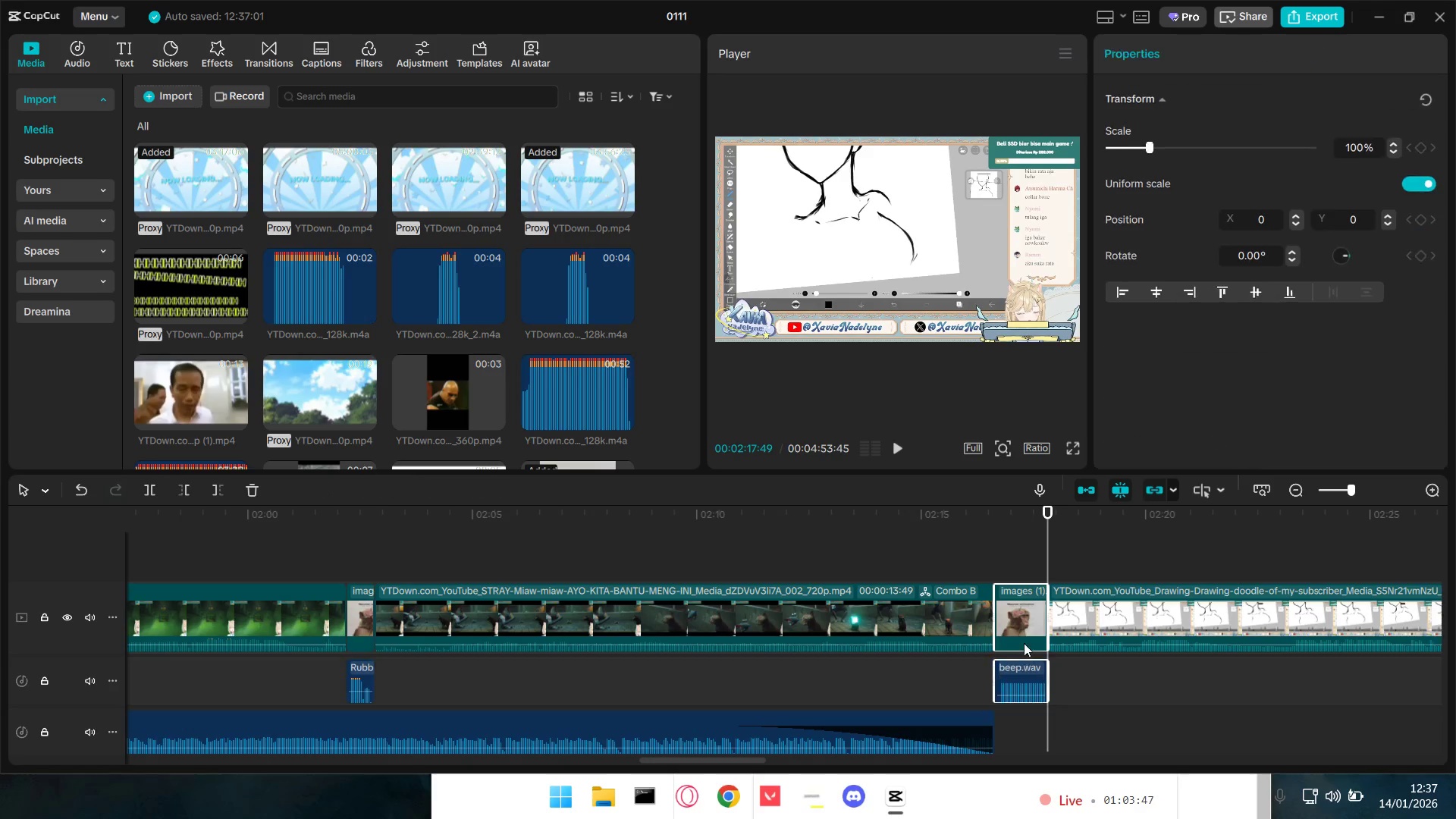 
right_click([1012, 611])
 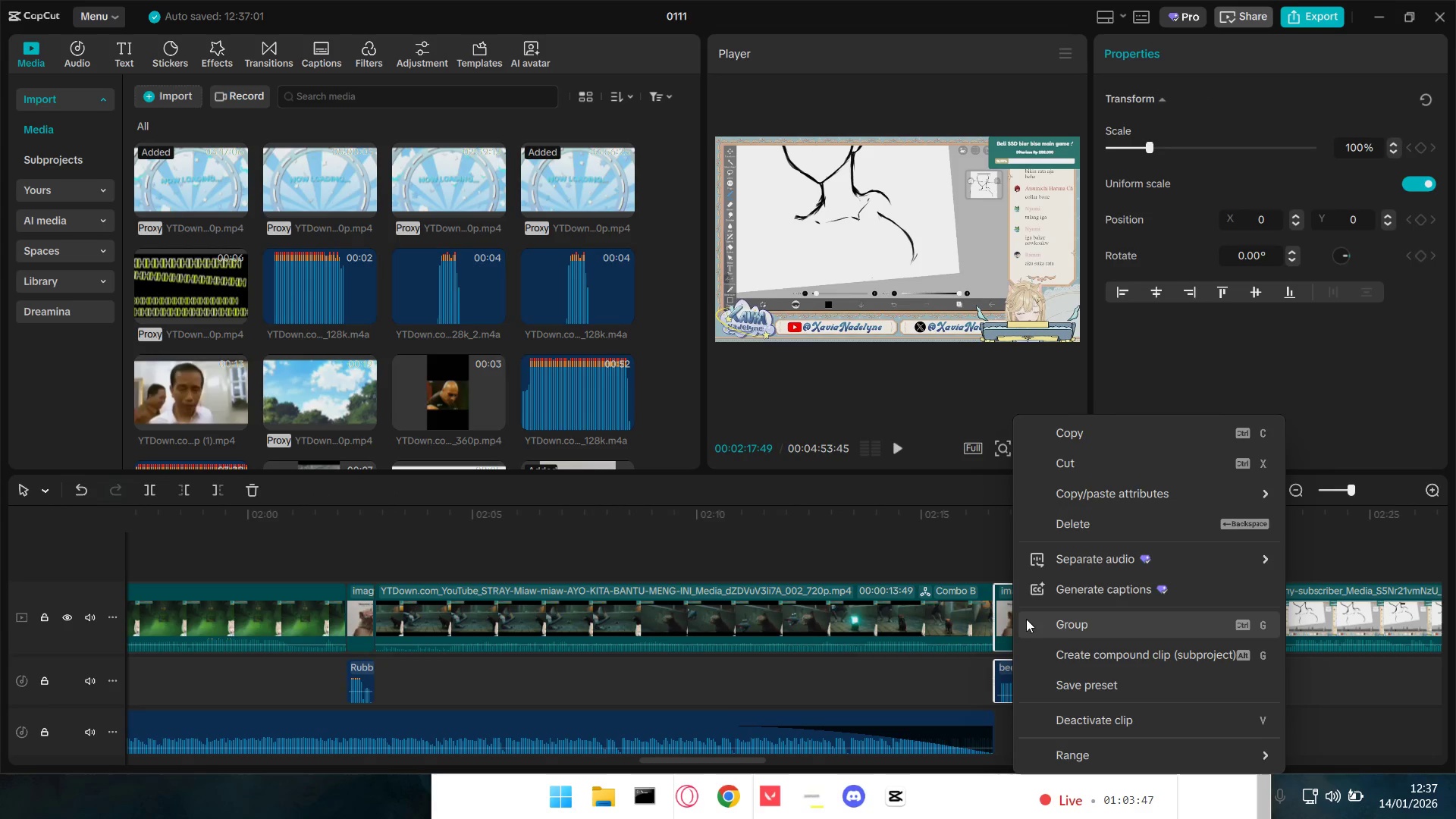 
left_click([1061, 629])
 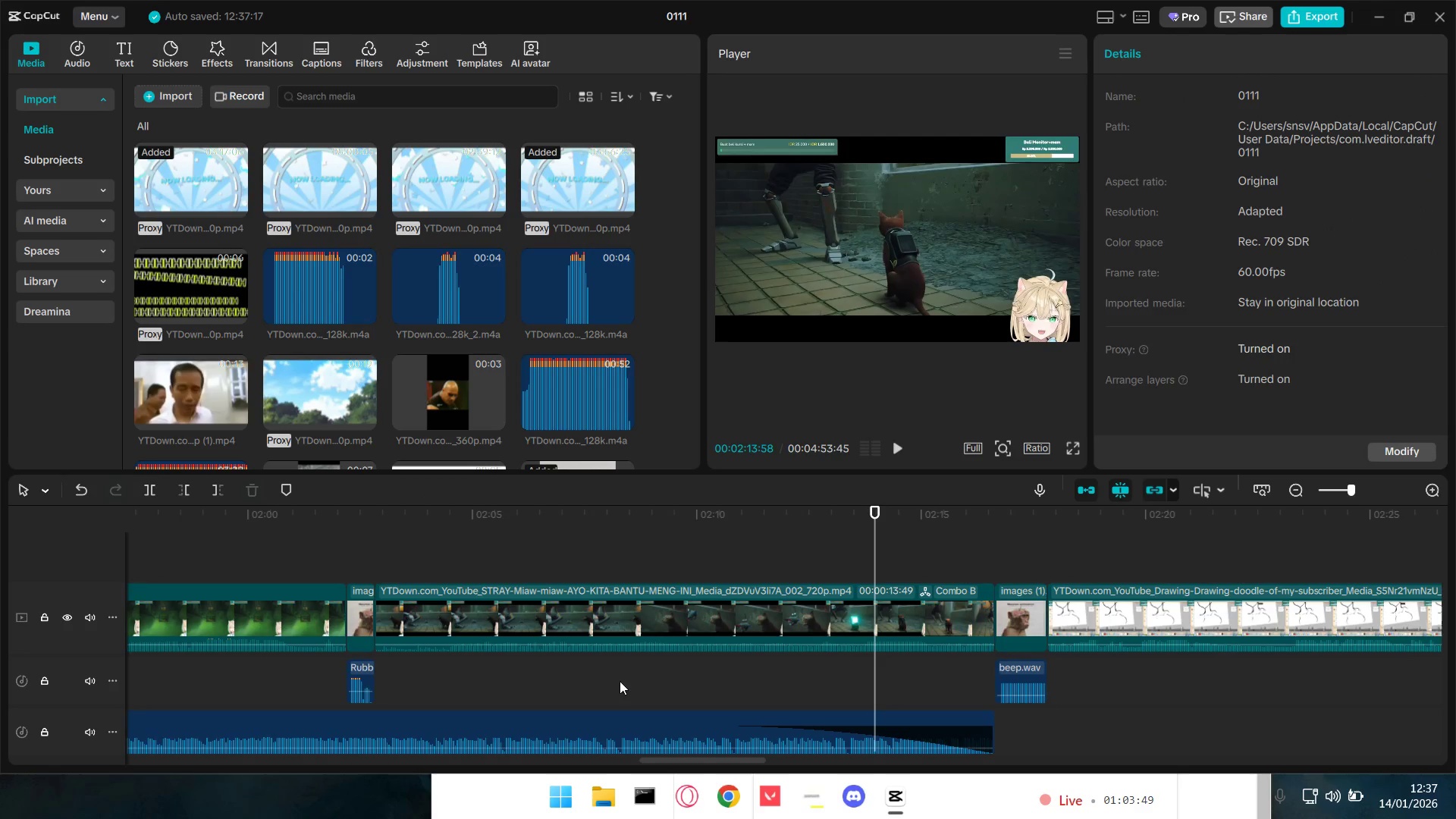 
triple_click([343, 579])
 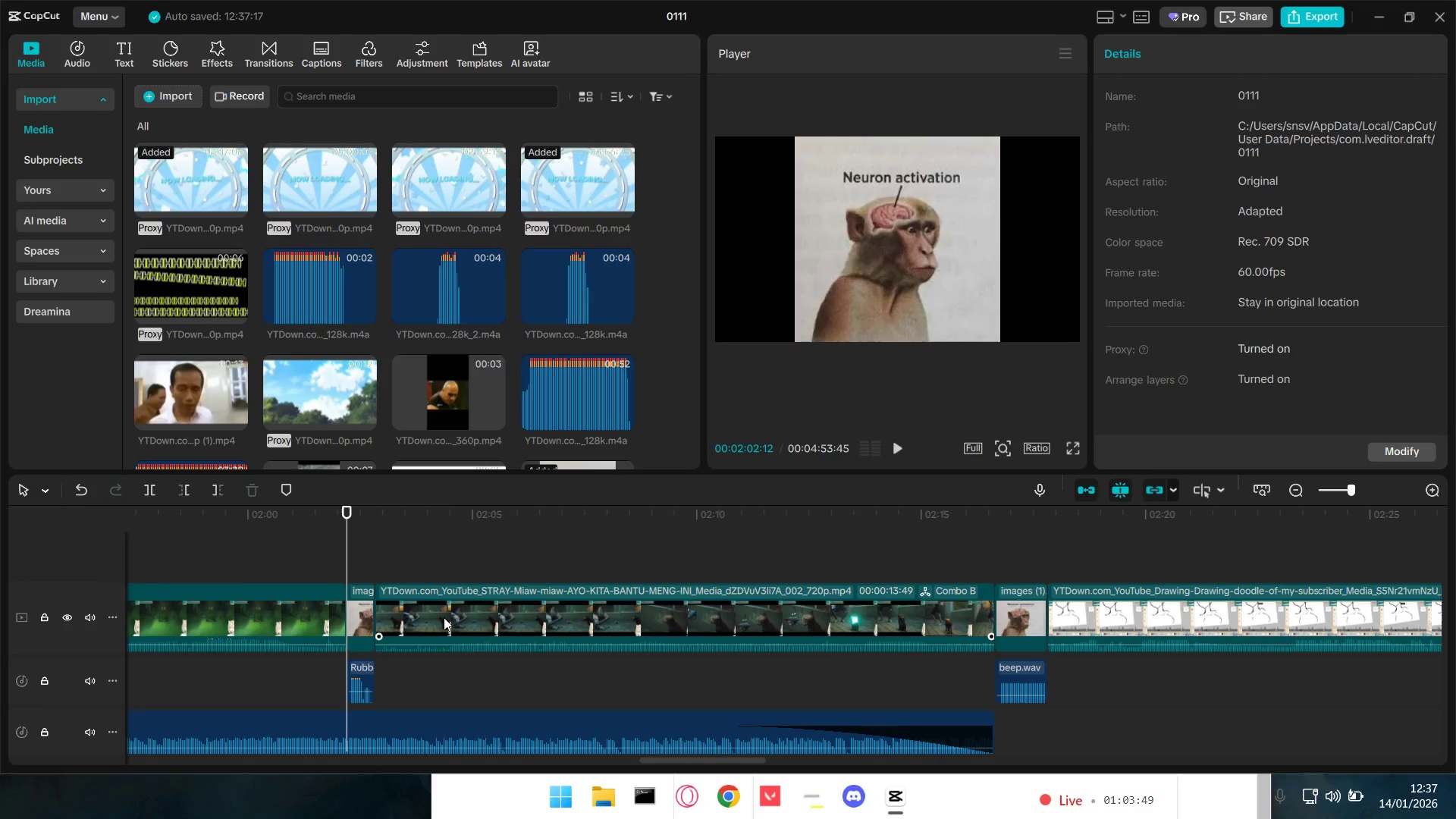 
triple_click([474, 617])
 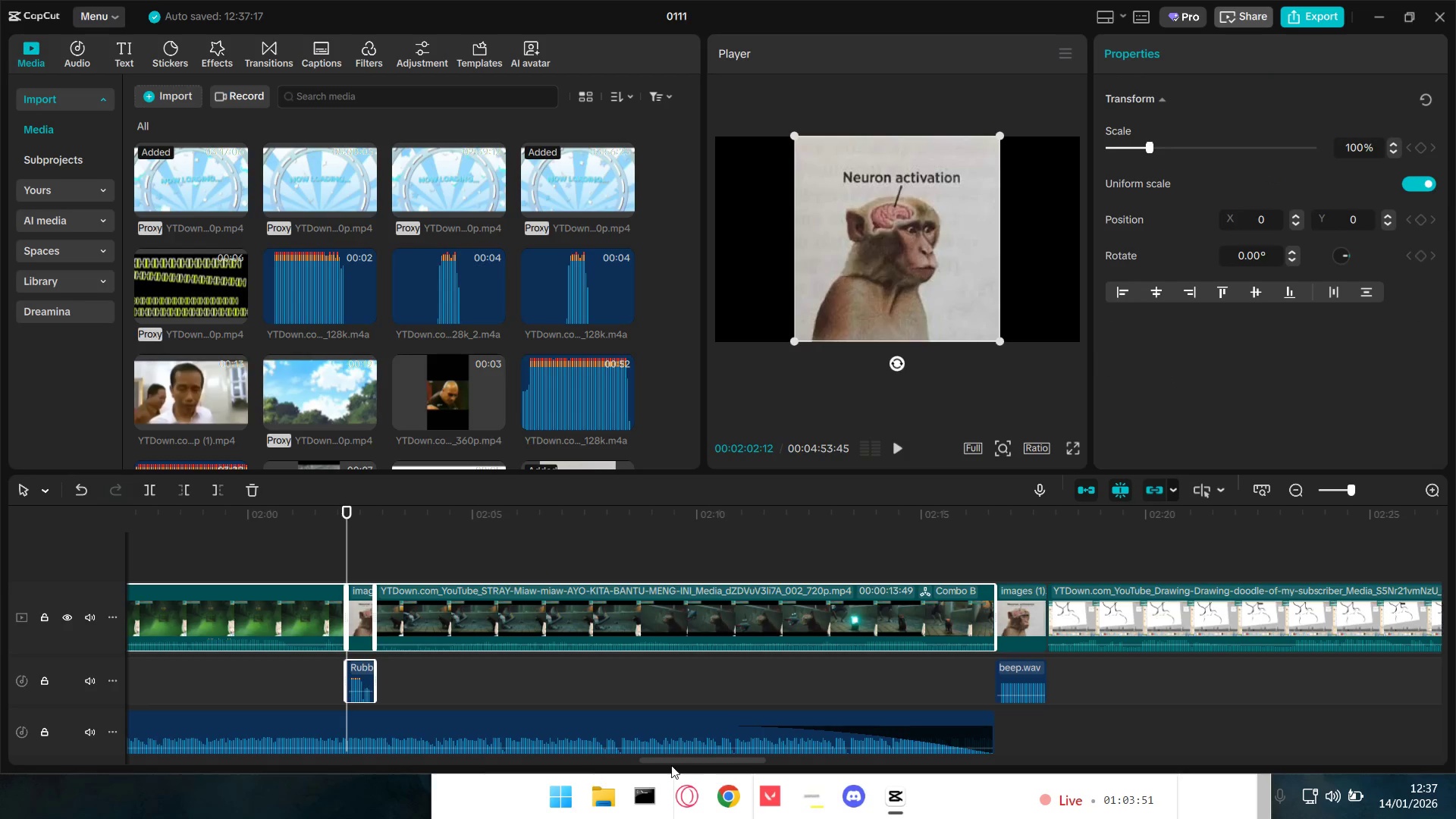 
left_click_drag(start_coordinate=[676, 759], to_coordinate=[39, 699])
 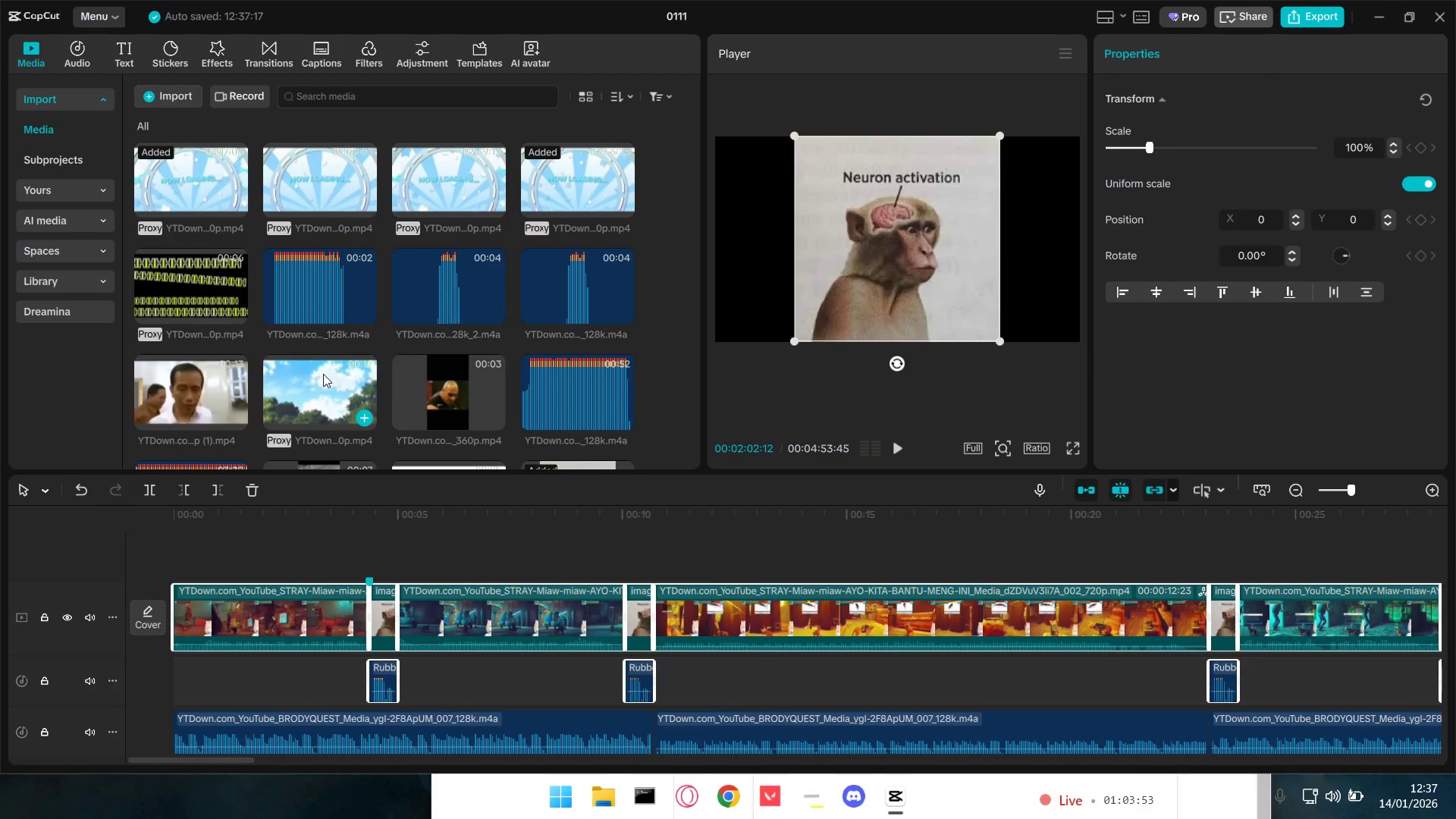 
scroll: coordinate [323, 374], scroll_direction: down, amount: 3.0
 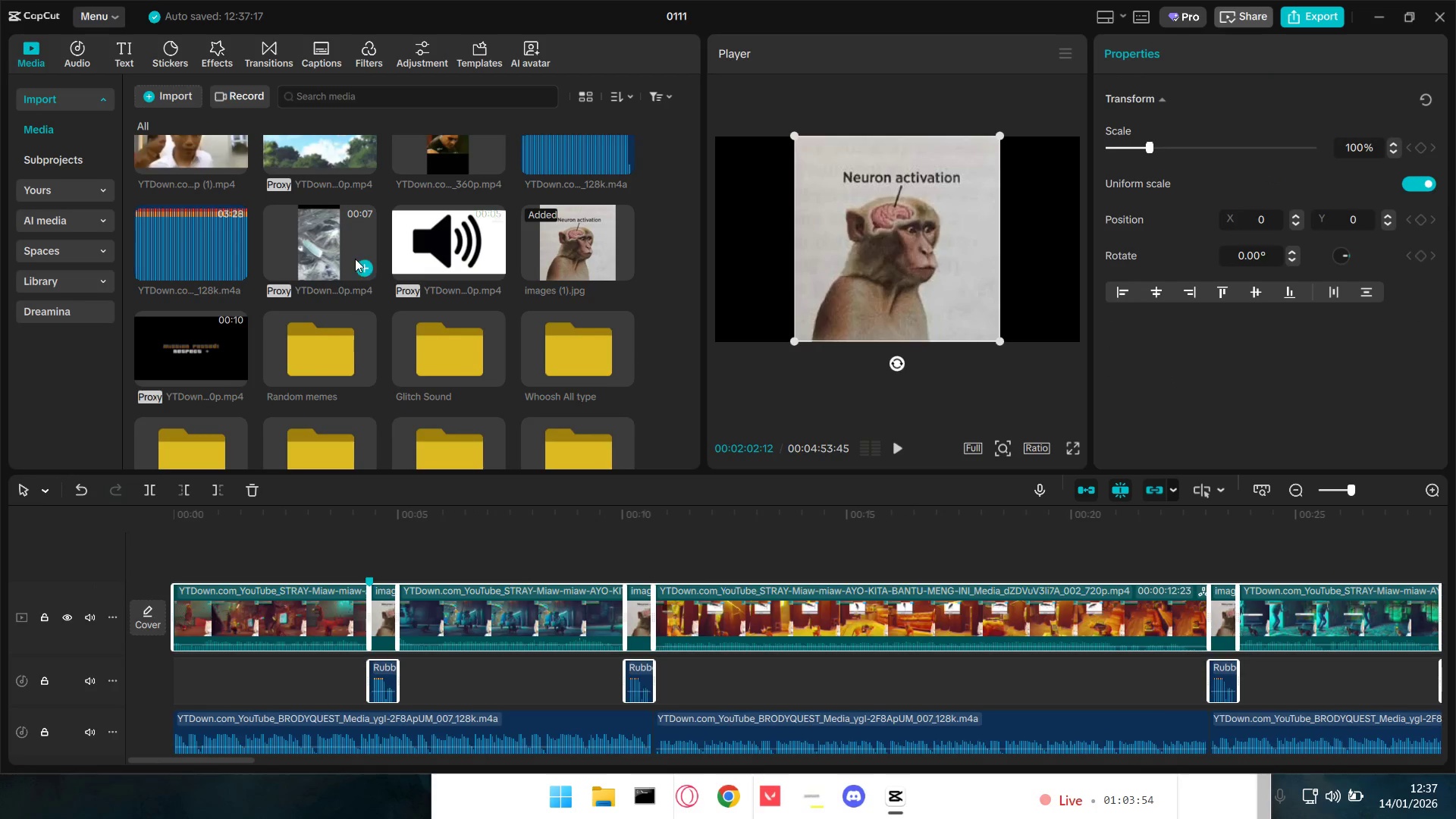 
left_click([315, 244])
 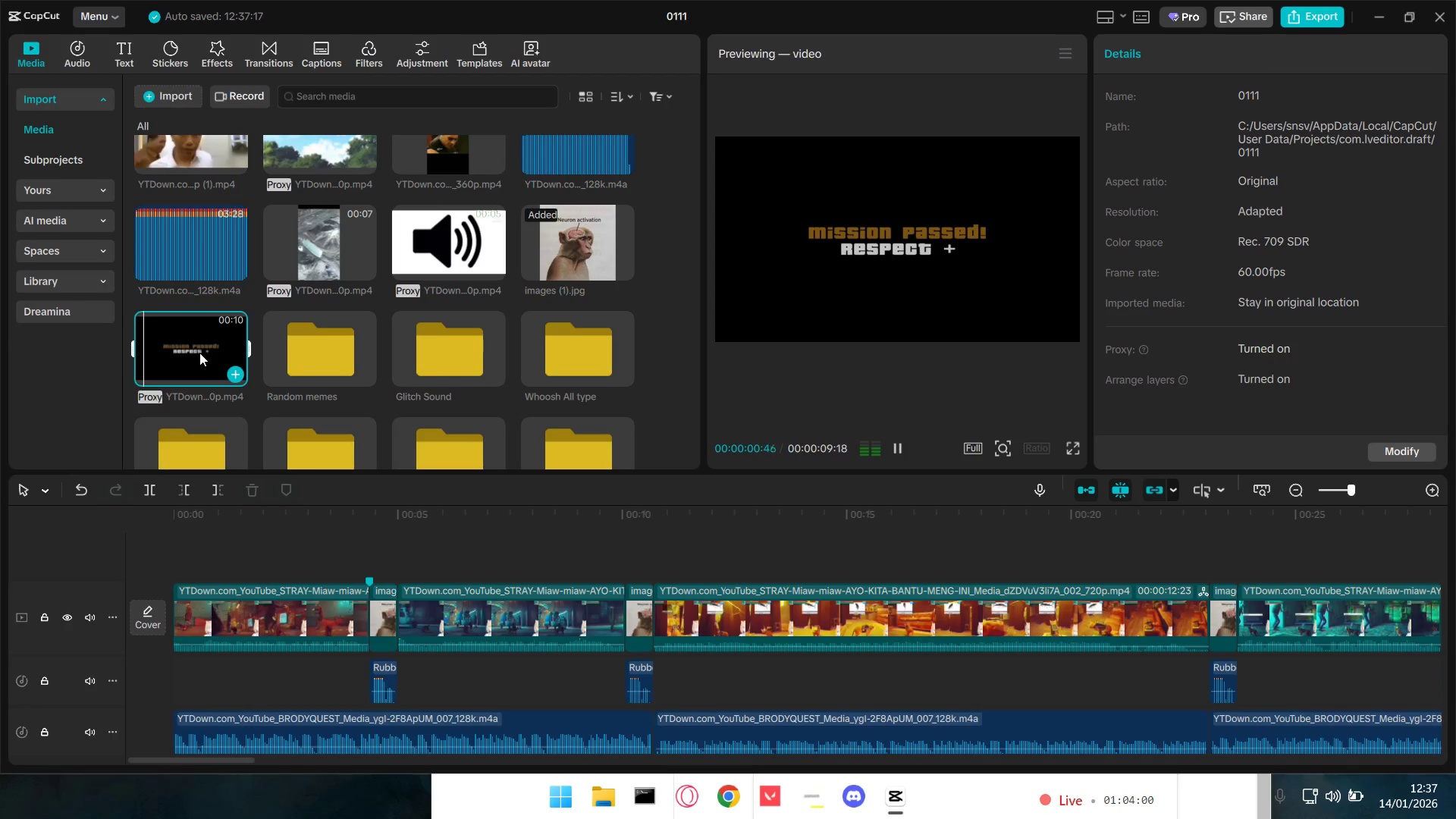 
wait(6.81)
 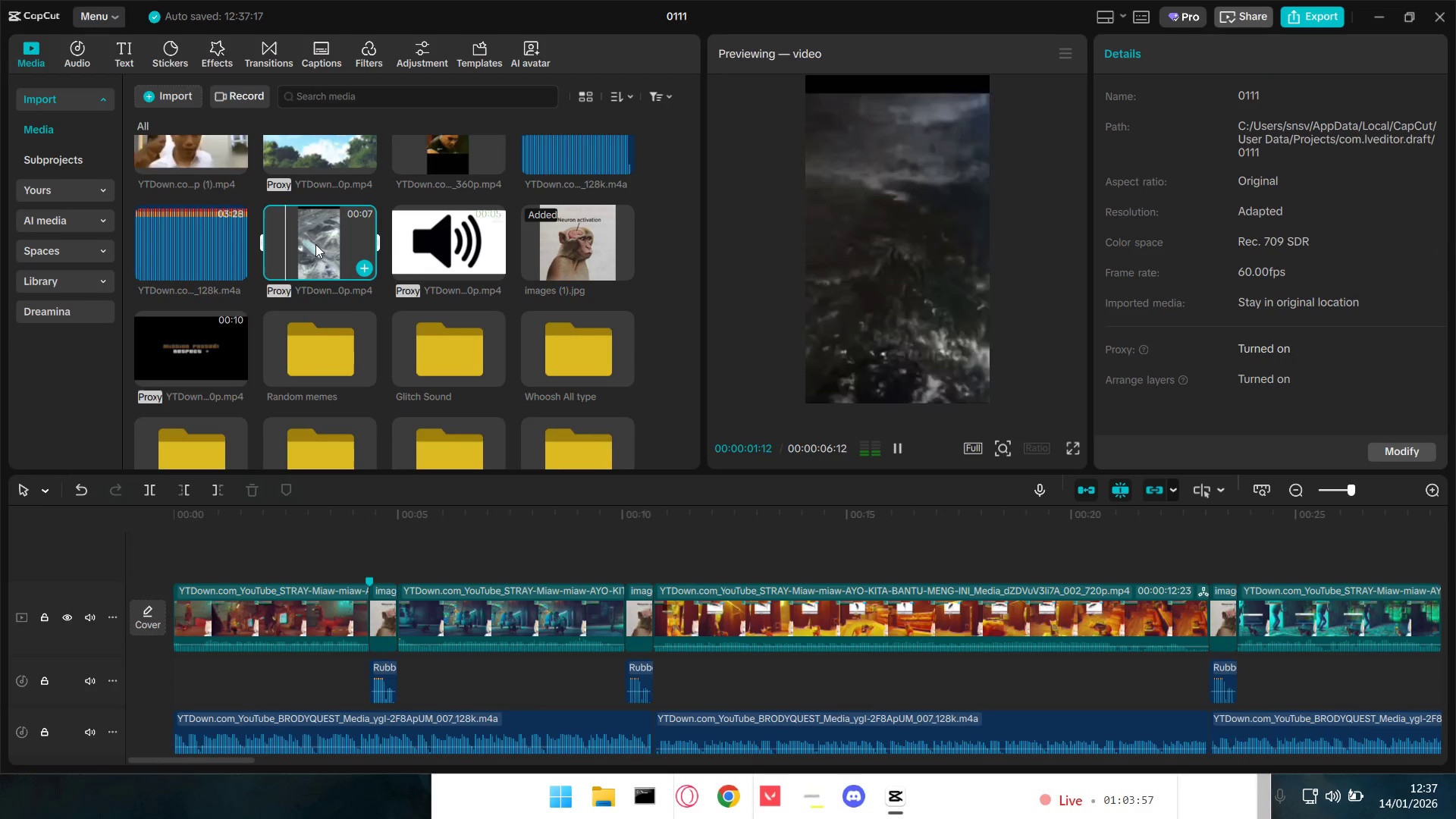 
scroll: coordinate [199, 353], scroll_direction: down, amount: 2.0
 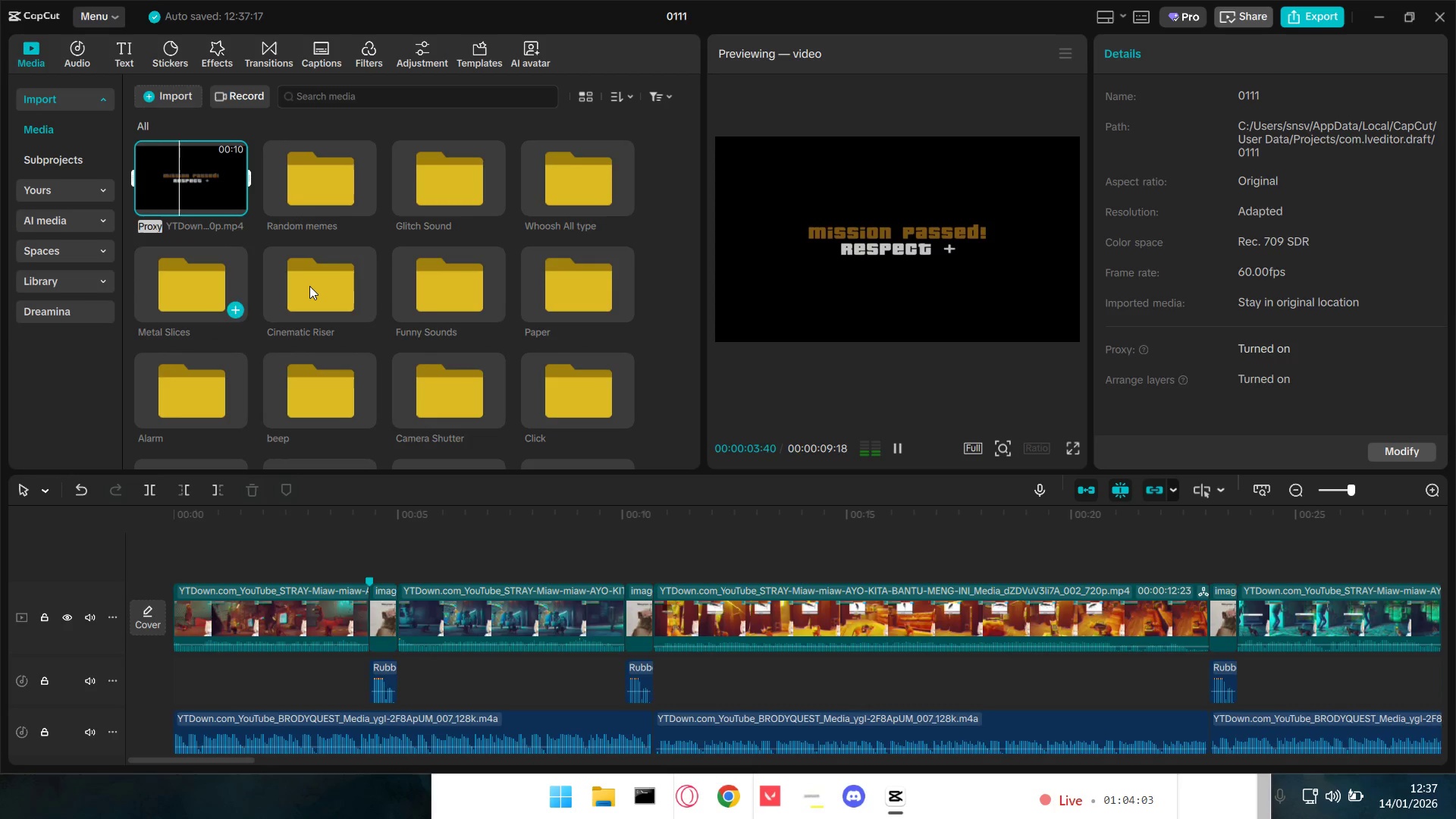 
double_click([309, 286])
 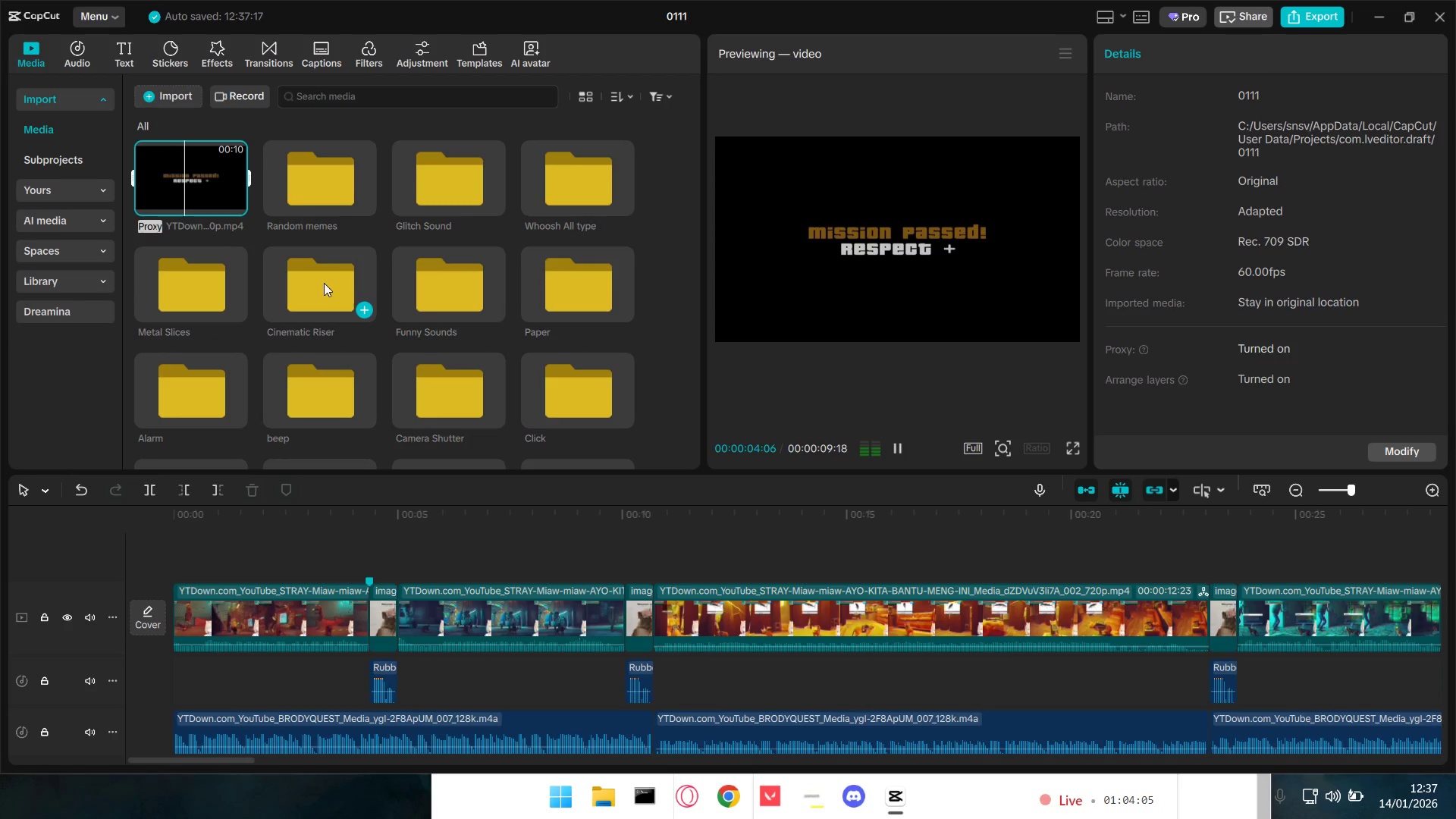 
left_click([482, 292])
 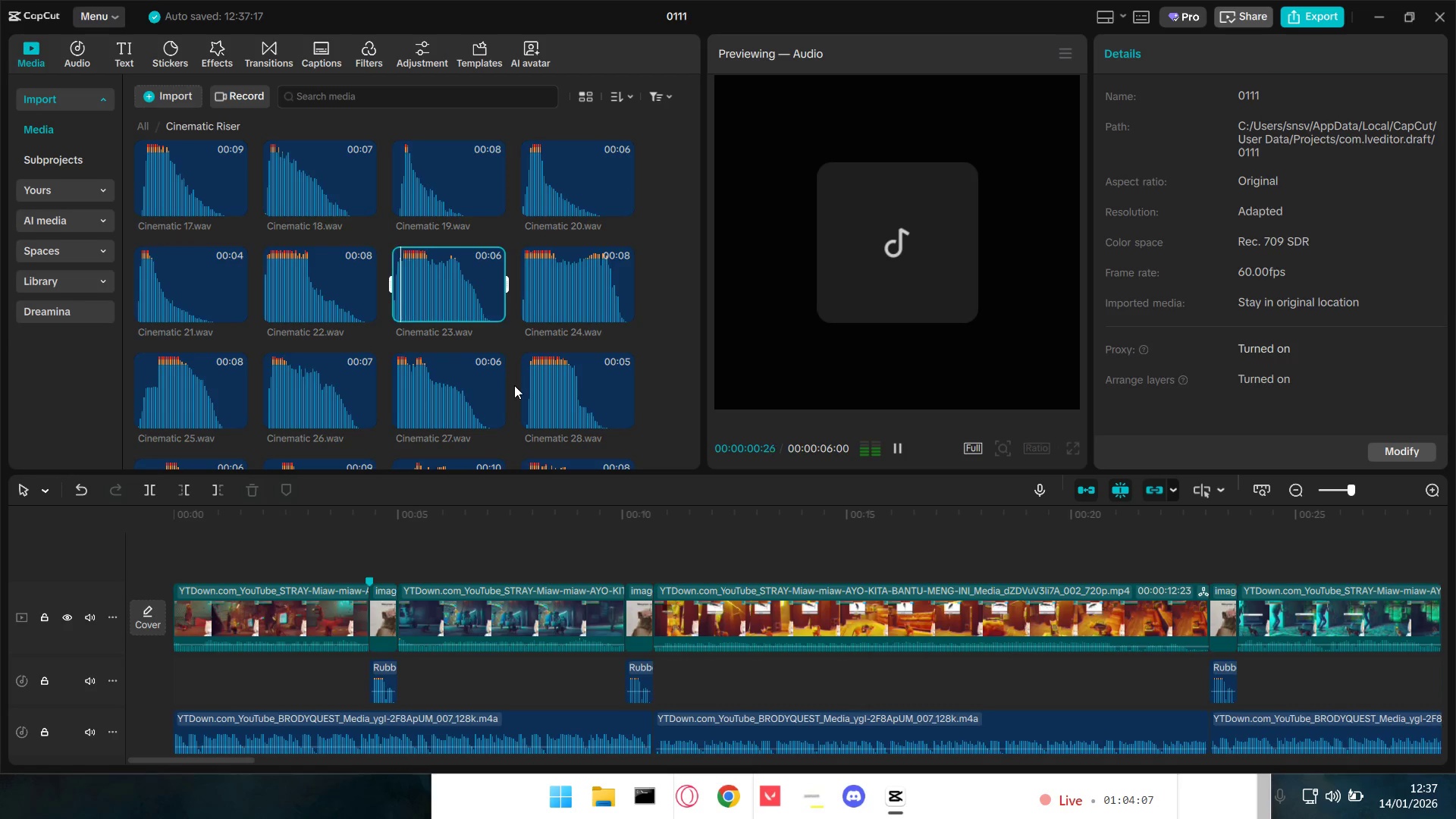 
key(Space)
 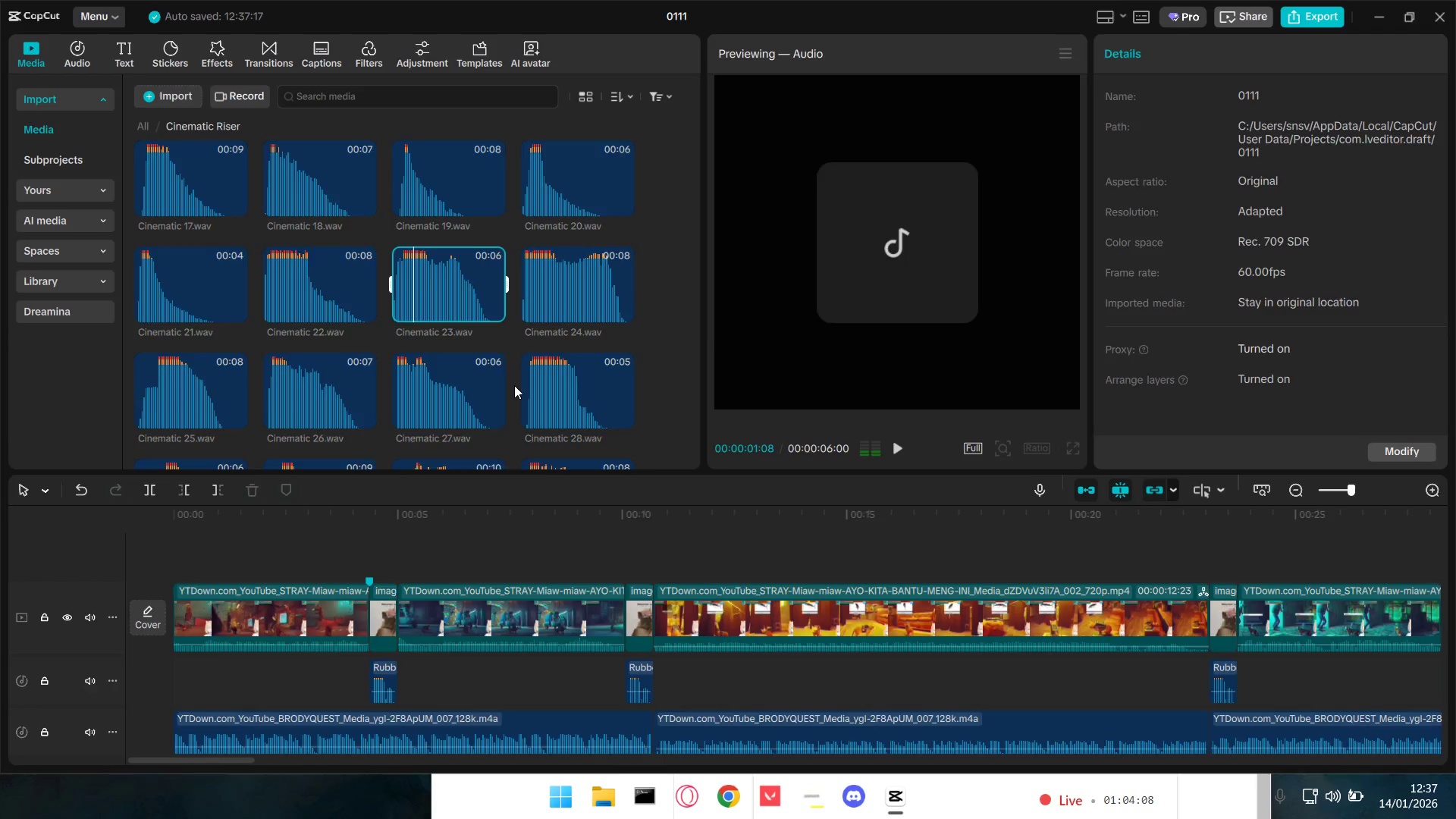 
key(Escape)
 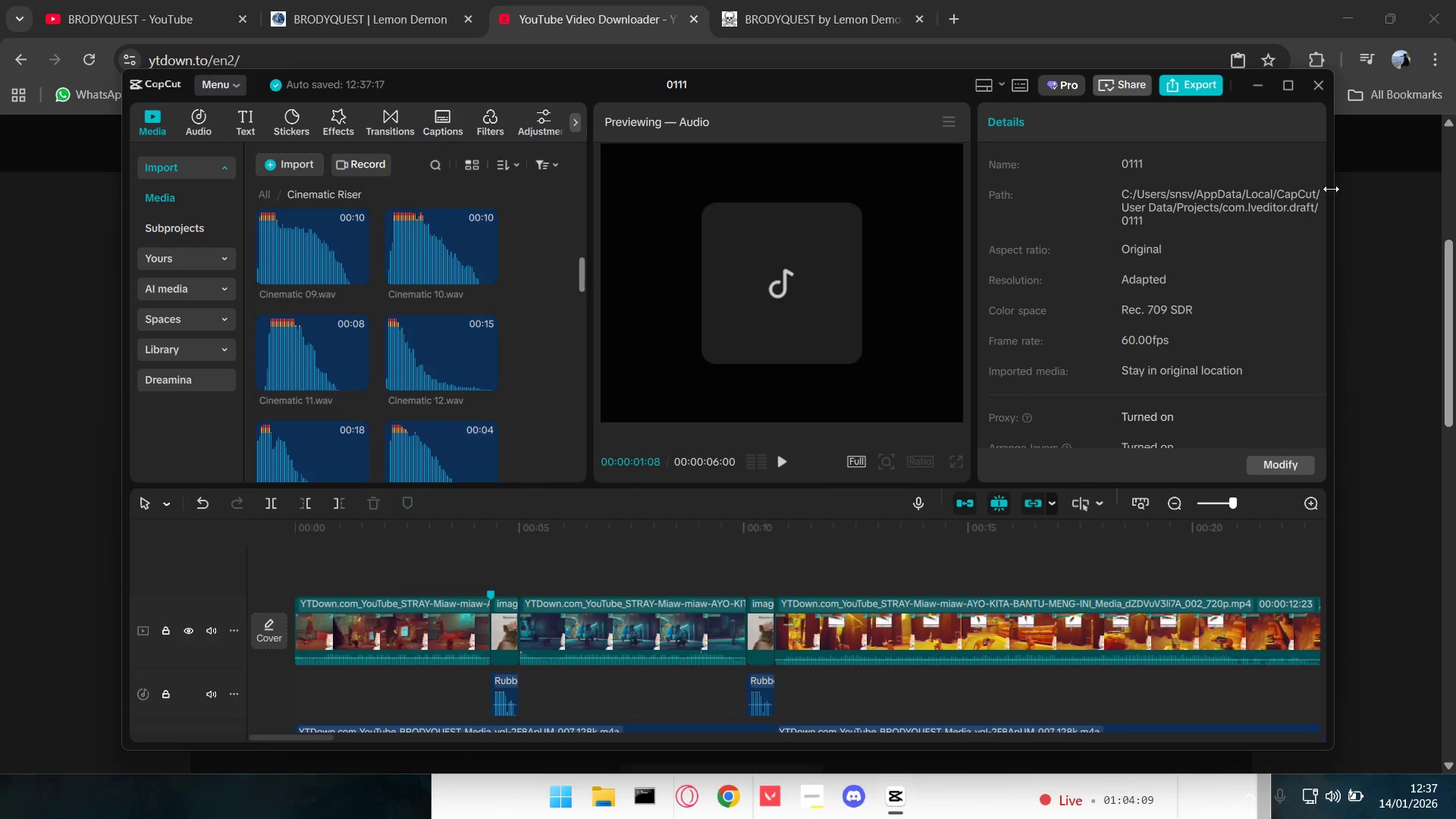 
left_click([1285, 89])
 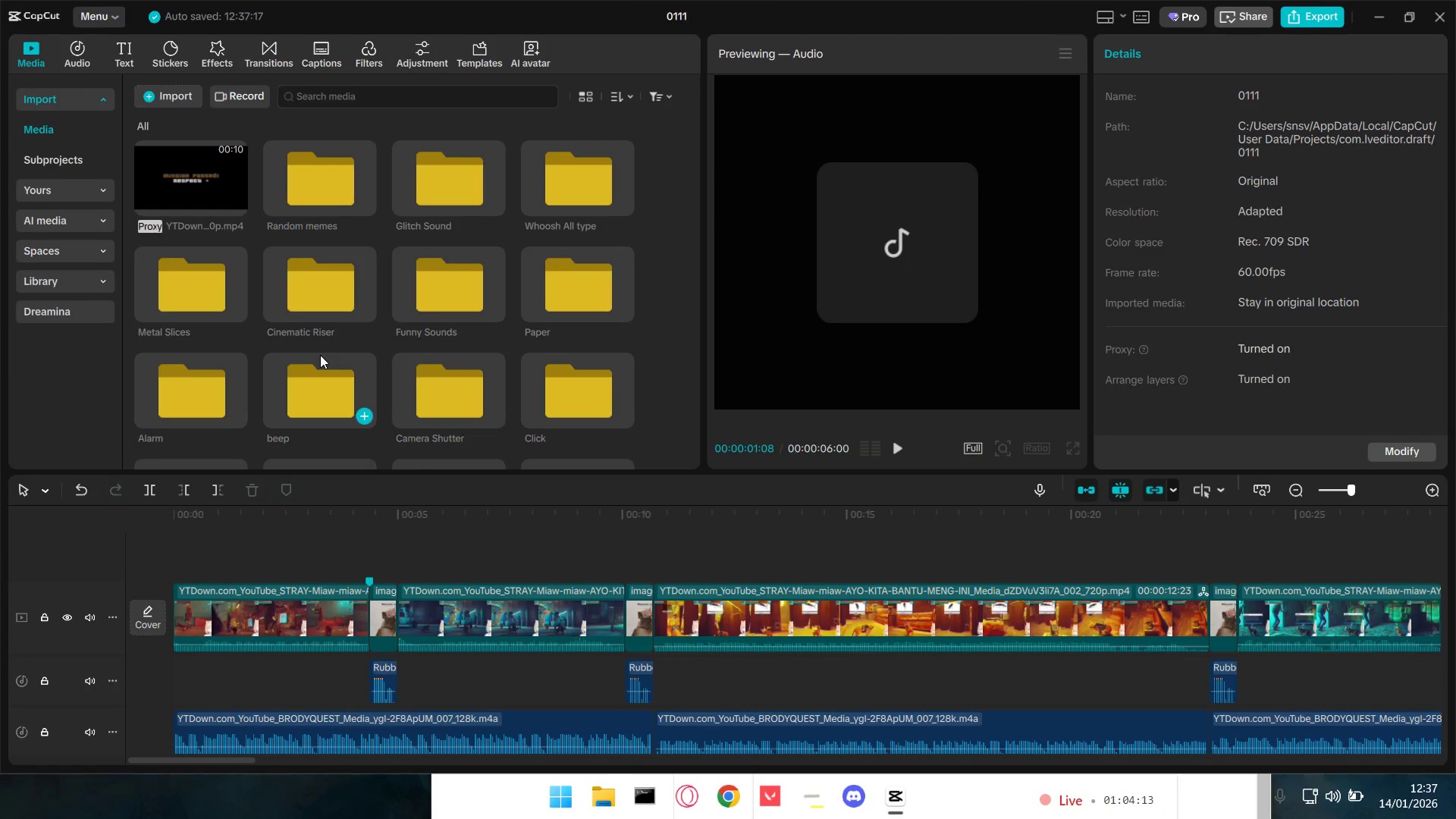 
double_click([444, 296])
 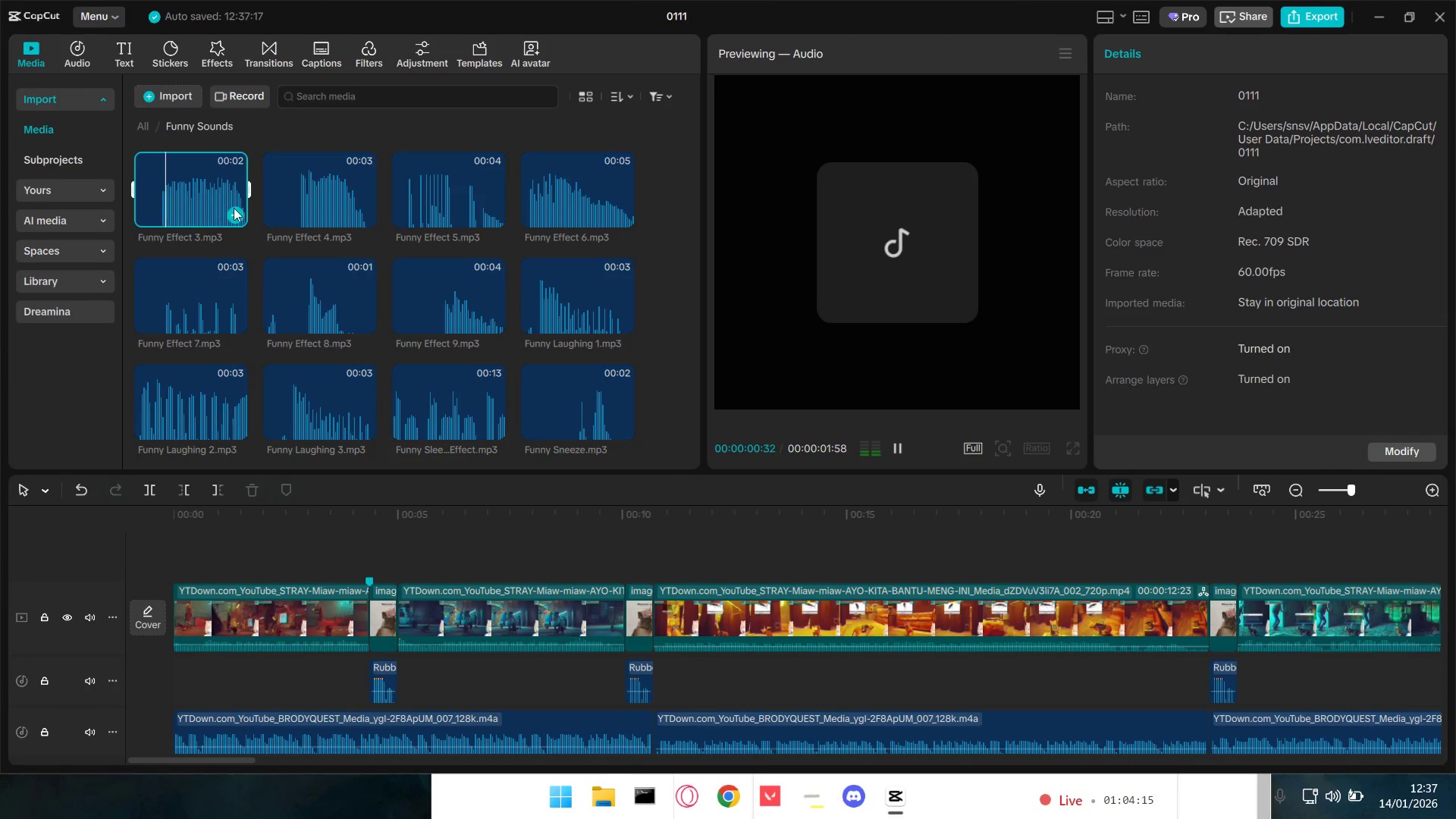 
left_click([320, 208])
 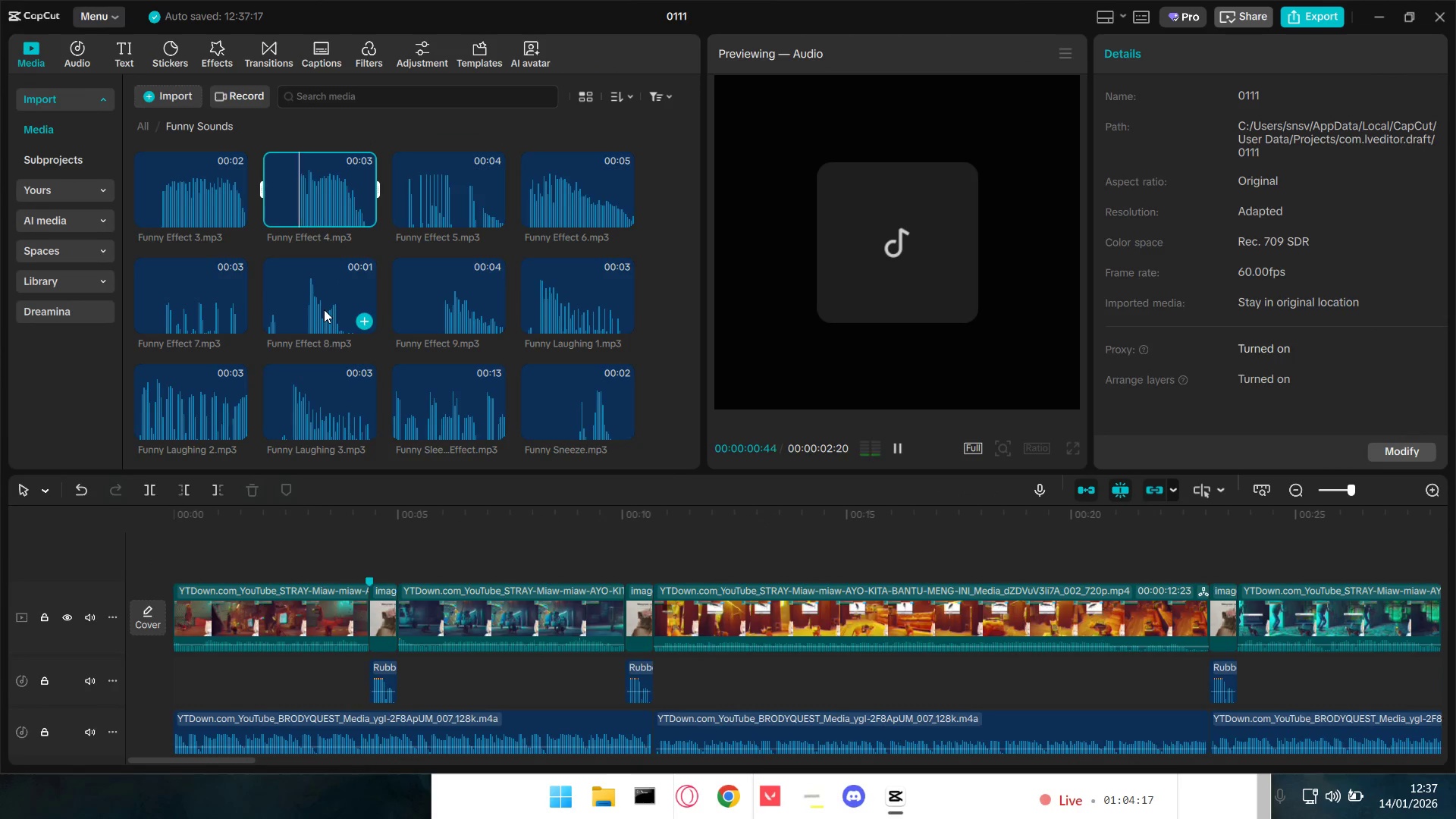 
left_click([324, 309])
 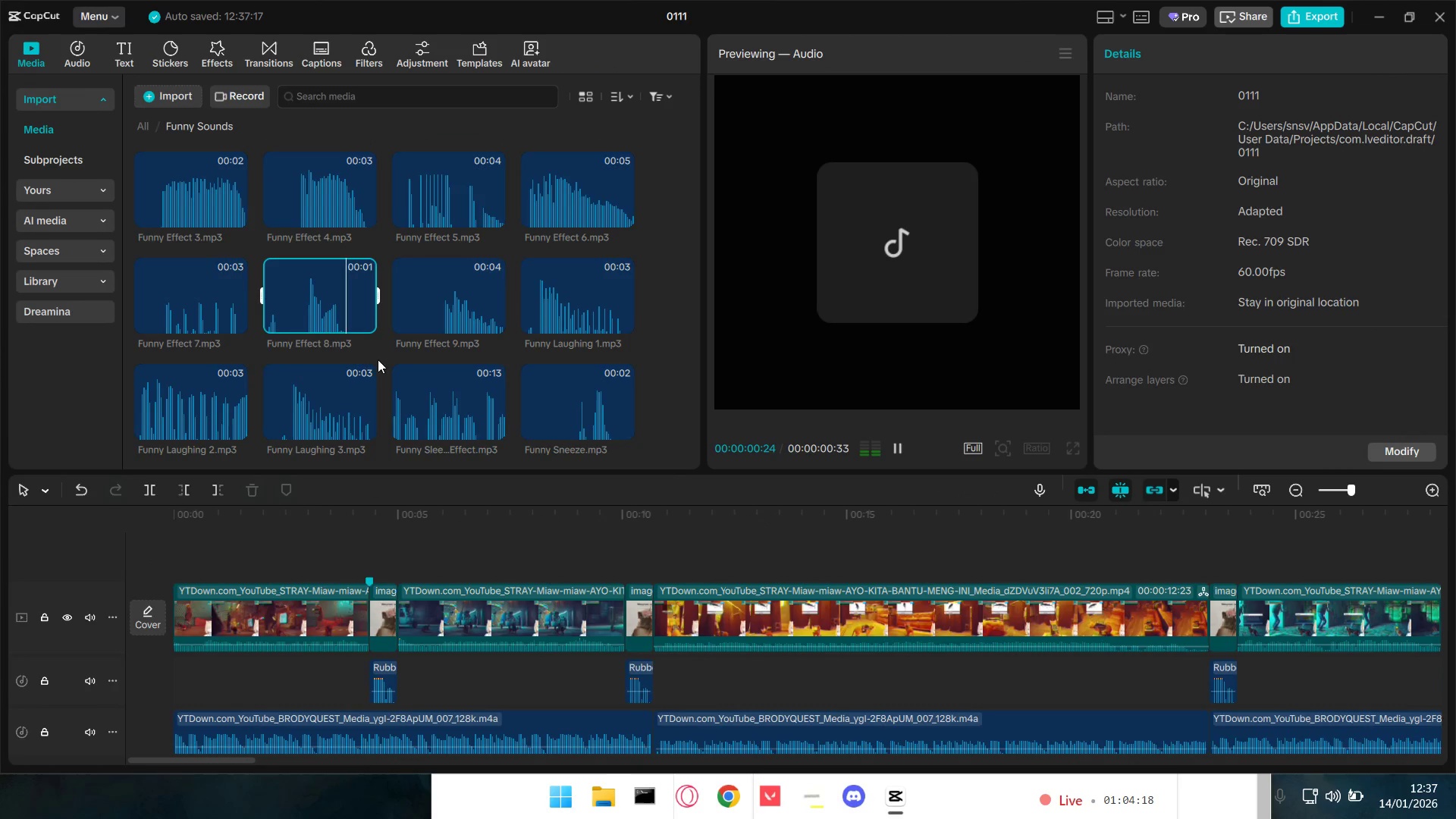 
left_click([324, 424])
 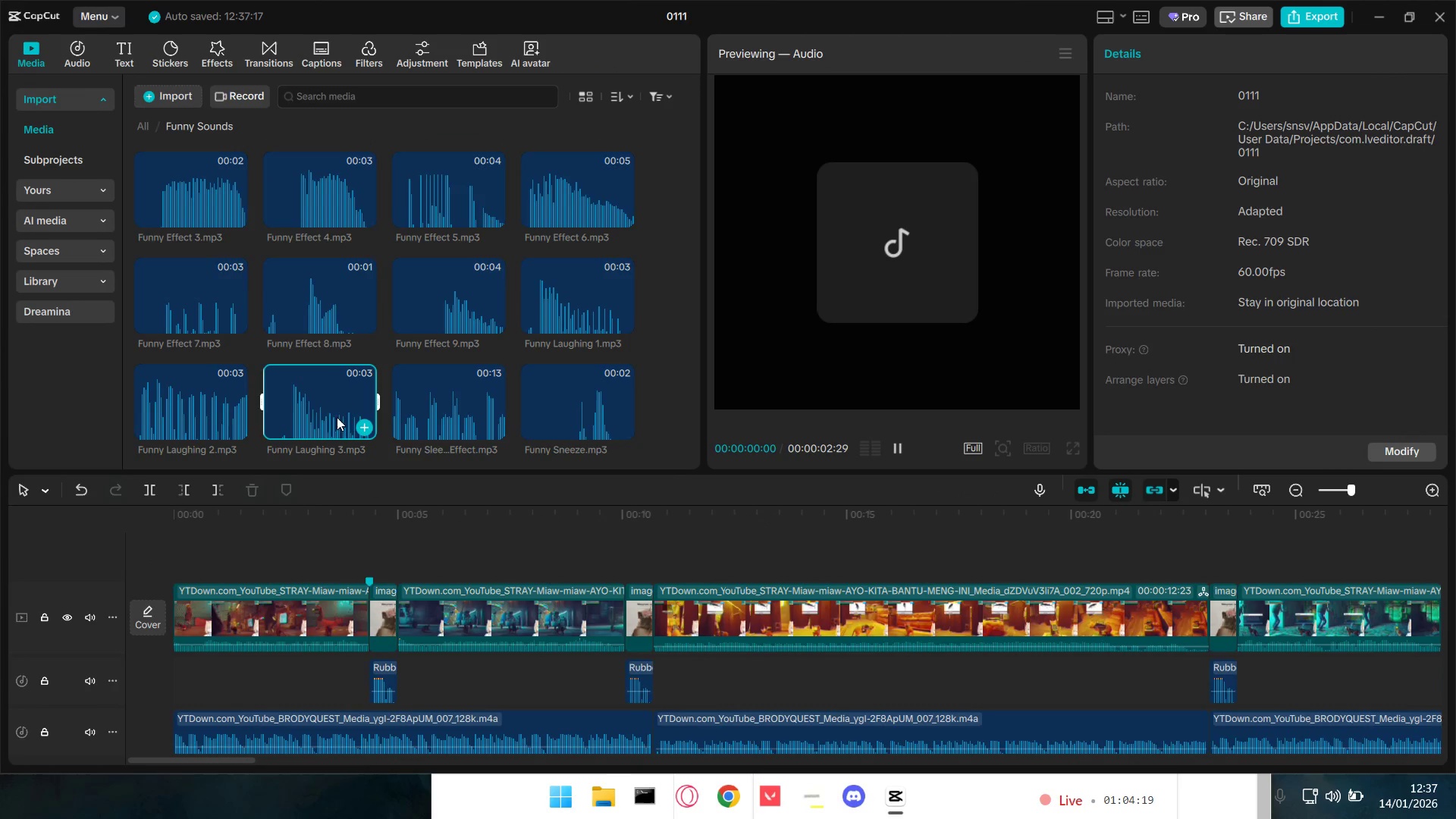 
scroll: coordinate [339, 415], scroll_direction: down, amount: 1.0
 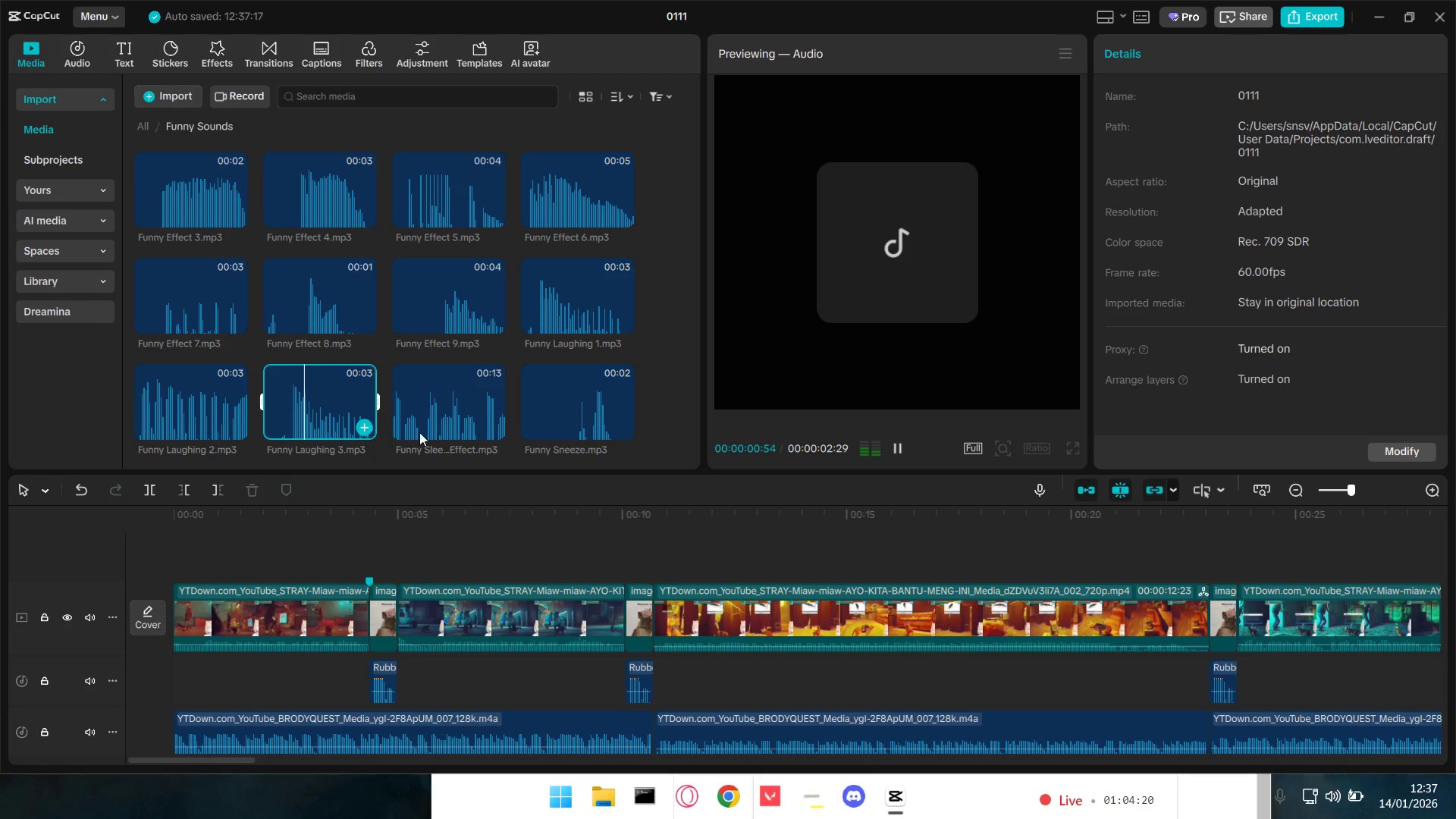 
left_click([451, 413])
 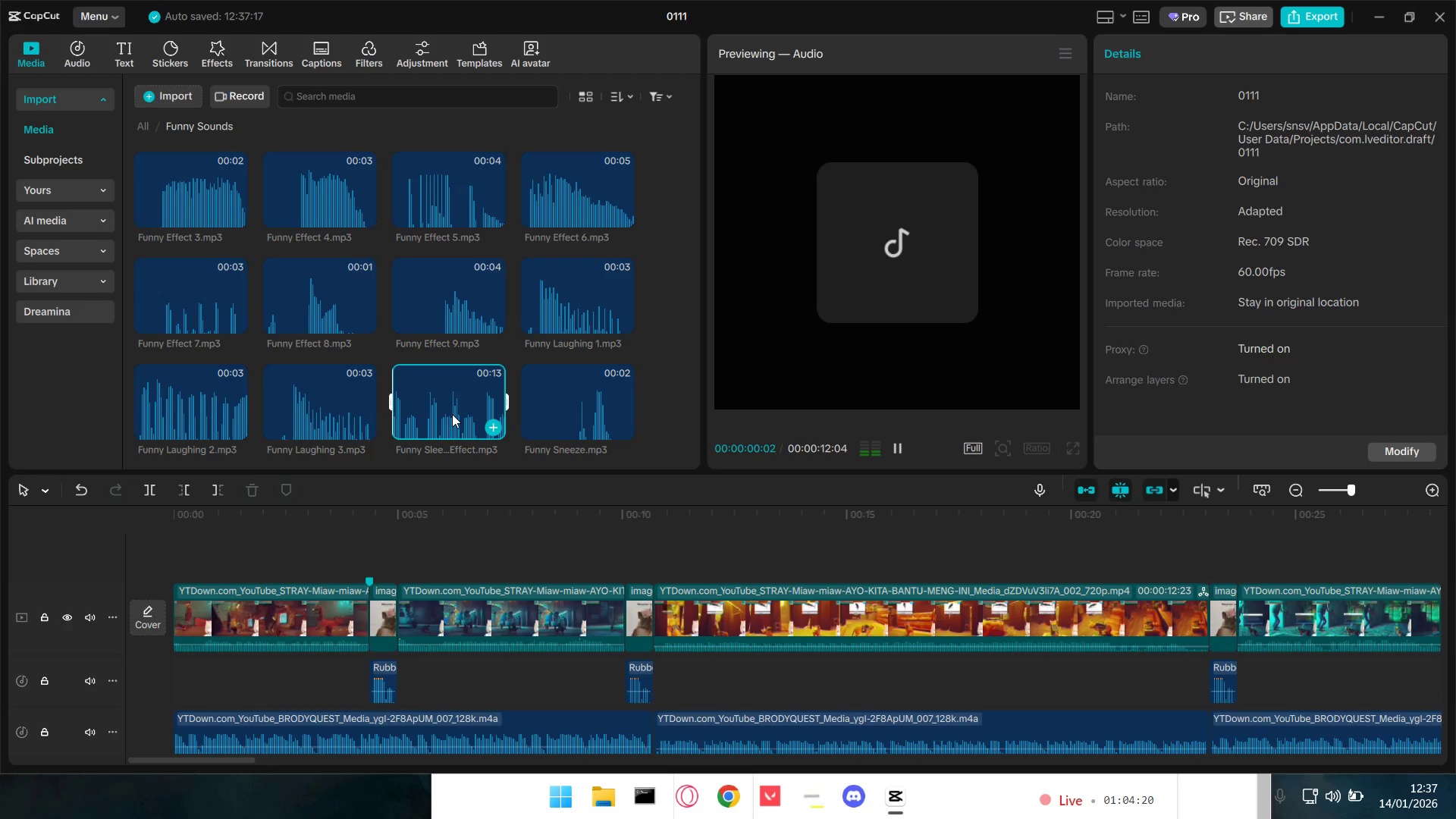 
scroll: coordinate [453, 417], scroll_direction: down, amount: 1.0
 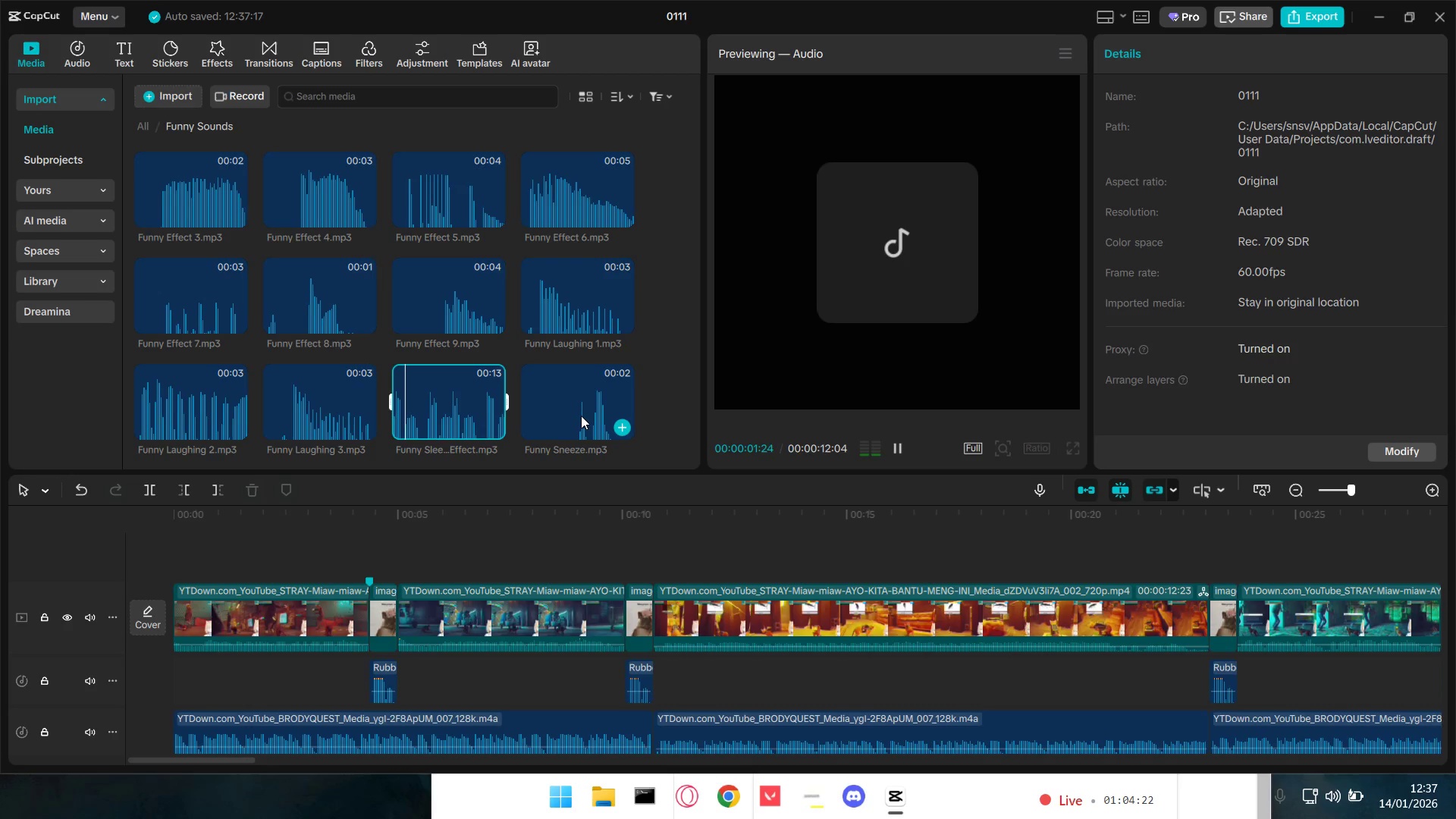 
left_click([581, 416])
 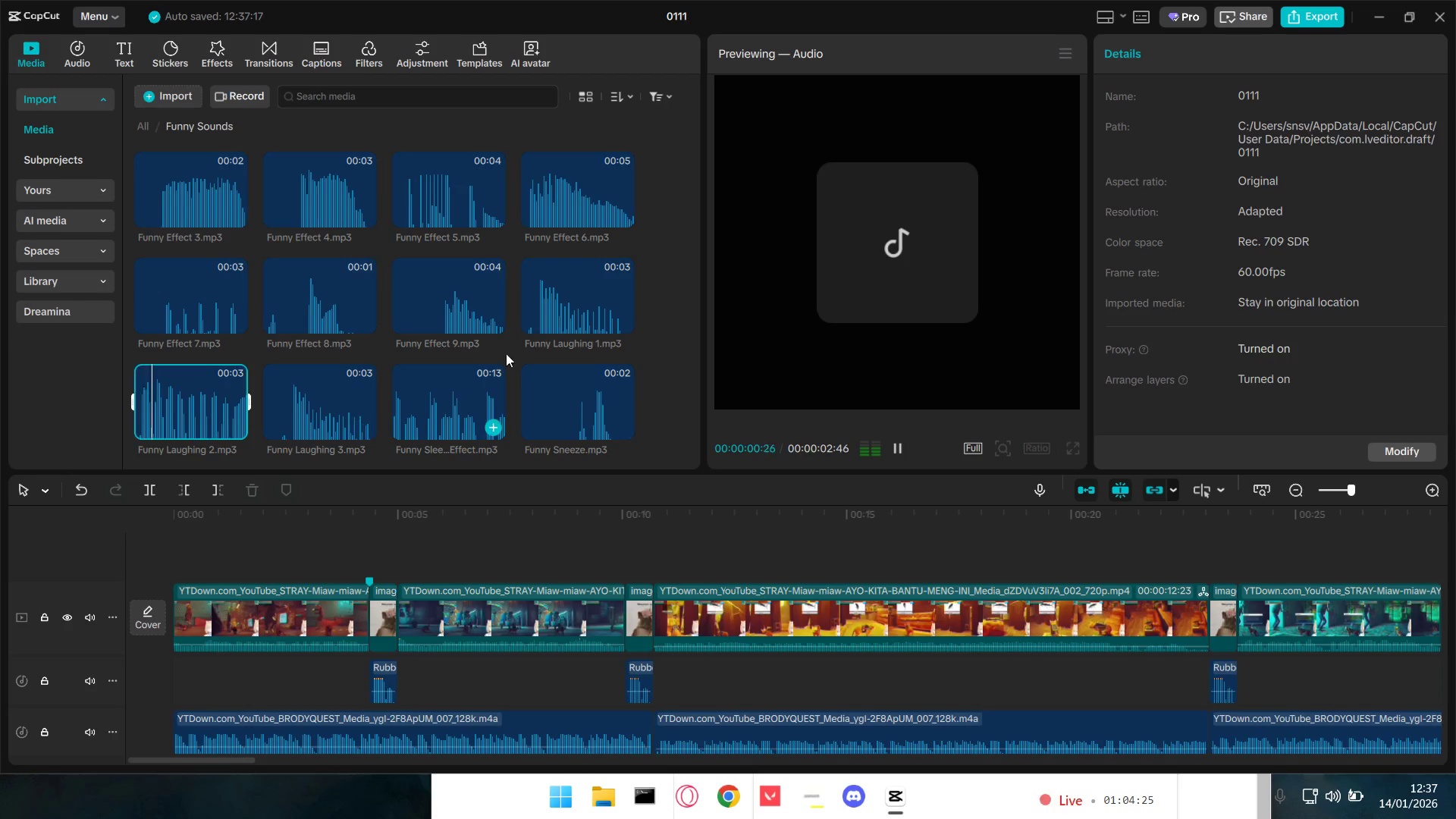 
left_click([543, 322])
 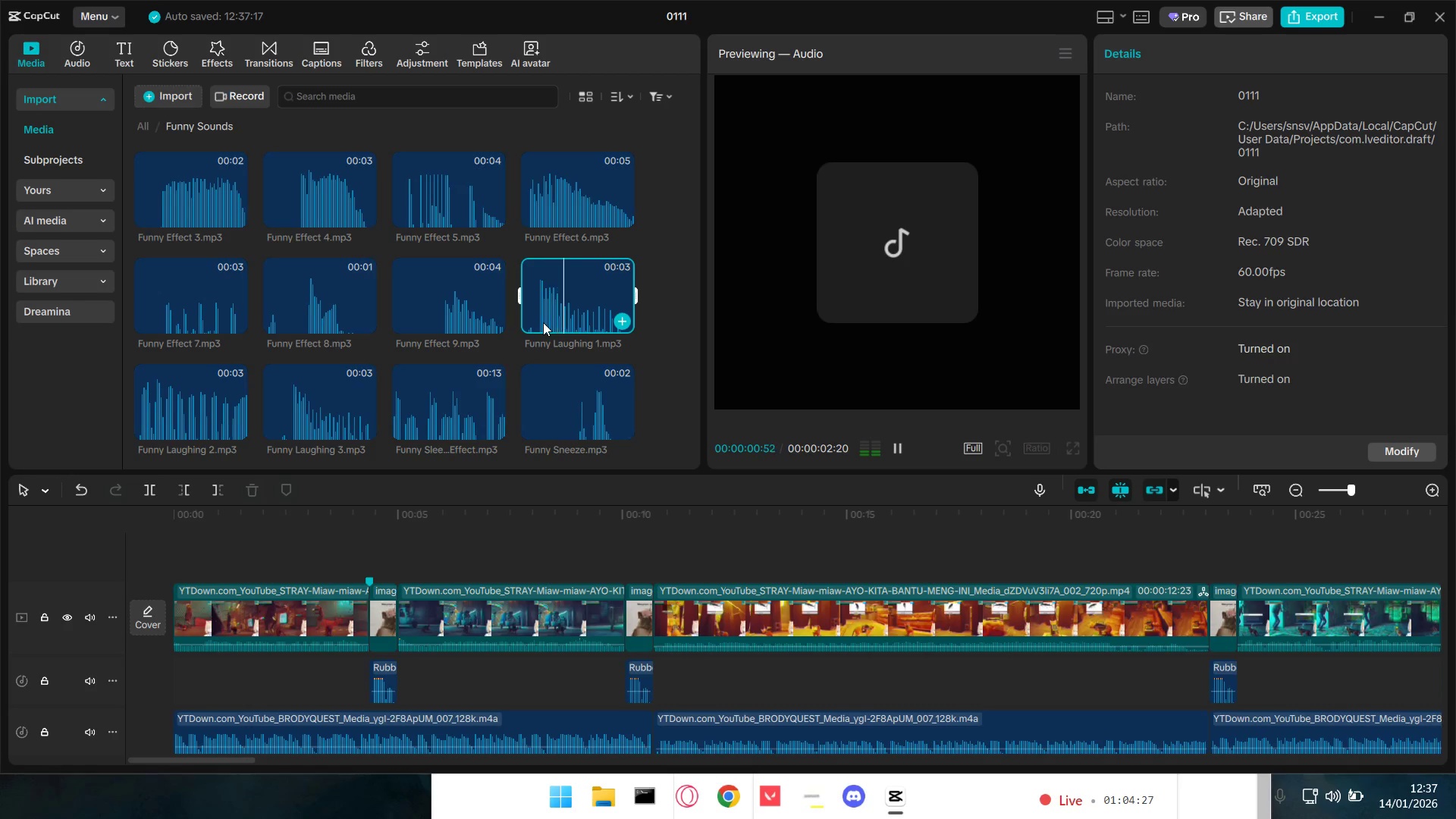 
left_click([458, 316])
 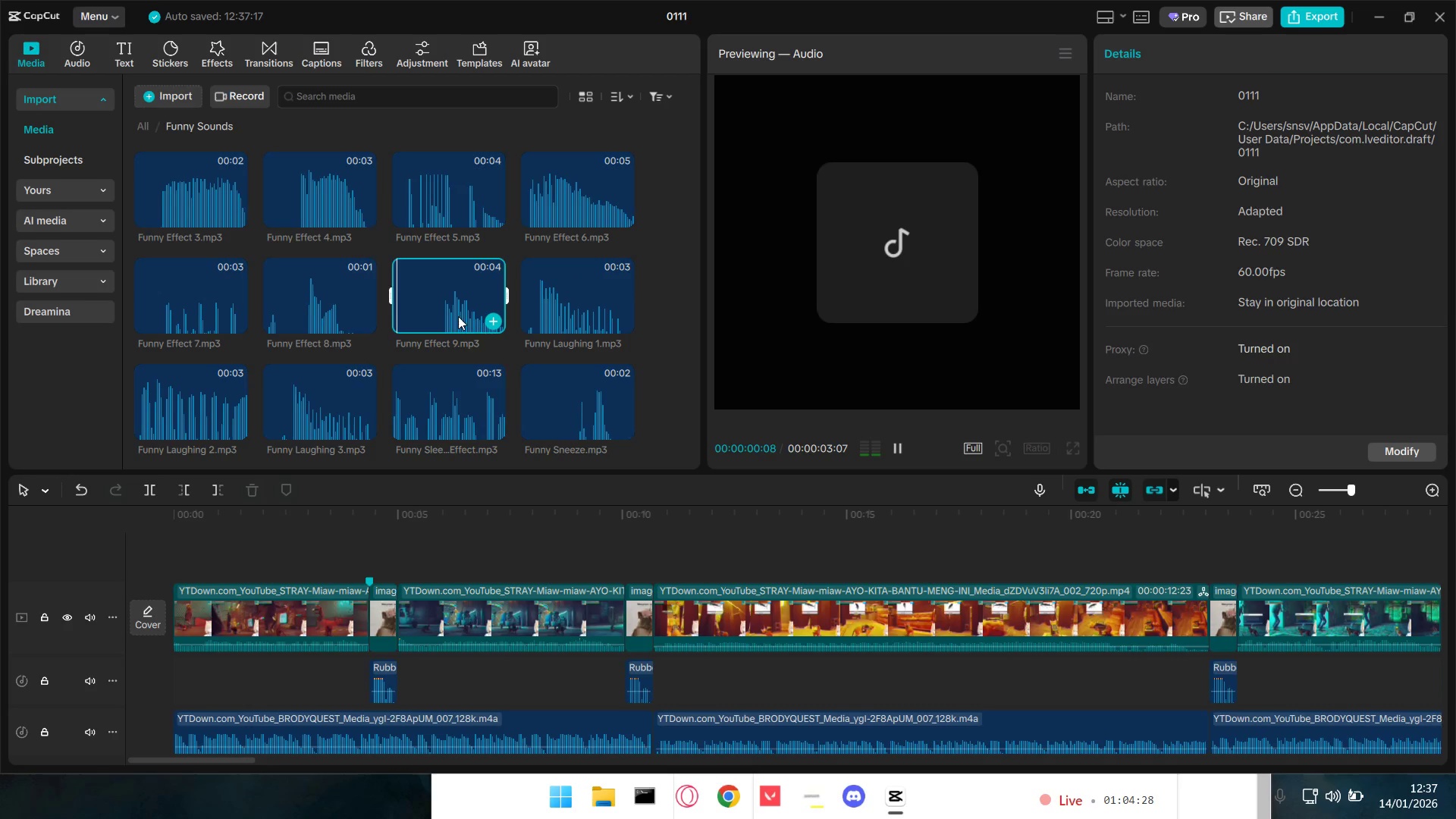 
scroll: coordinate [467, 345], scroll_direction: down, amount: 5.0
 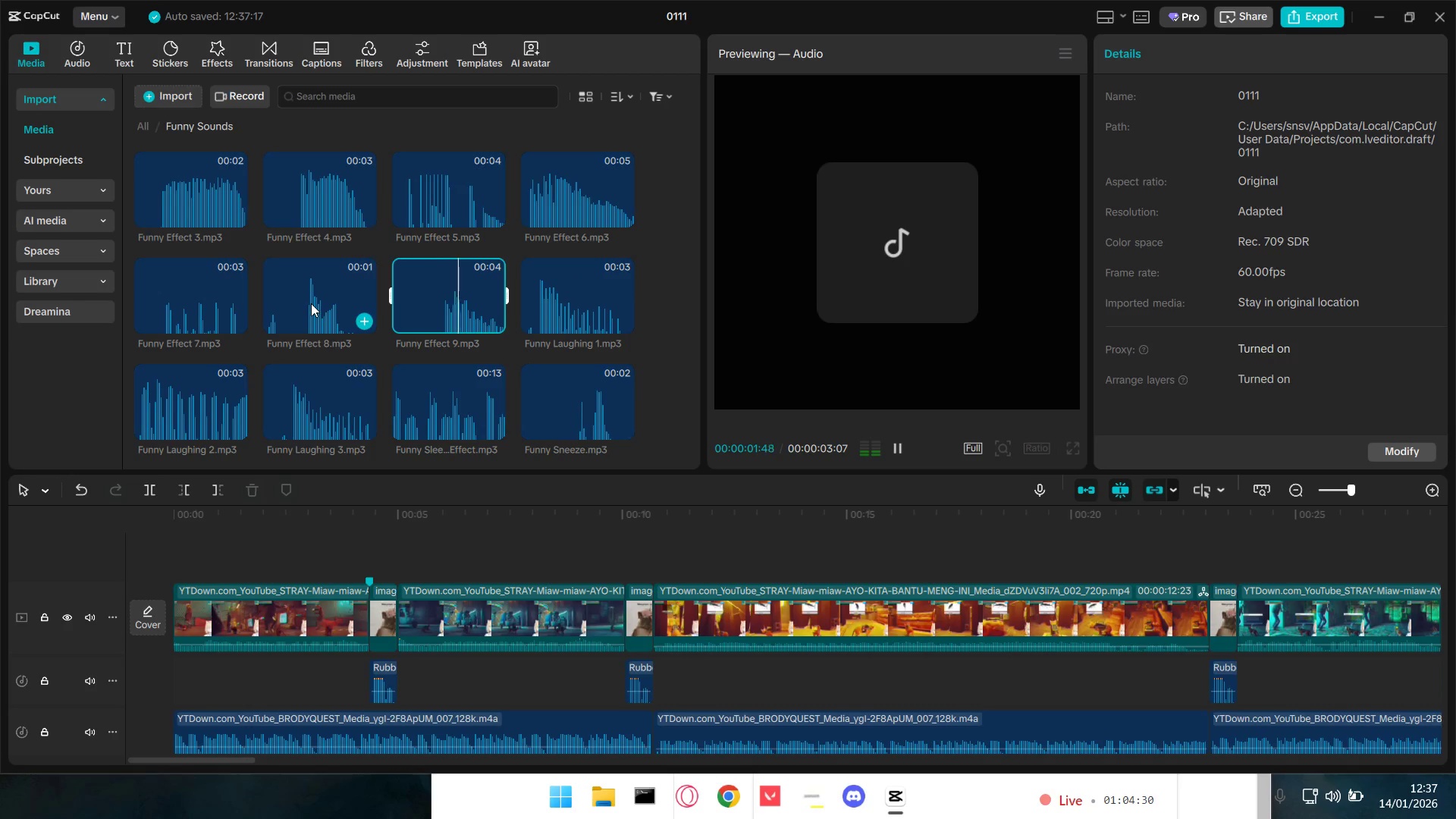 
left_click([438, 205])
 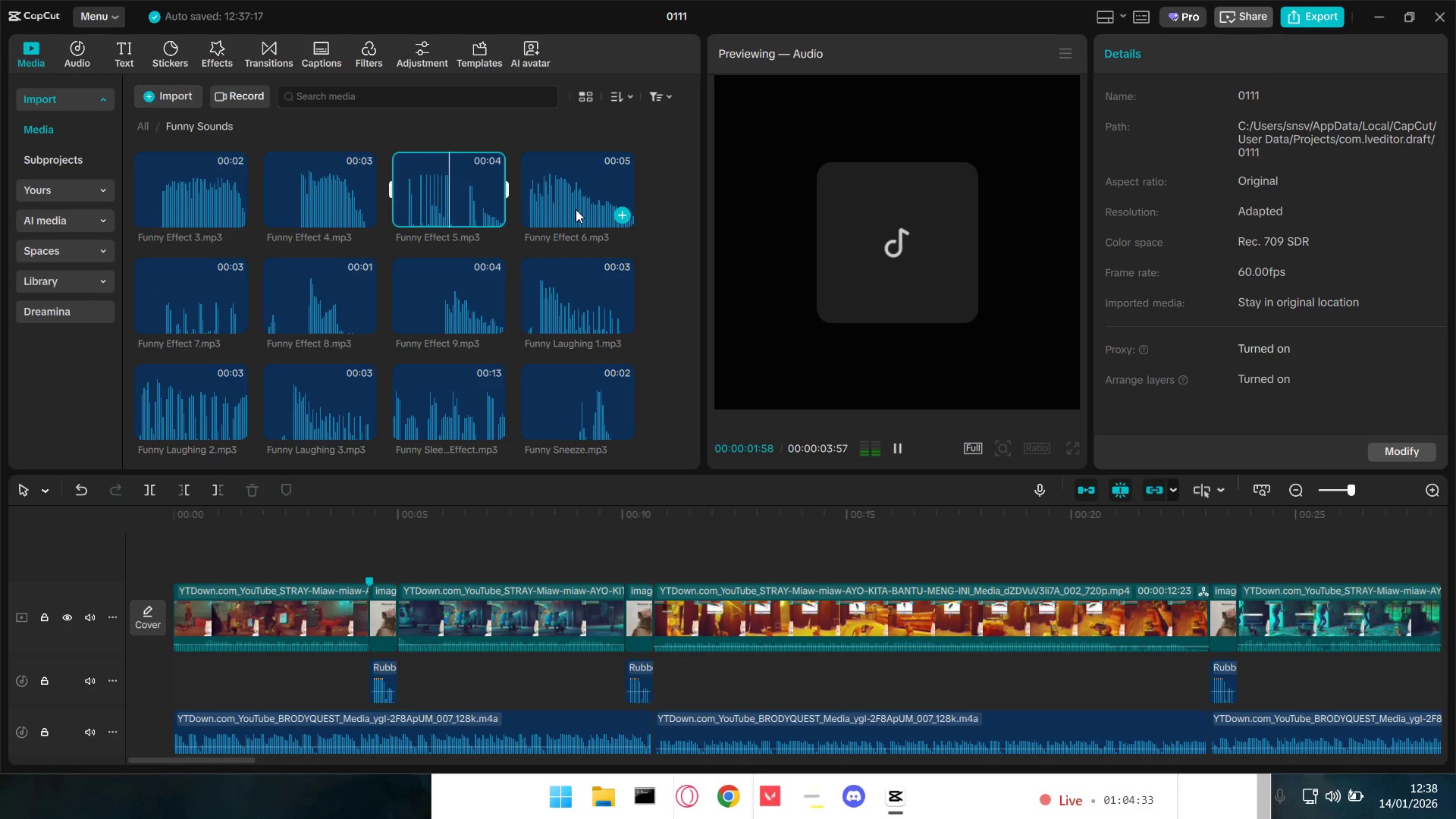 
left_click([576, 209])
 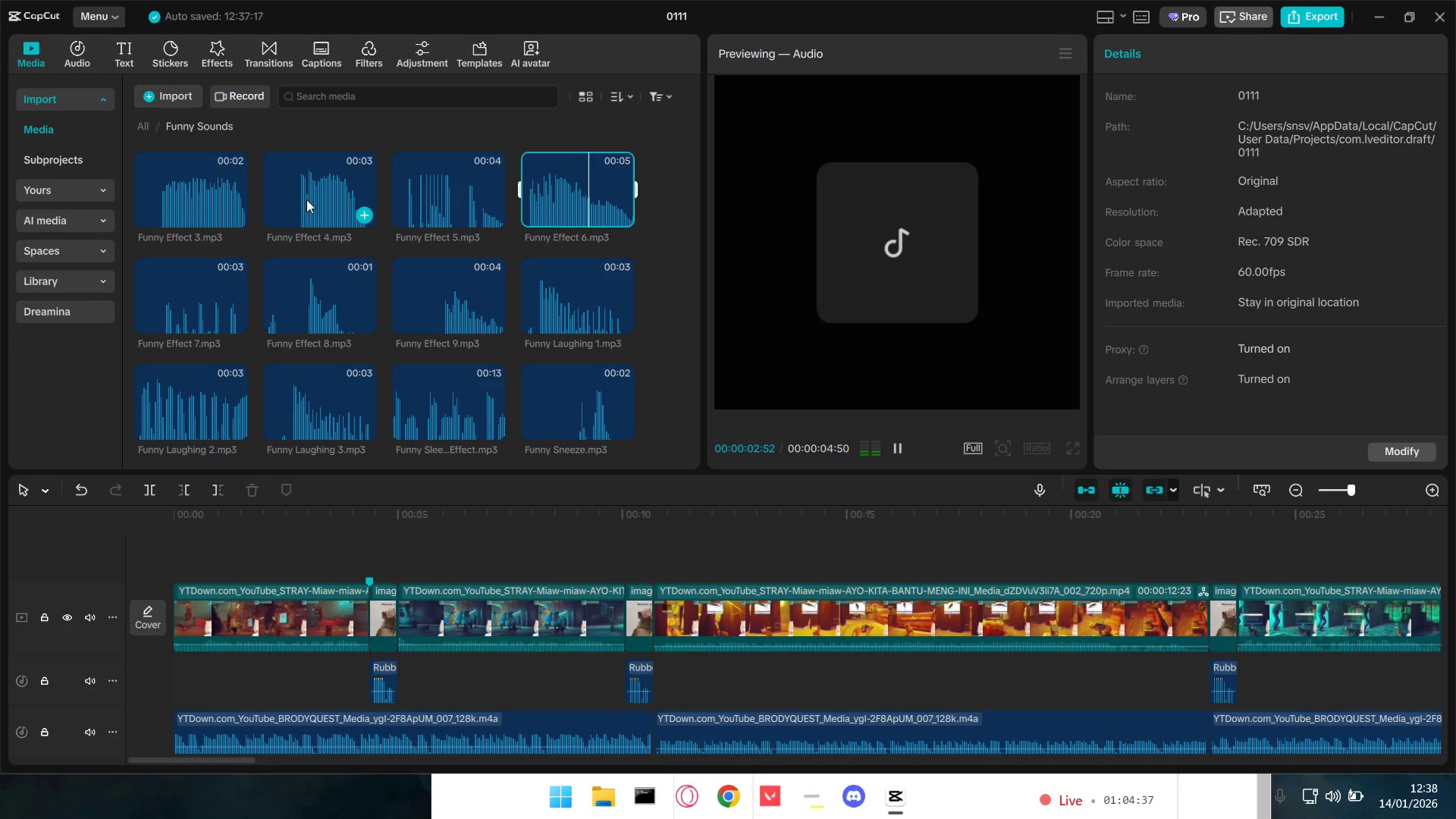 
left_click([306, 199])
 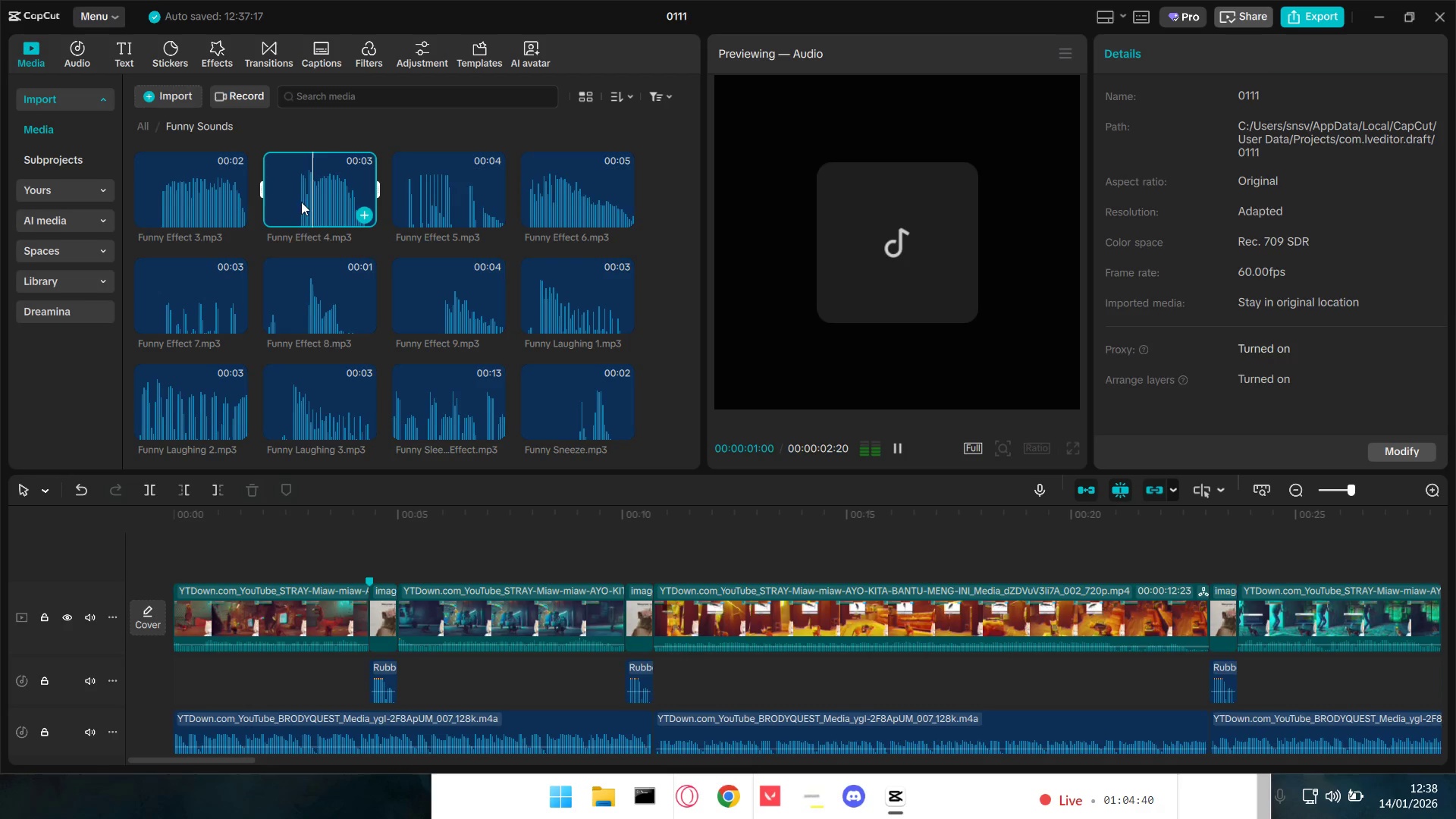 
left_click([208, 291])
 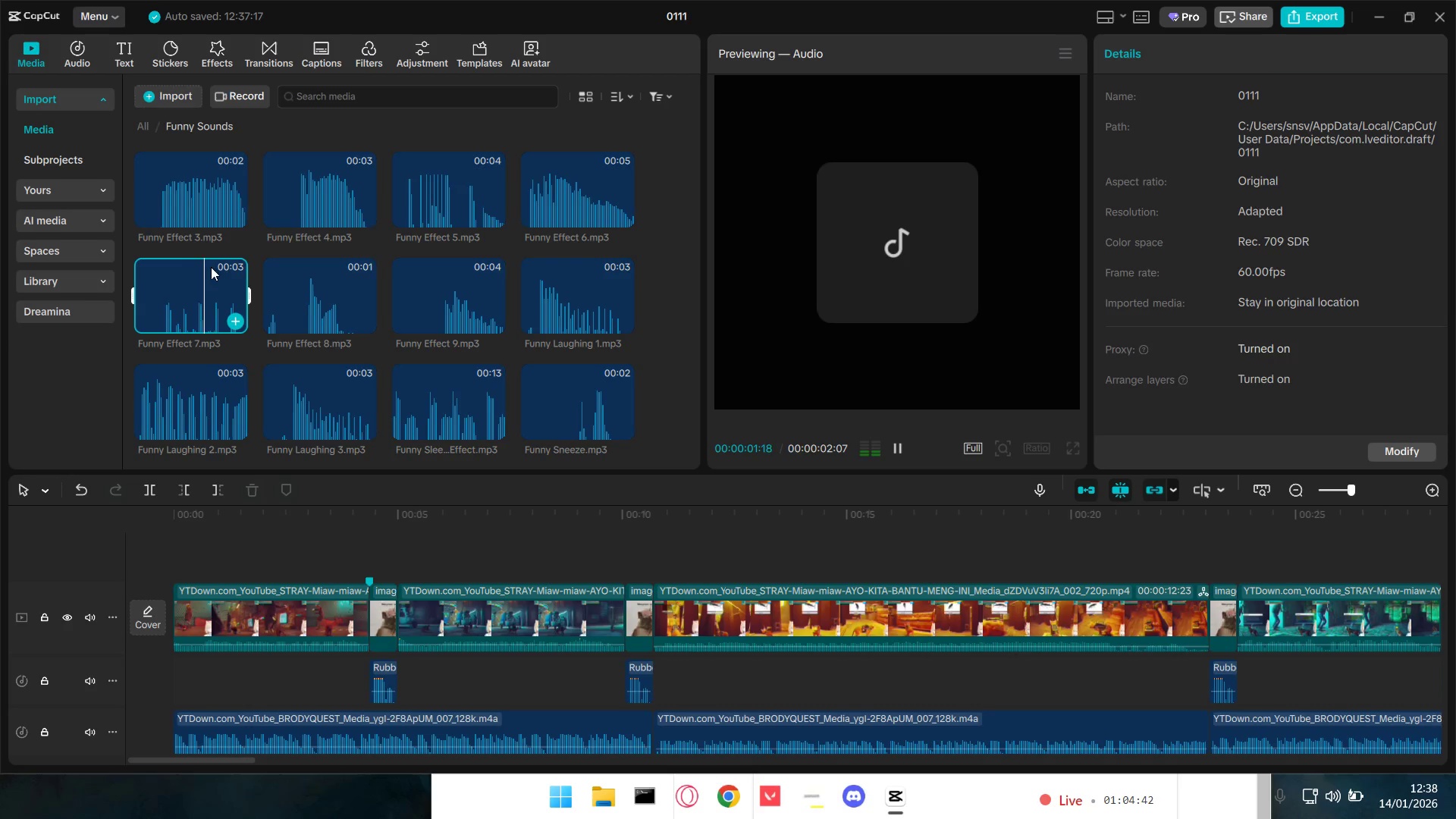 
left_click([203, 204])
 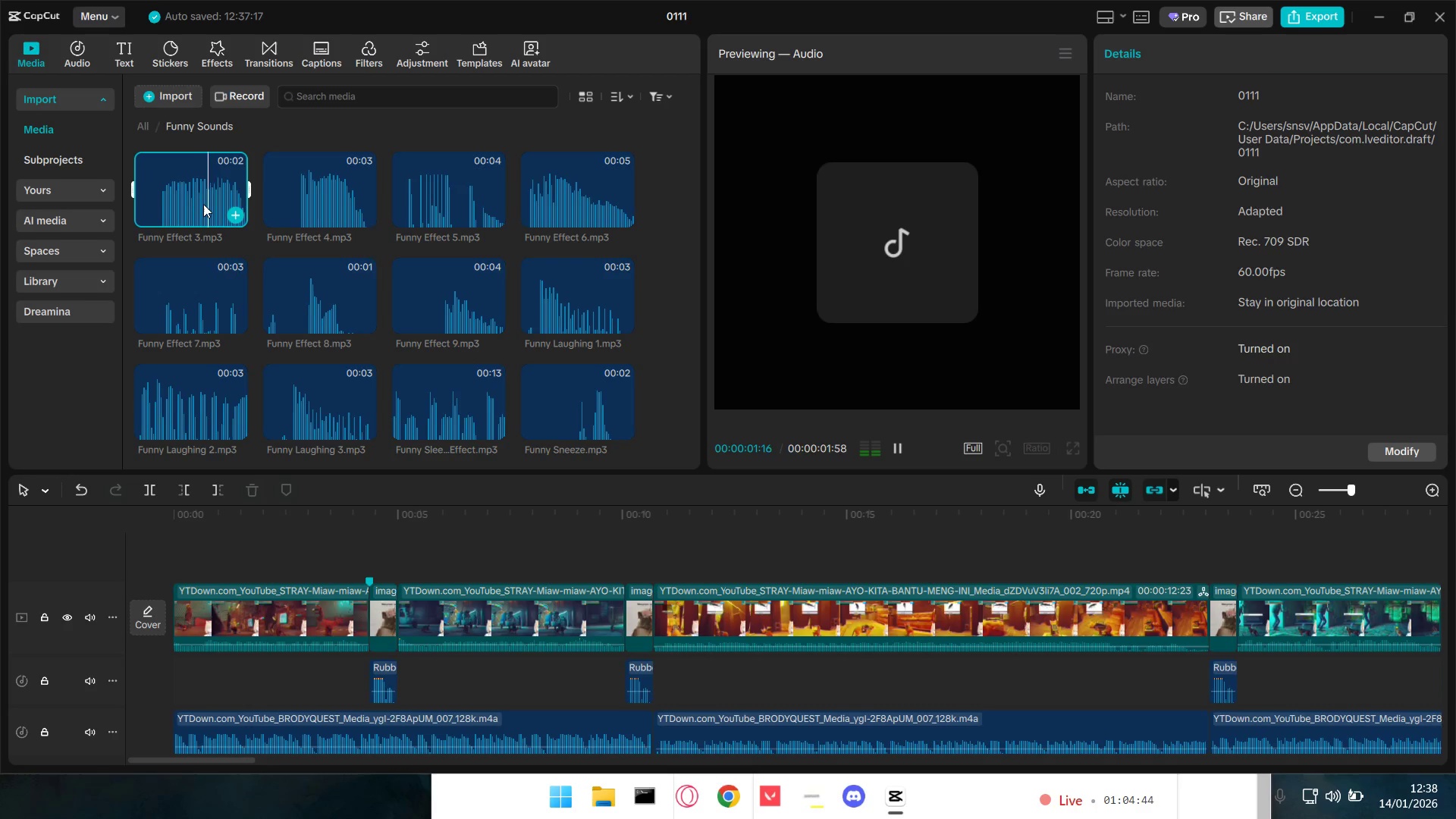 
left_click([203, 204])
 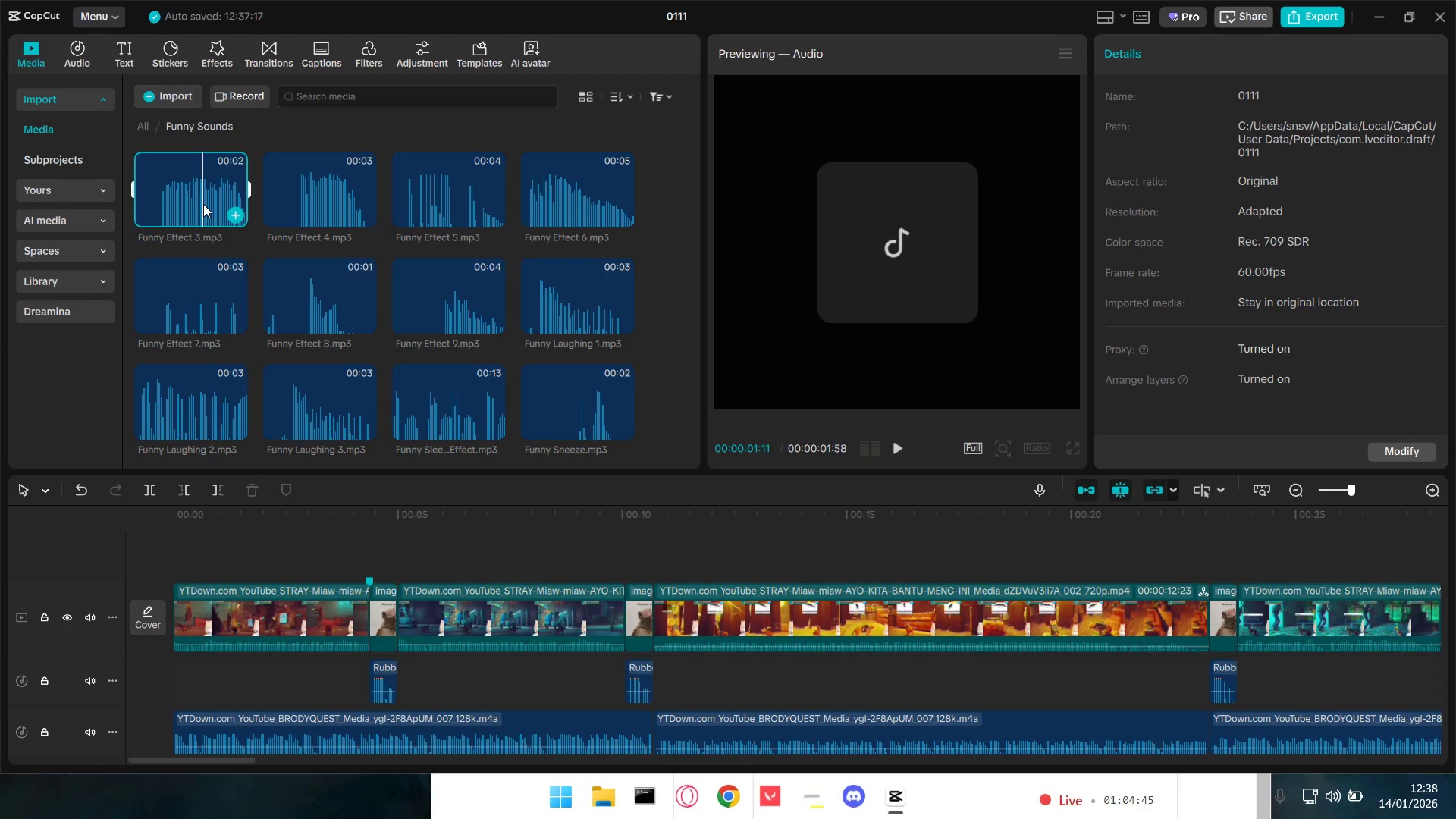 
key(Space)
 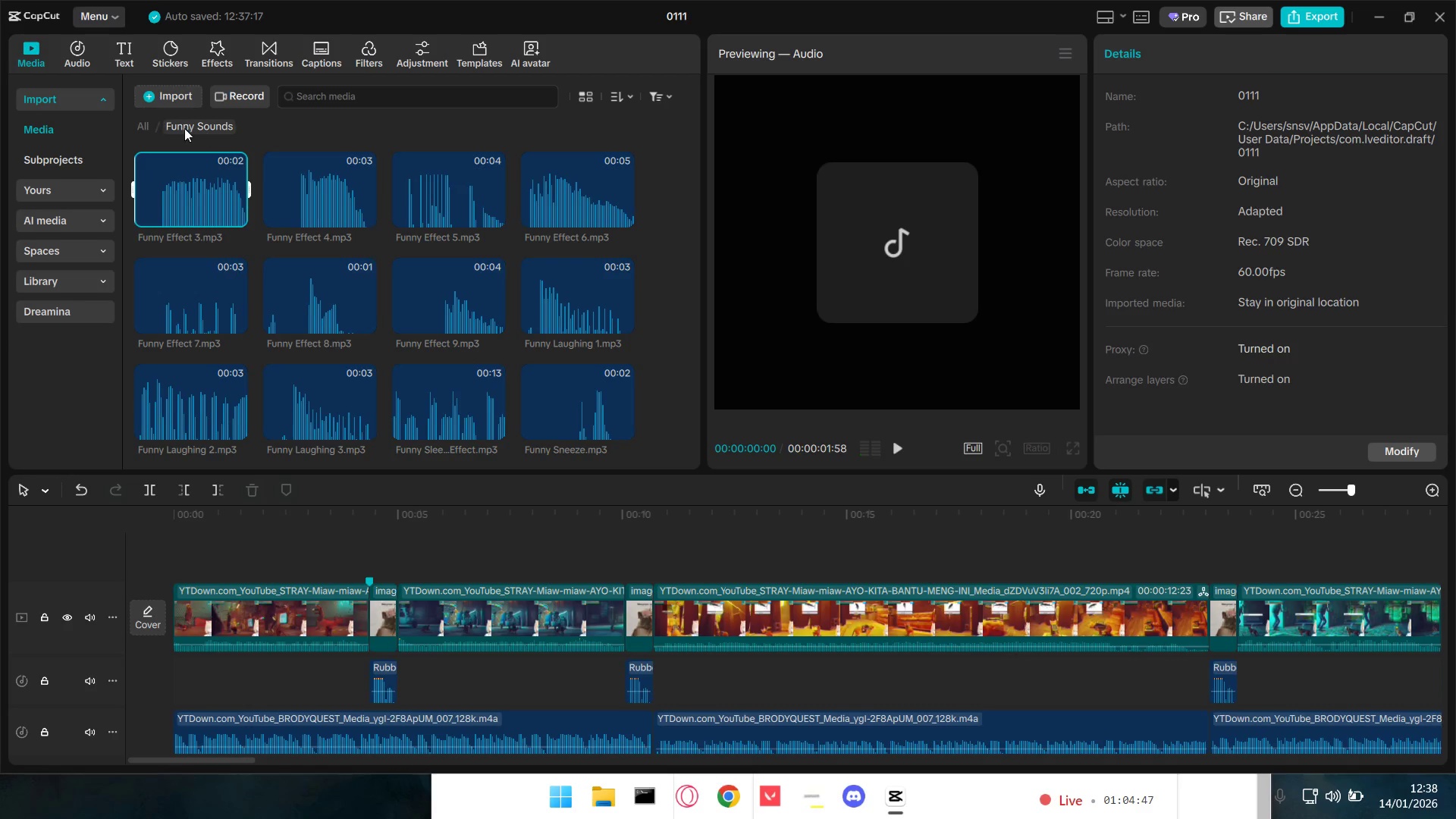 
left_click([146, 126])
 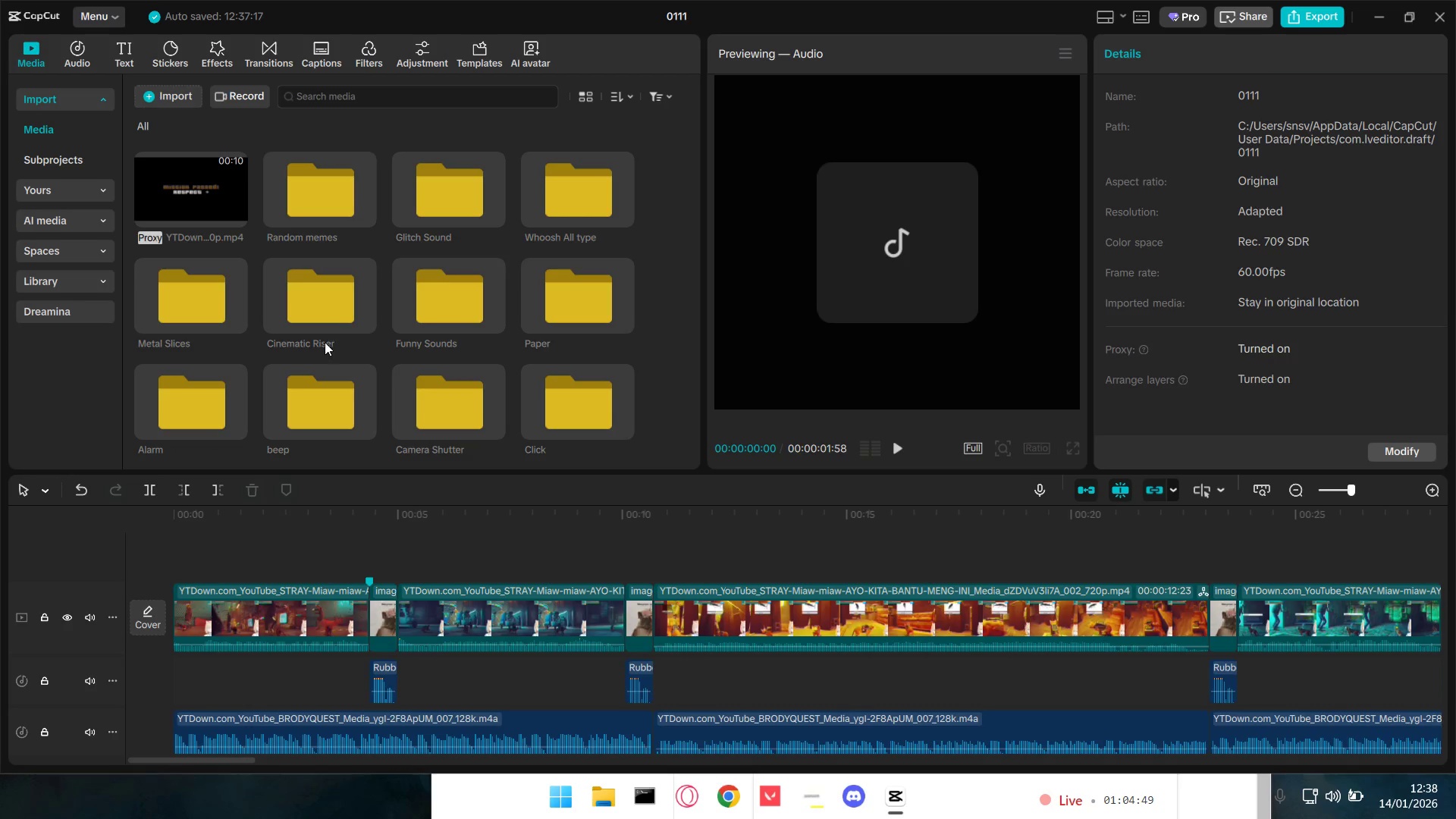 
scroll: coordinate [325, 342], scroll_direction: down, amount: 1.0
 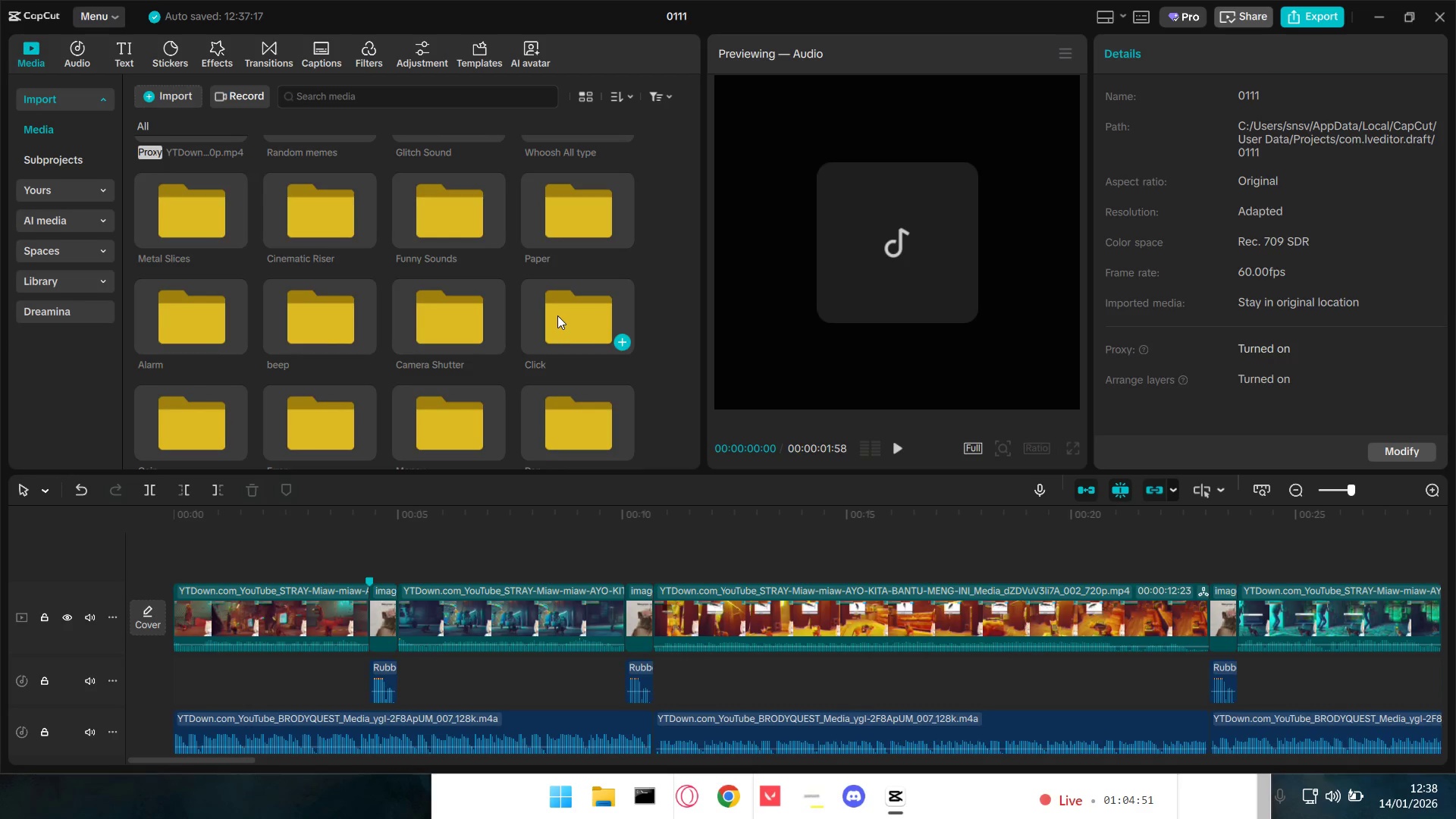 
scroll: coordinate [305, 318], scroll_direction: up, amount: 3.0
 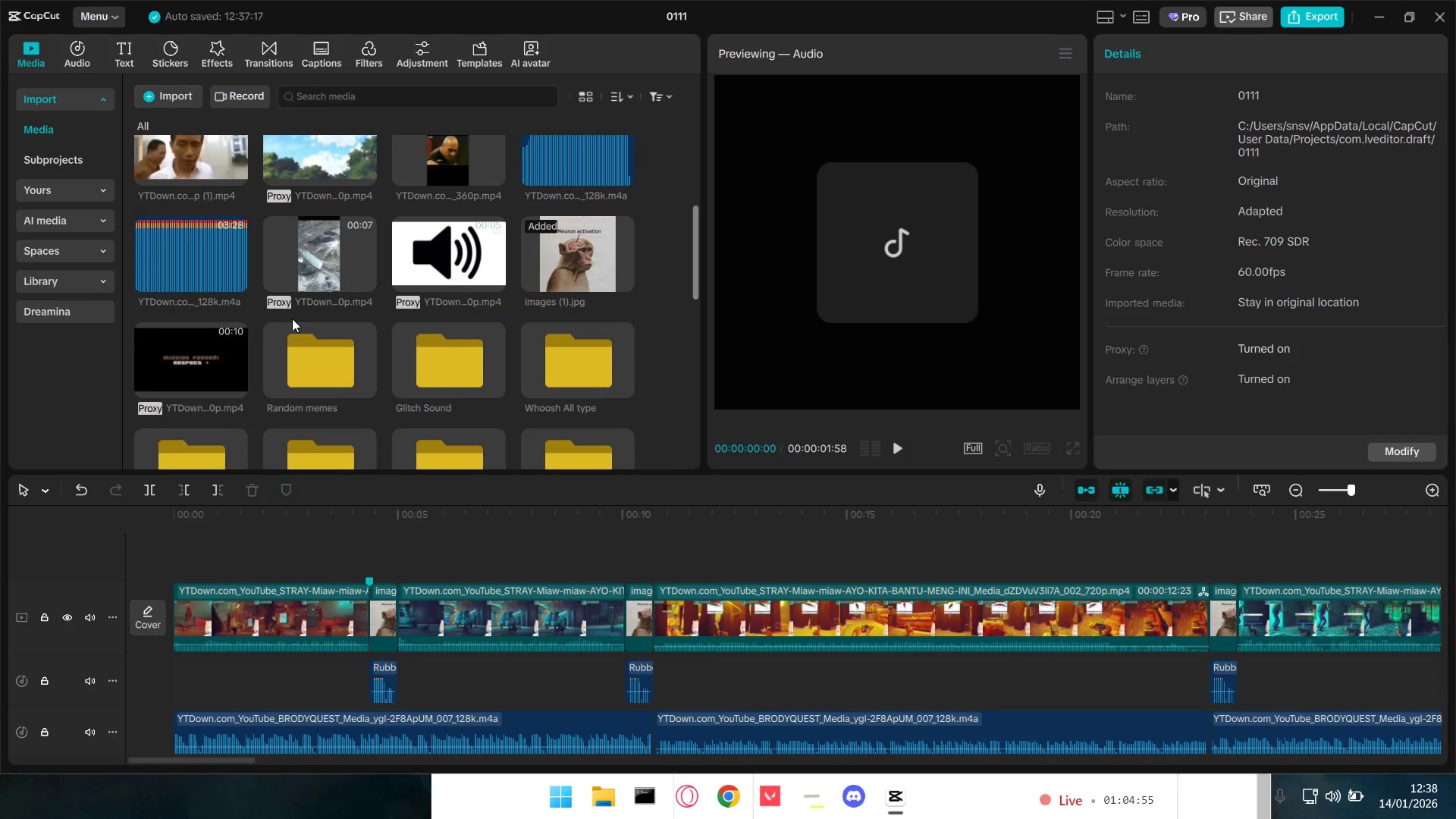 
mouse_move([193, 274])
 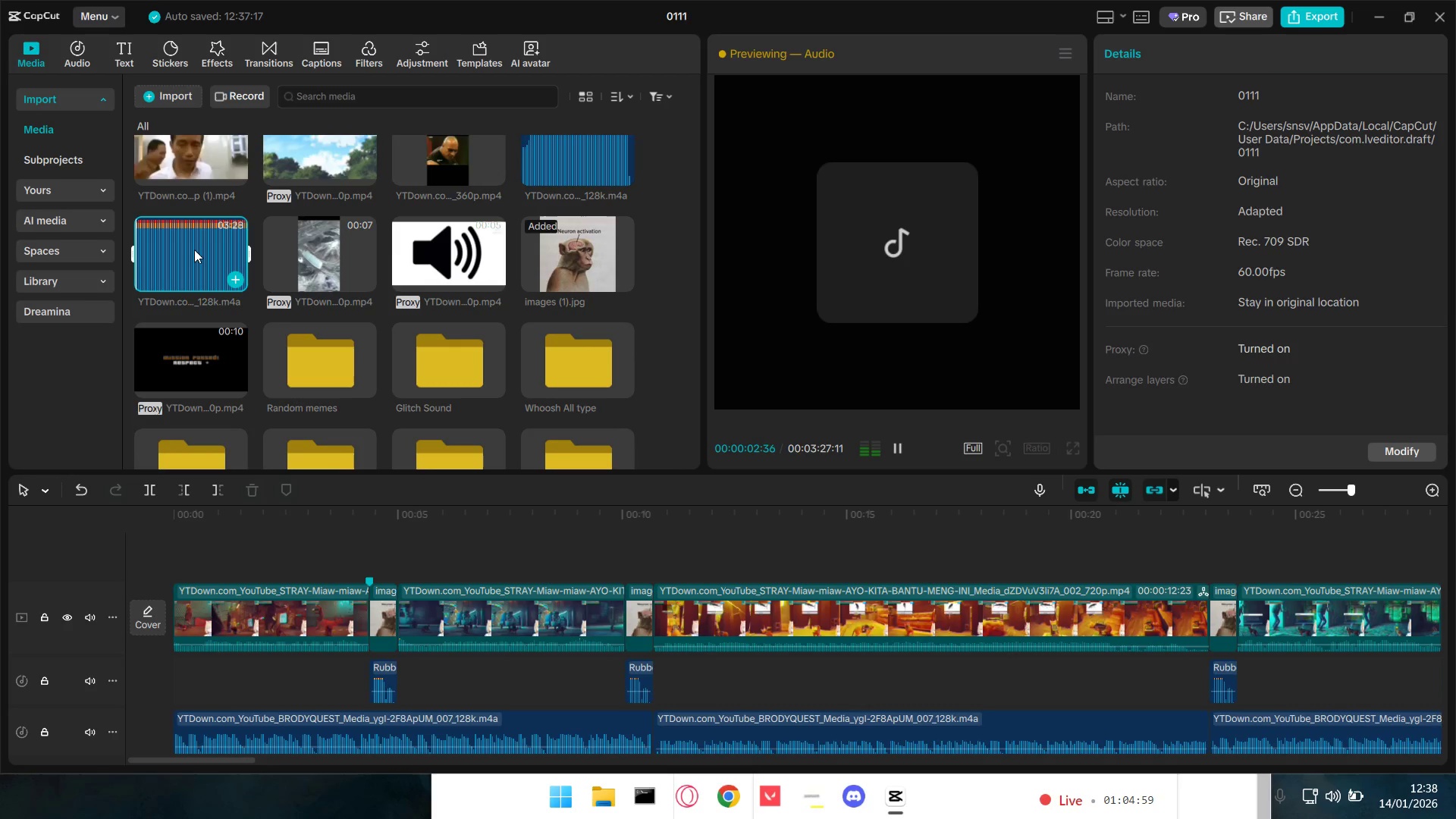 
left_click([194, 249])
 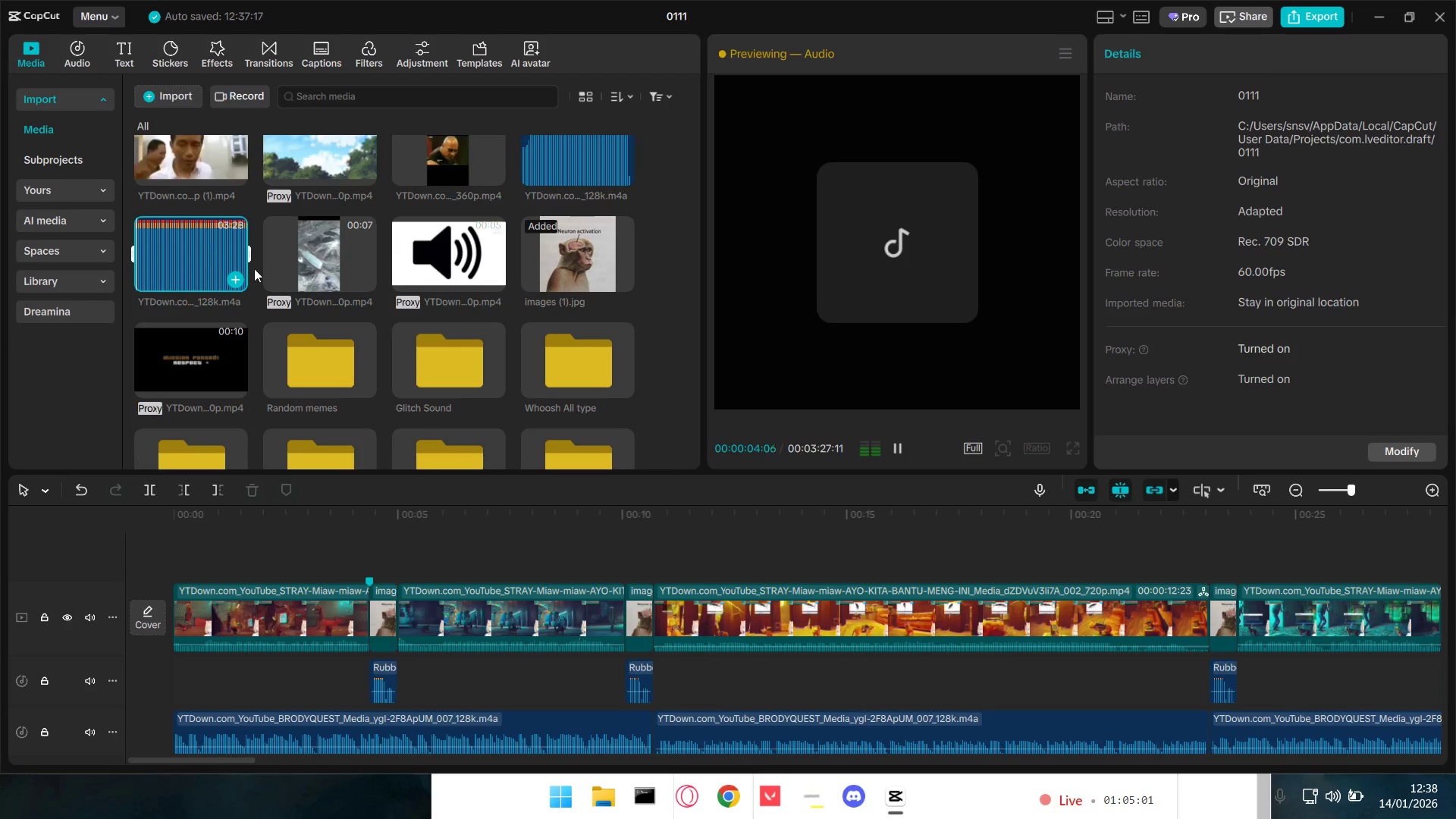 
key(Space)
 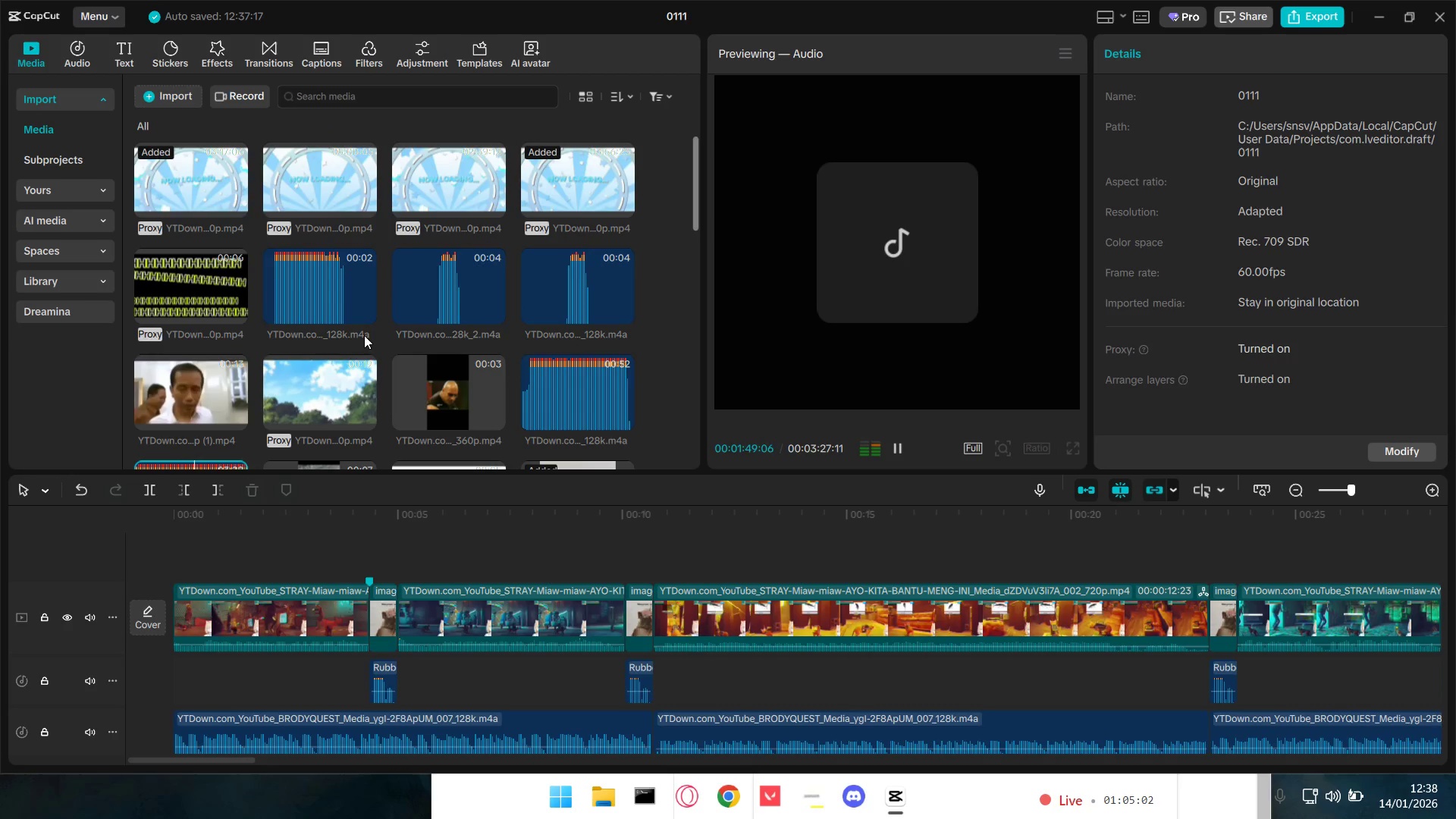 
scroll: coordinate [362, 337], scroll_direction: up, amount: 3.0
 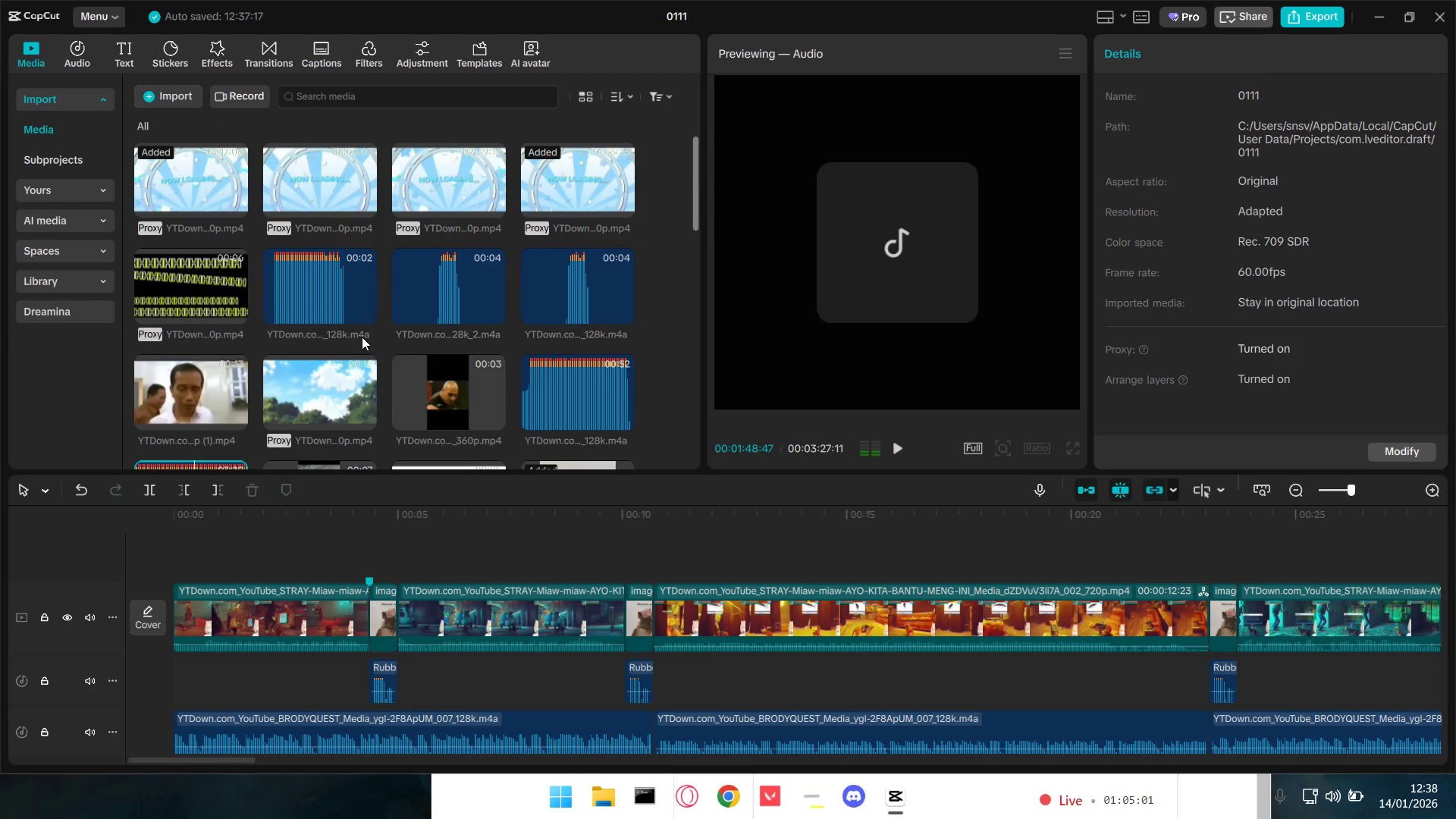 
key(Space)
 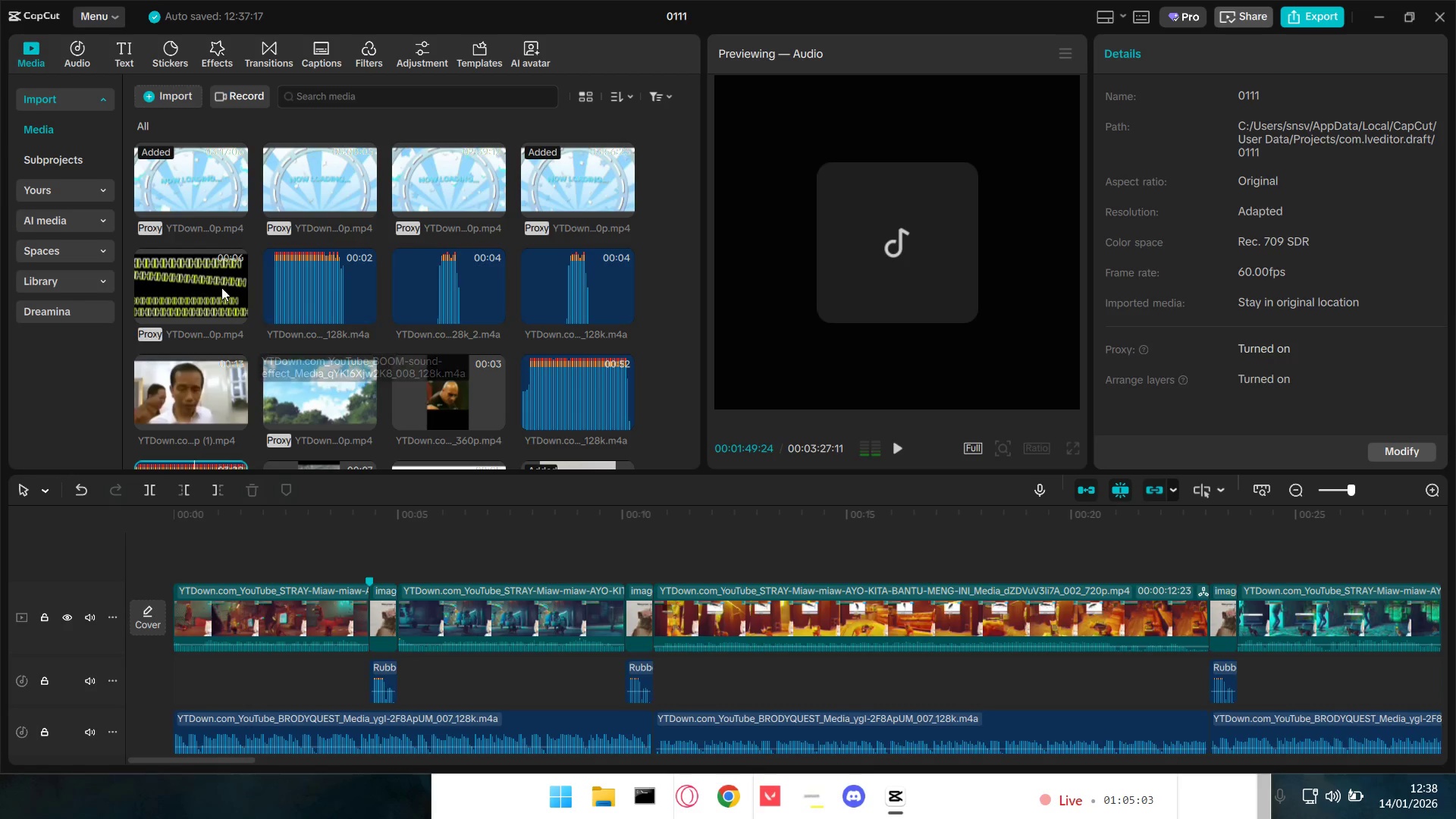 
left_click([215, 284])
 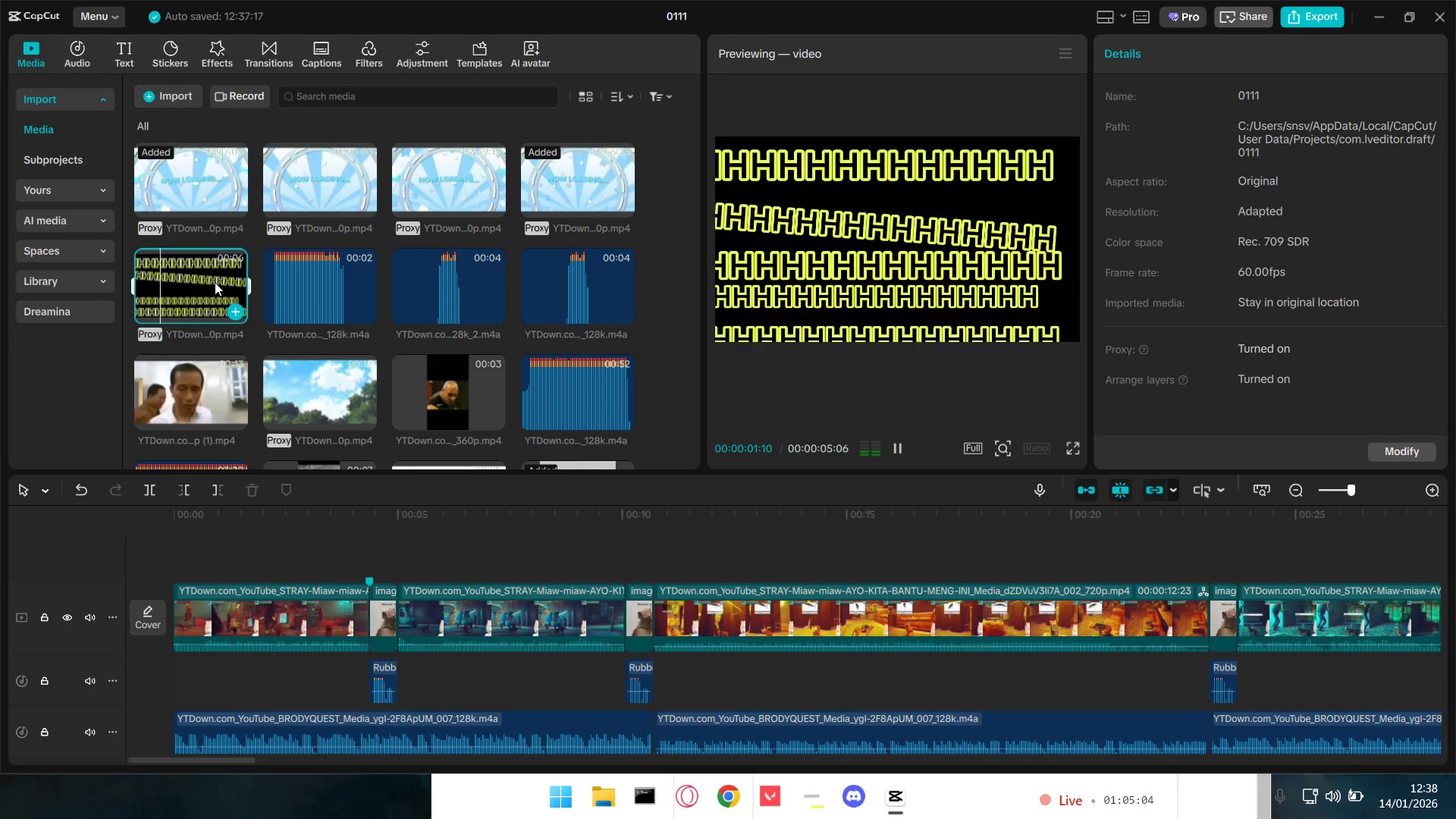 
key(Space)
 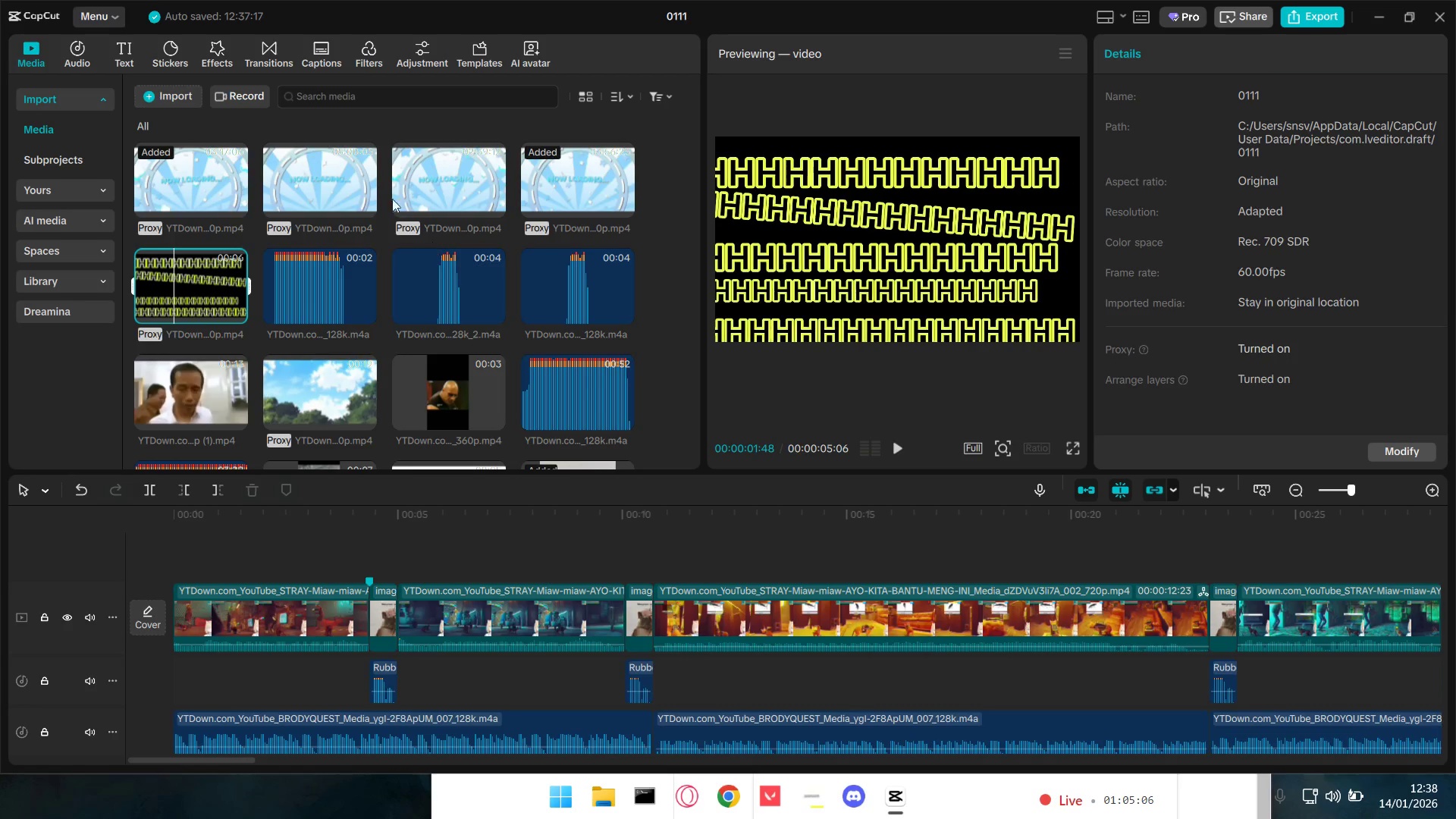 
left_click([337, 163])
 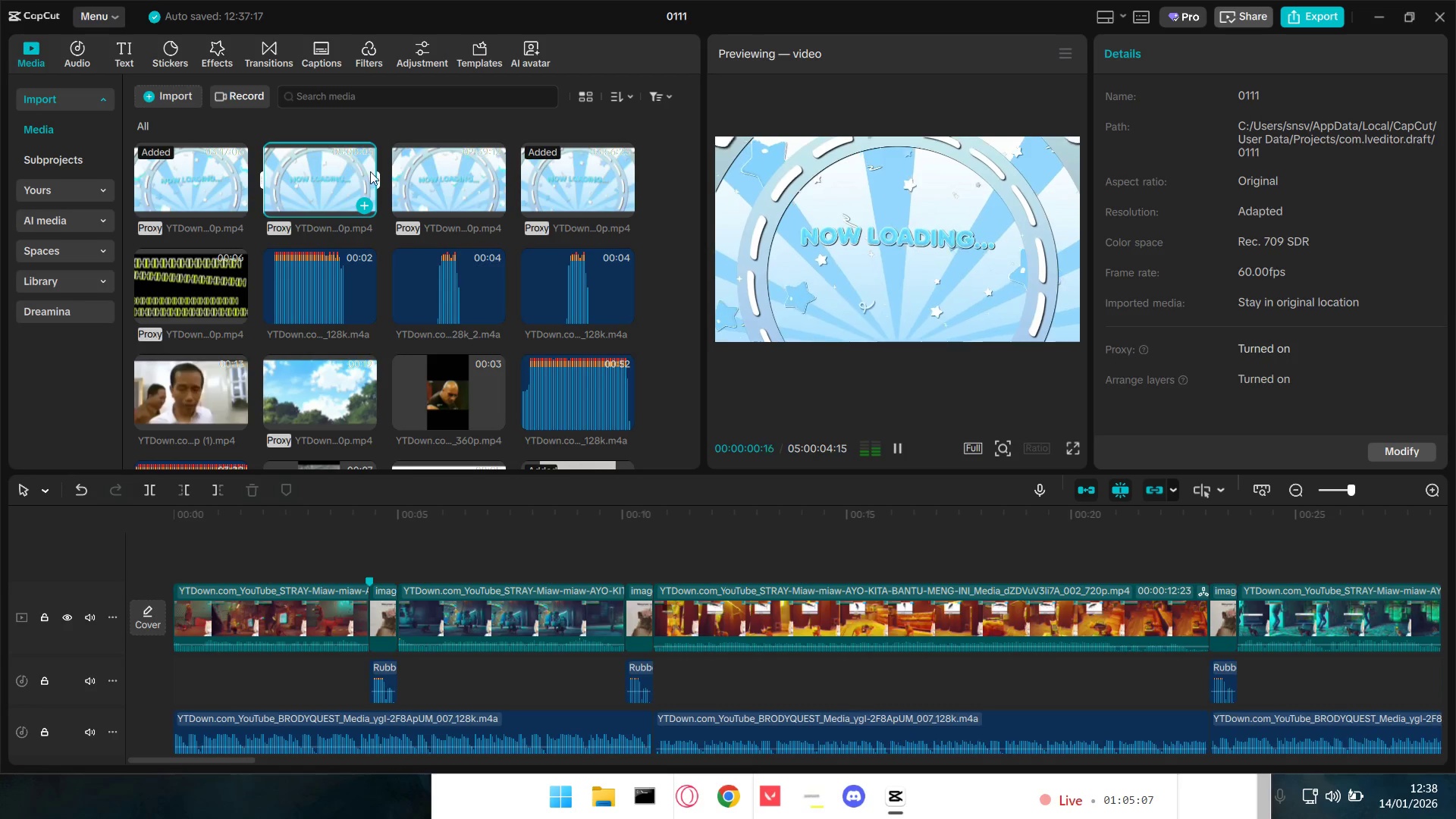 
left_click([443, 182])
 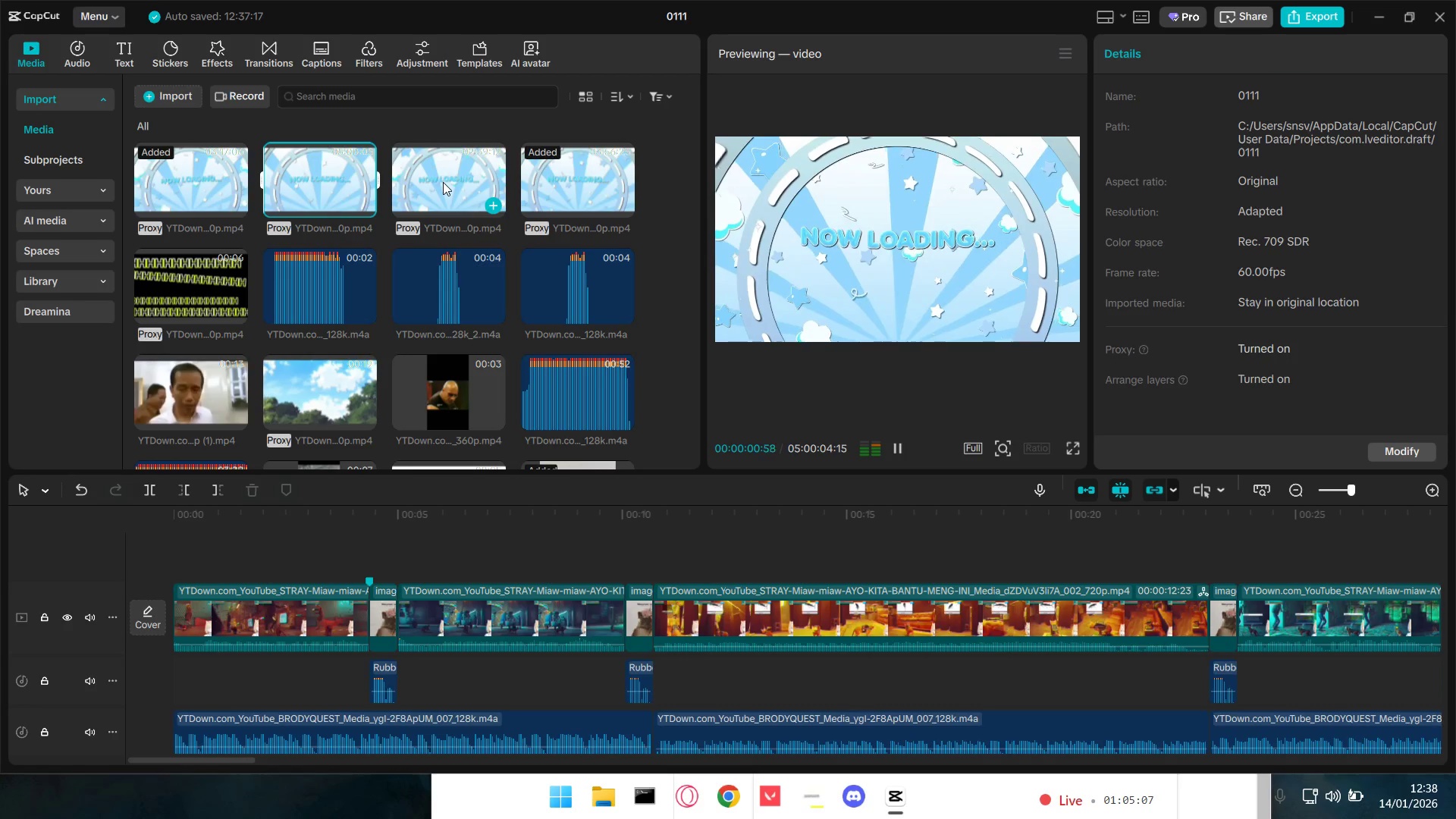 
double_click([443, 182])
 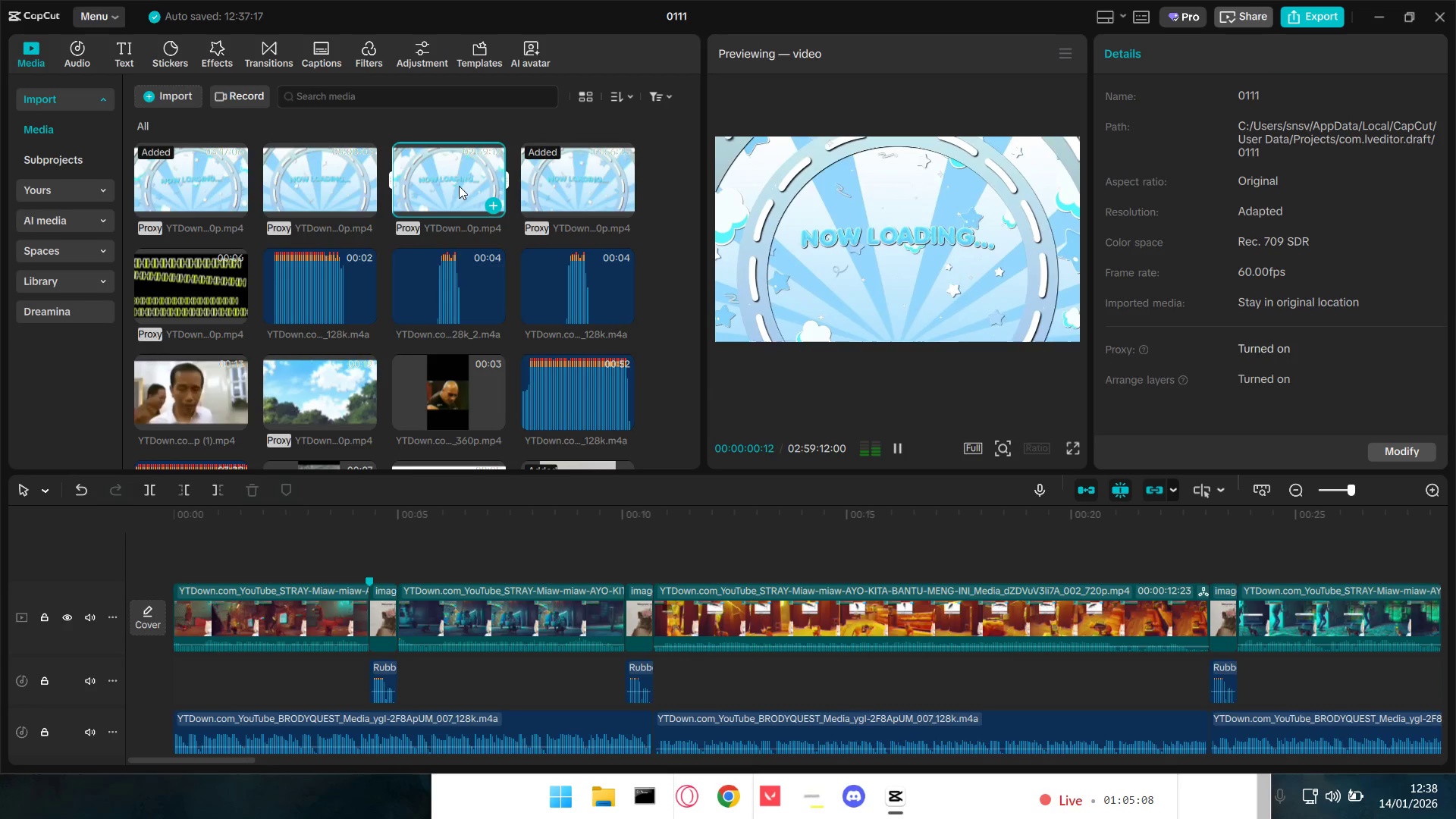 
triple_click([461, 186])
 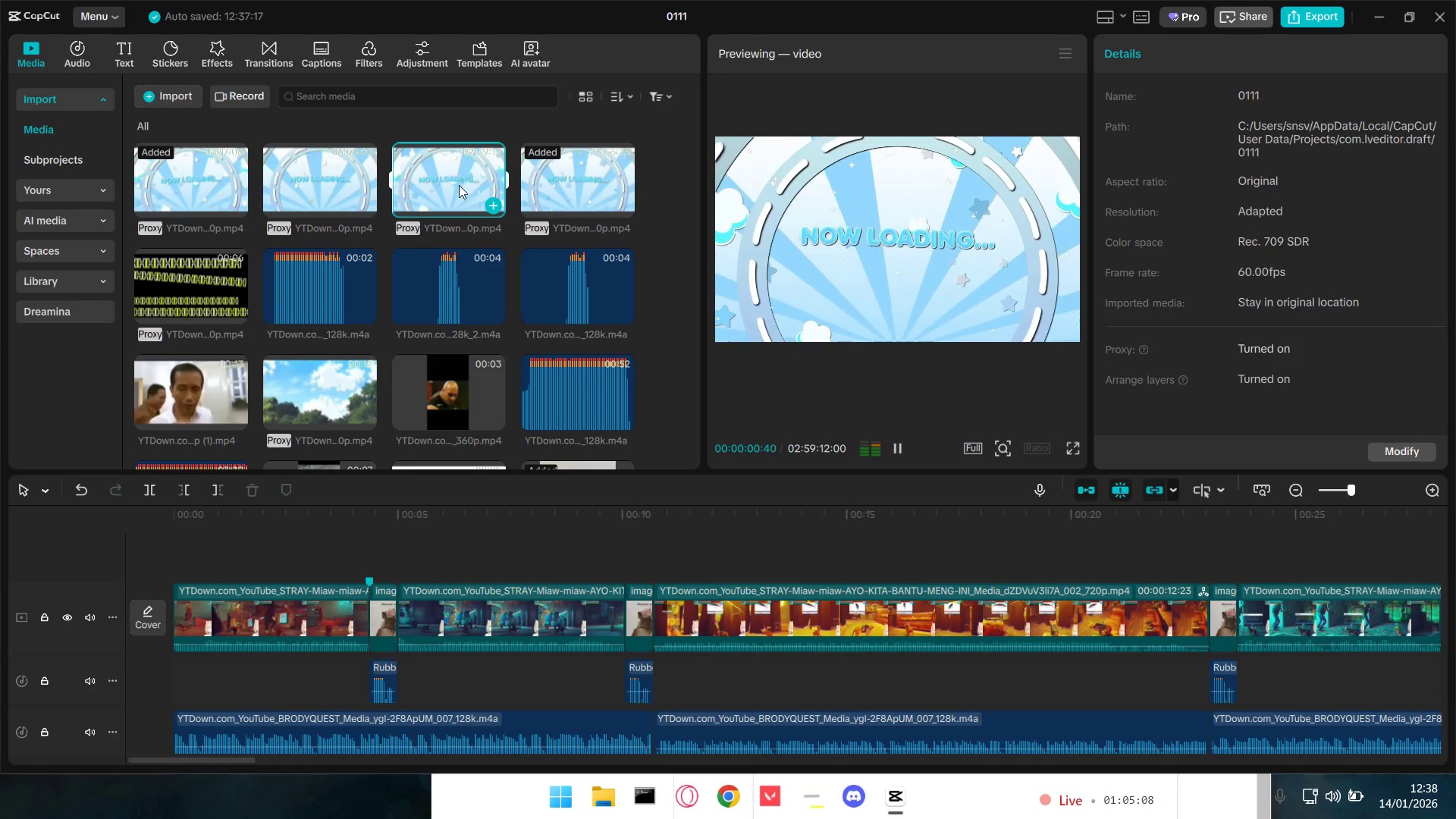 
triple_click([449, 180])
 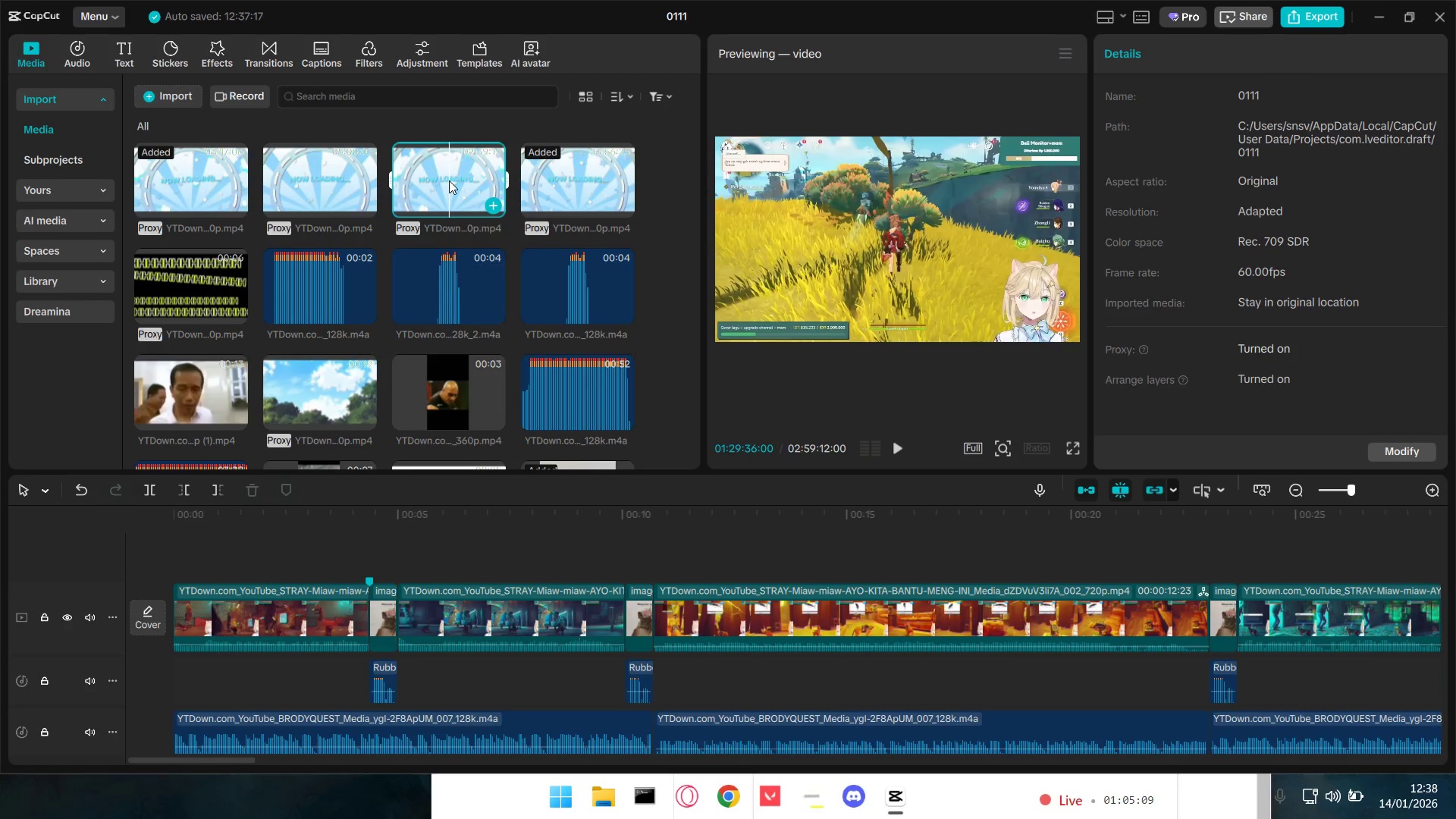 
key(Space)
 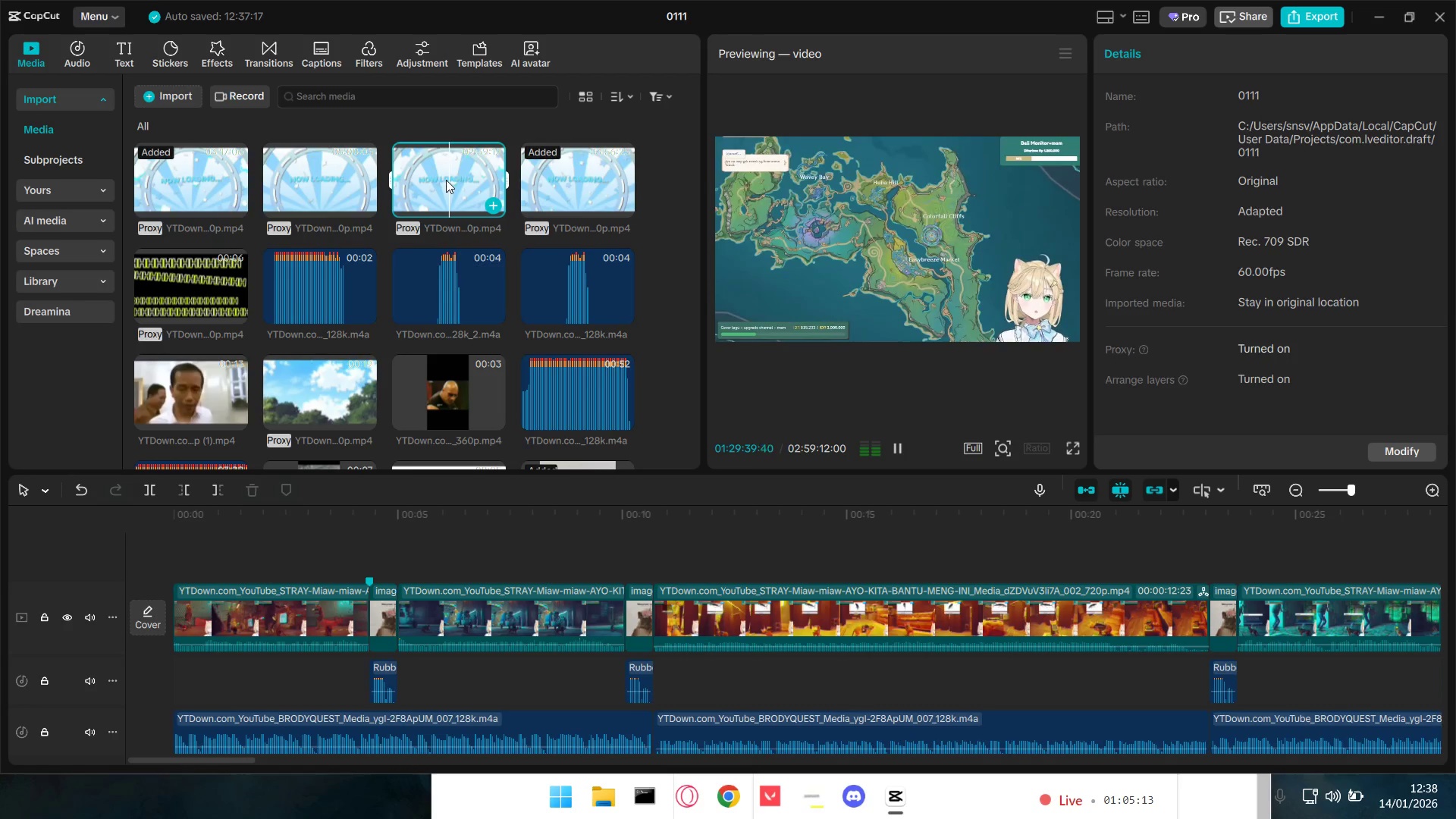 
wait(5.11)
 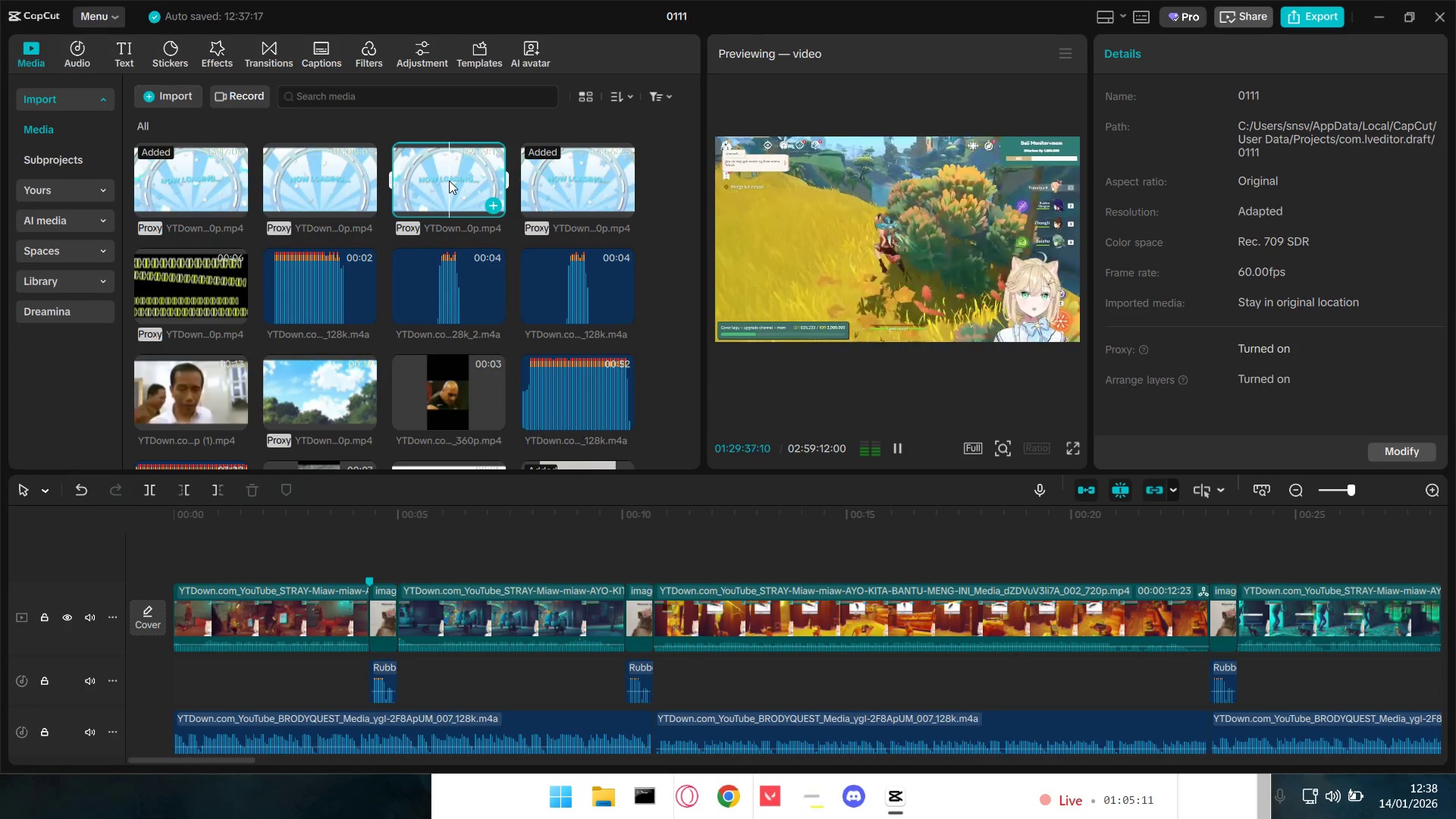 
key(Space)
 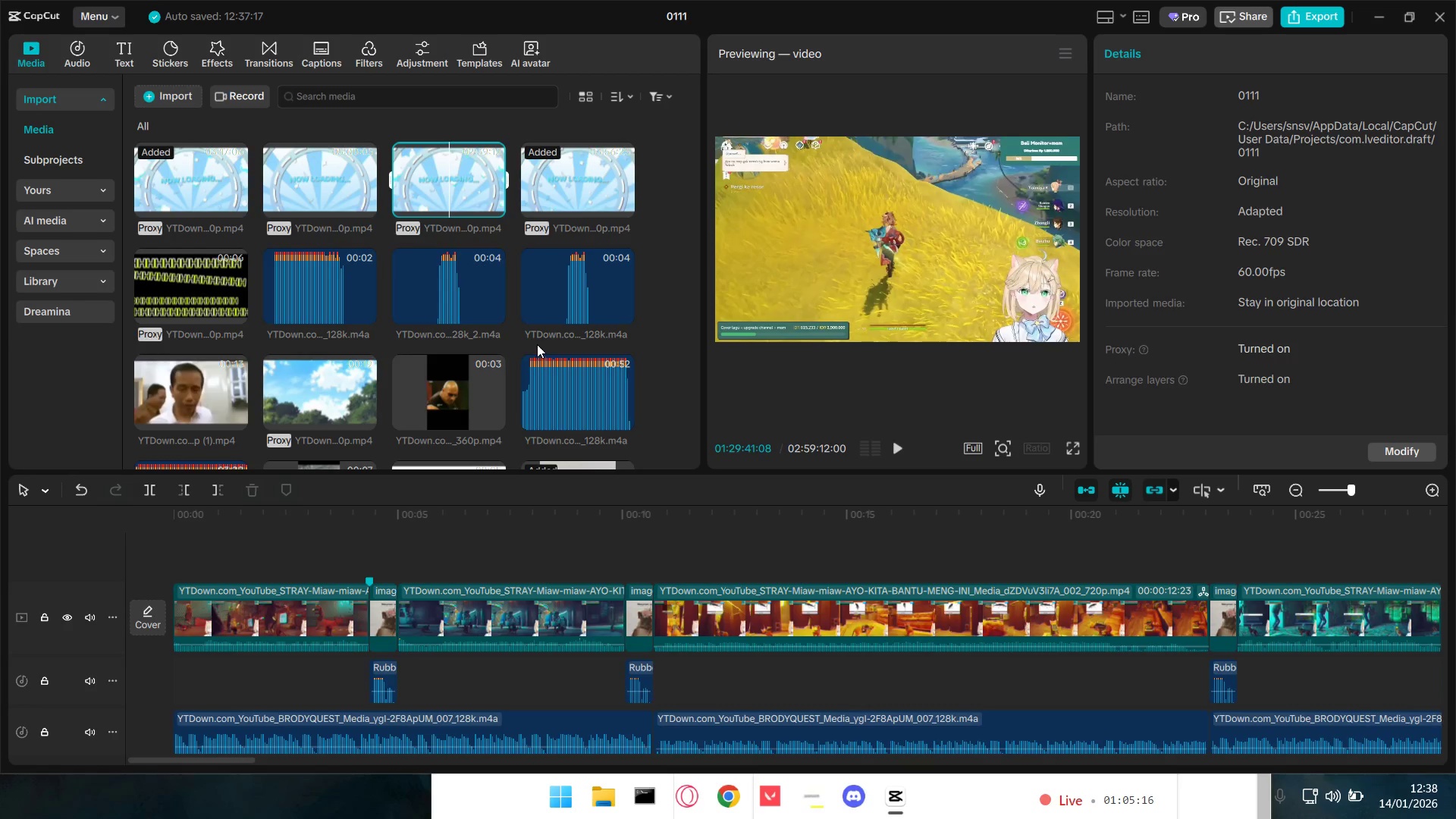 
scroll: coordinate [537, 338], scroll_direction: down, amount: 3.0
 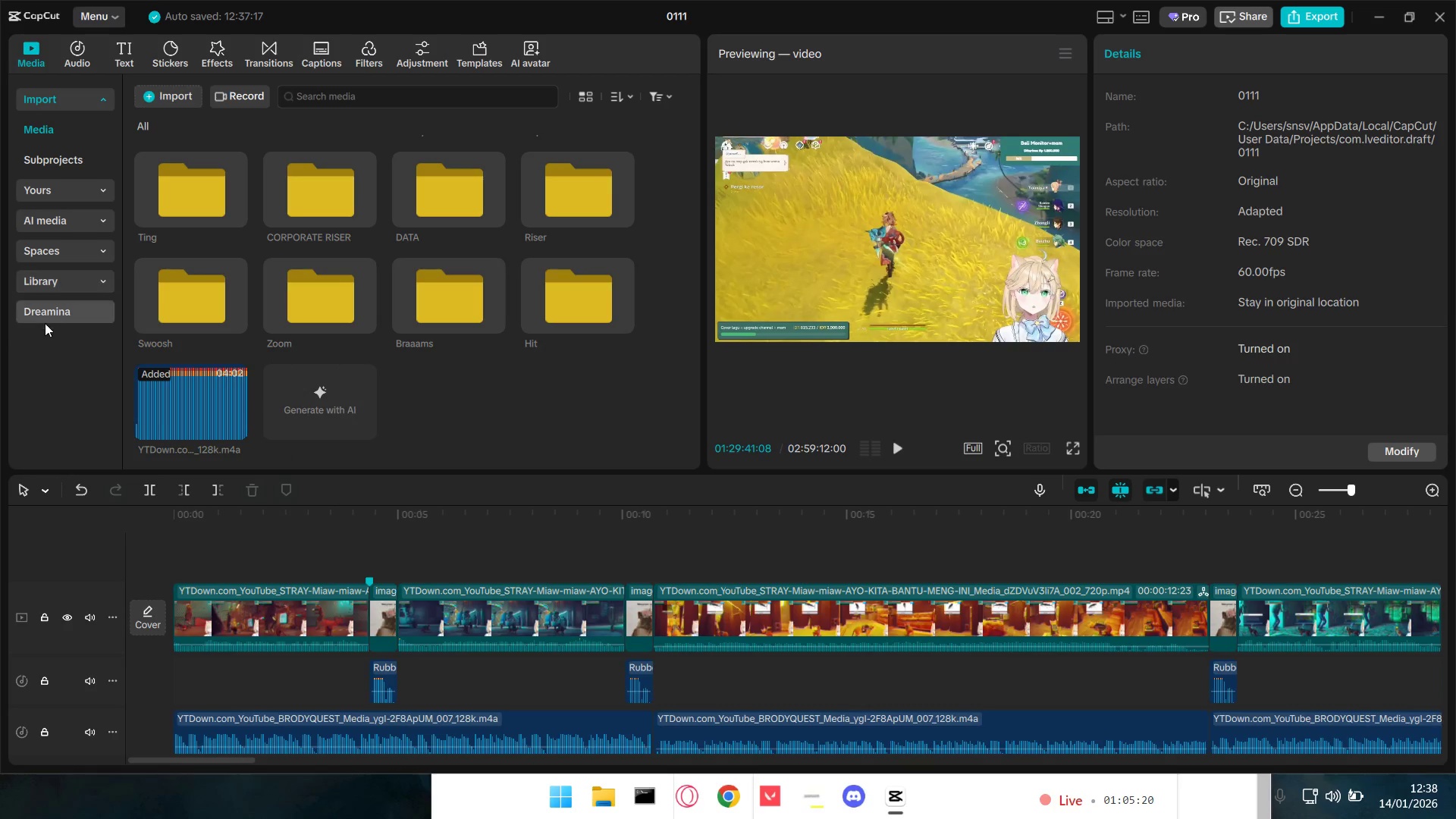 
left_click([53, 165])
 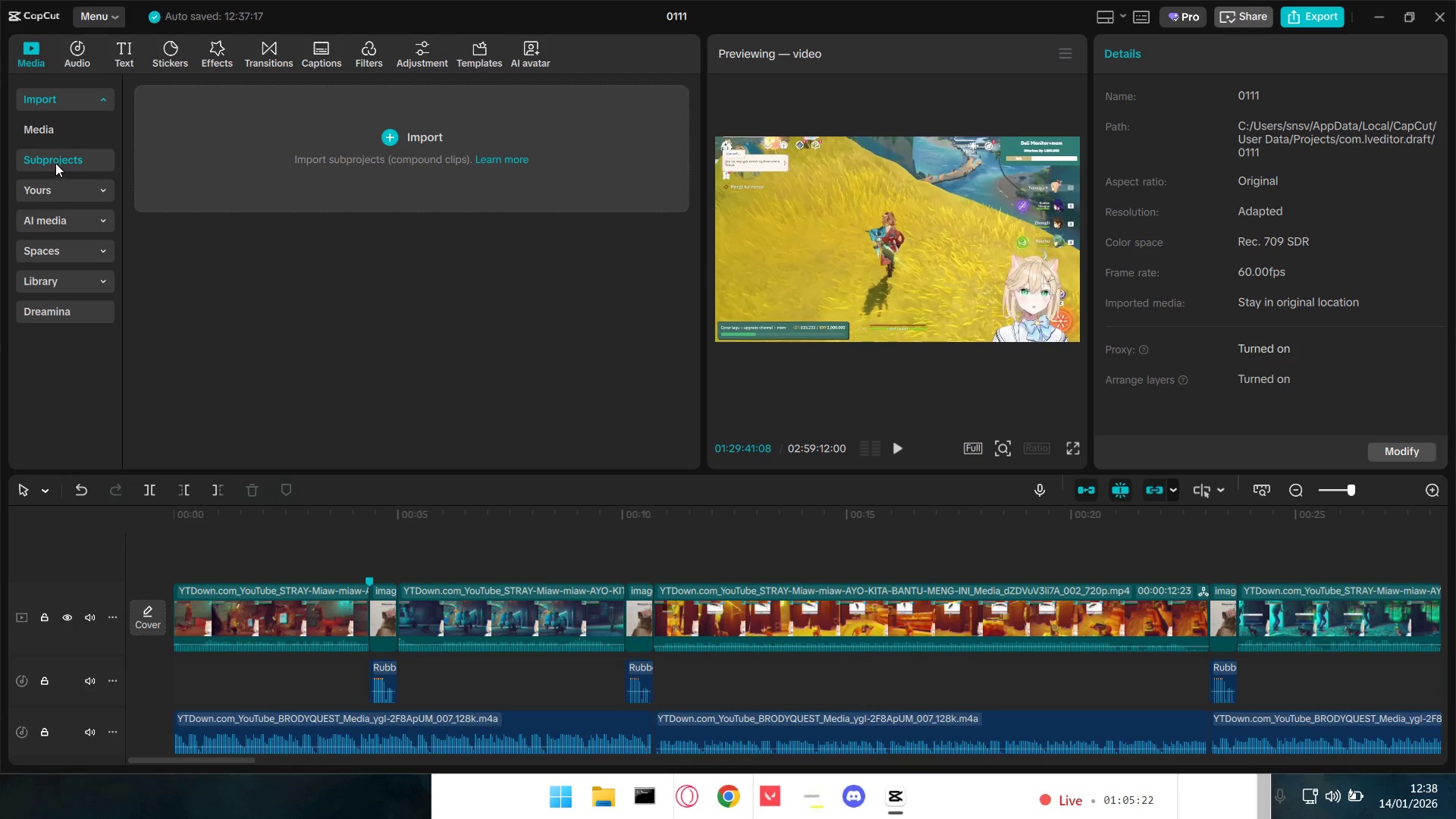 
double_click([60, 130])
 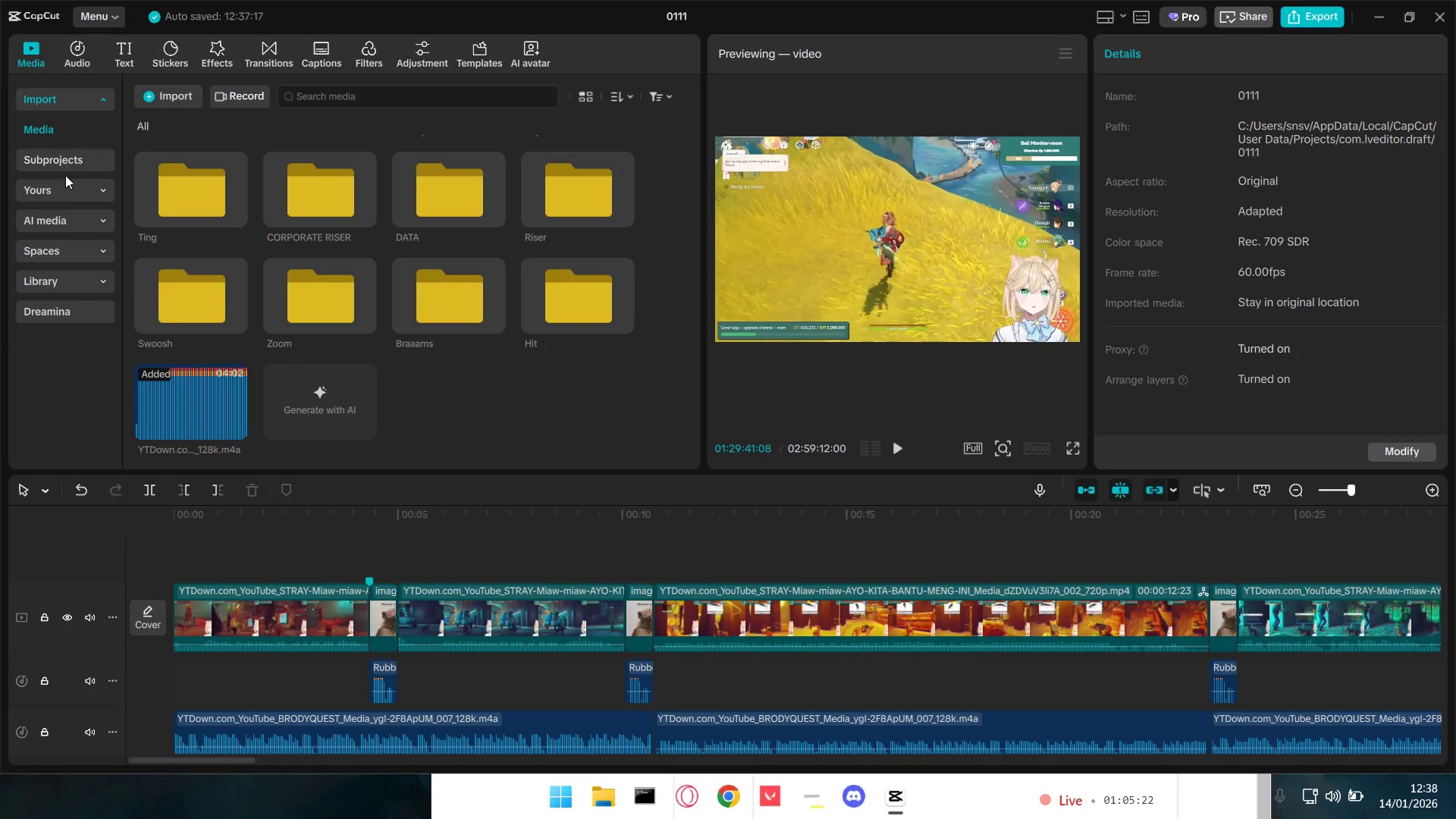 
triple_click([66, 187])
 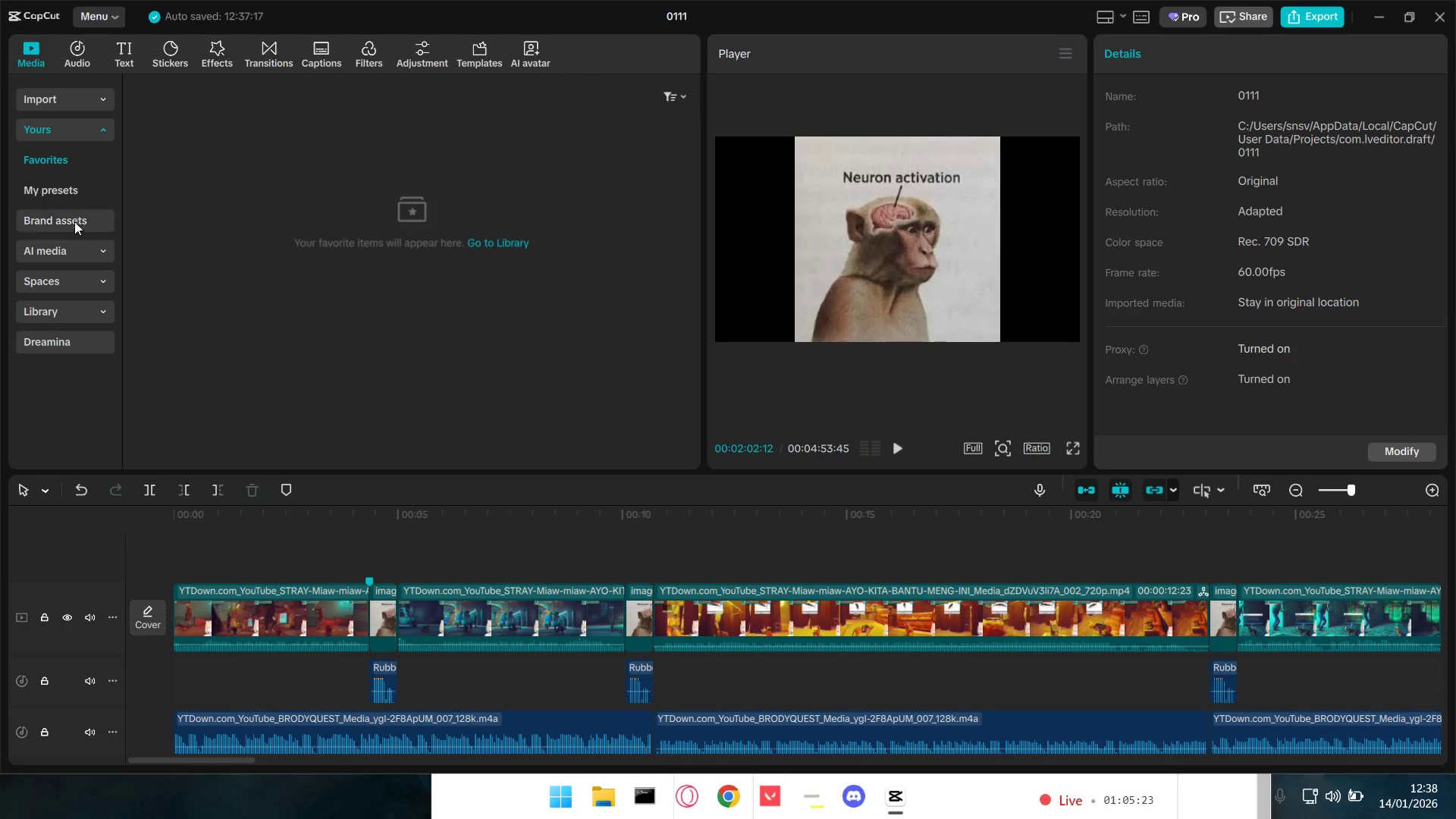 
left_click([74, 258])
 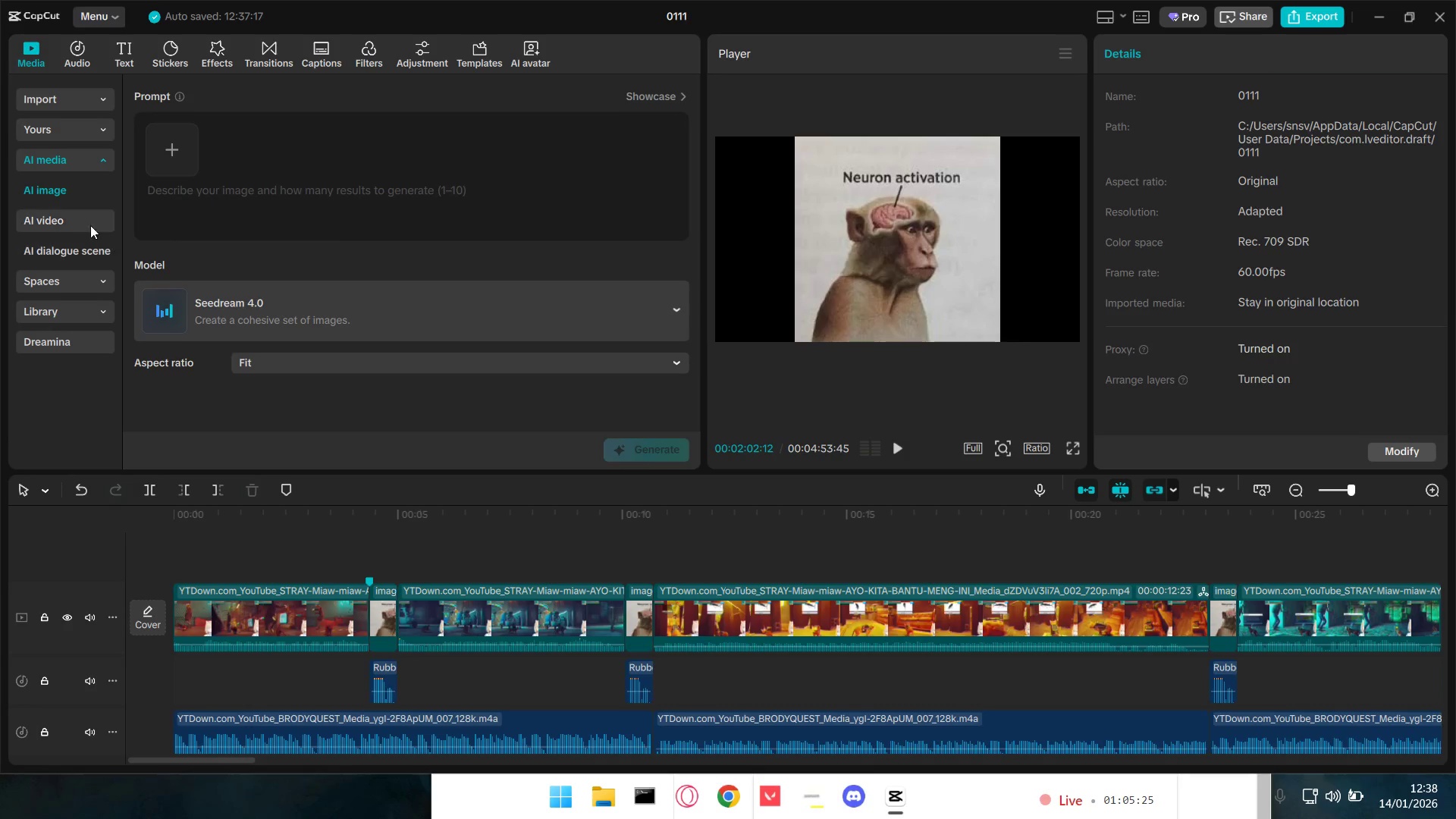 
left_click([67, 228])
 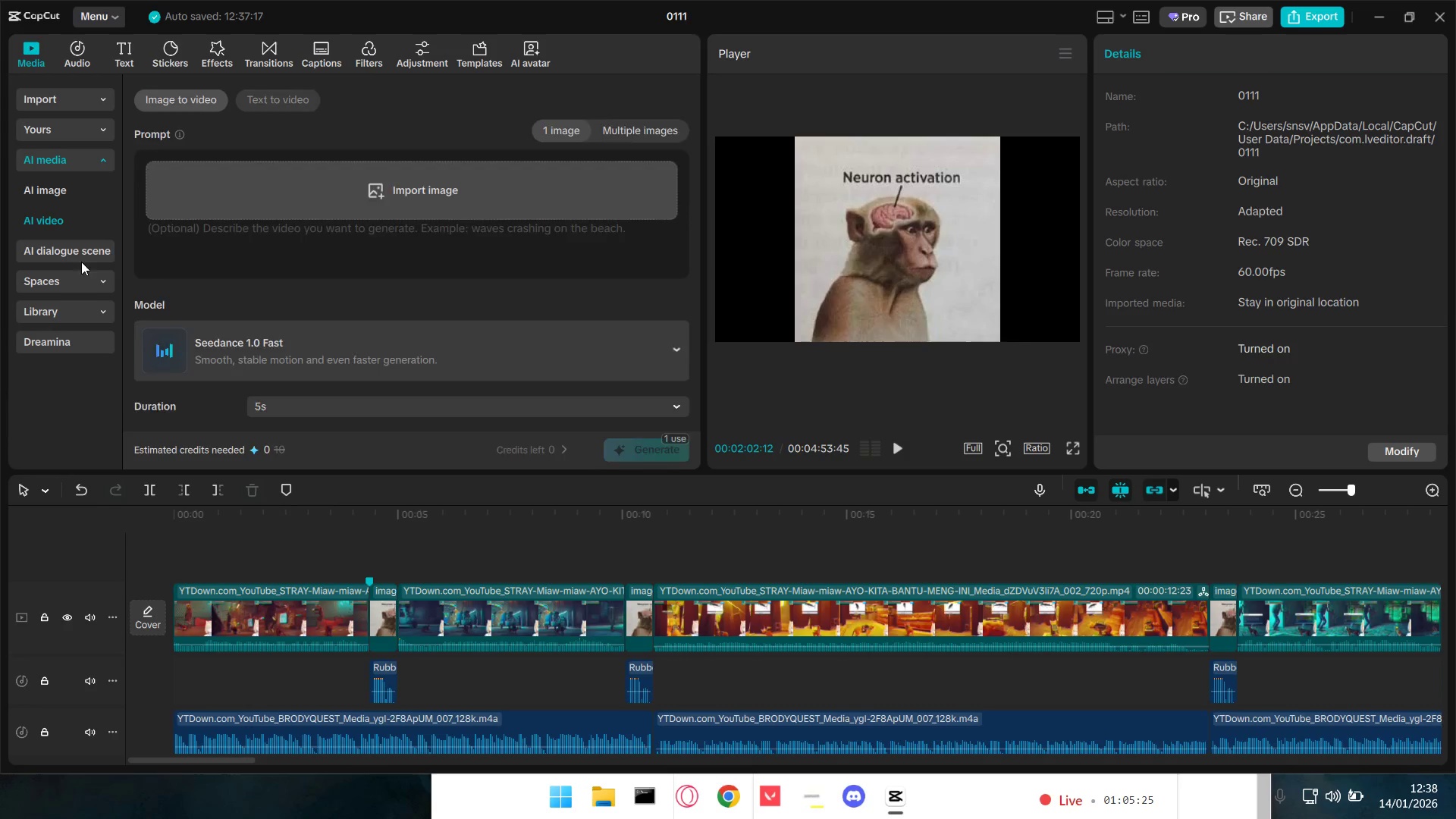 
triple_click([81, 280])
 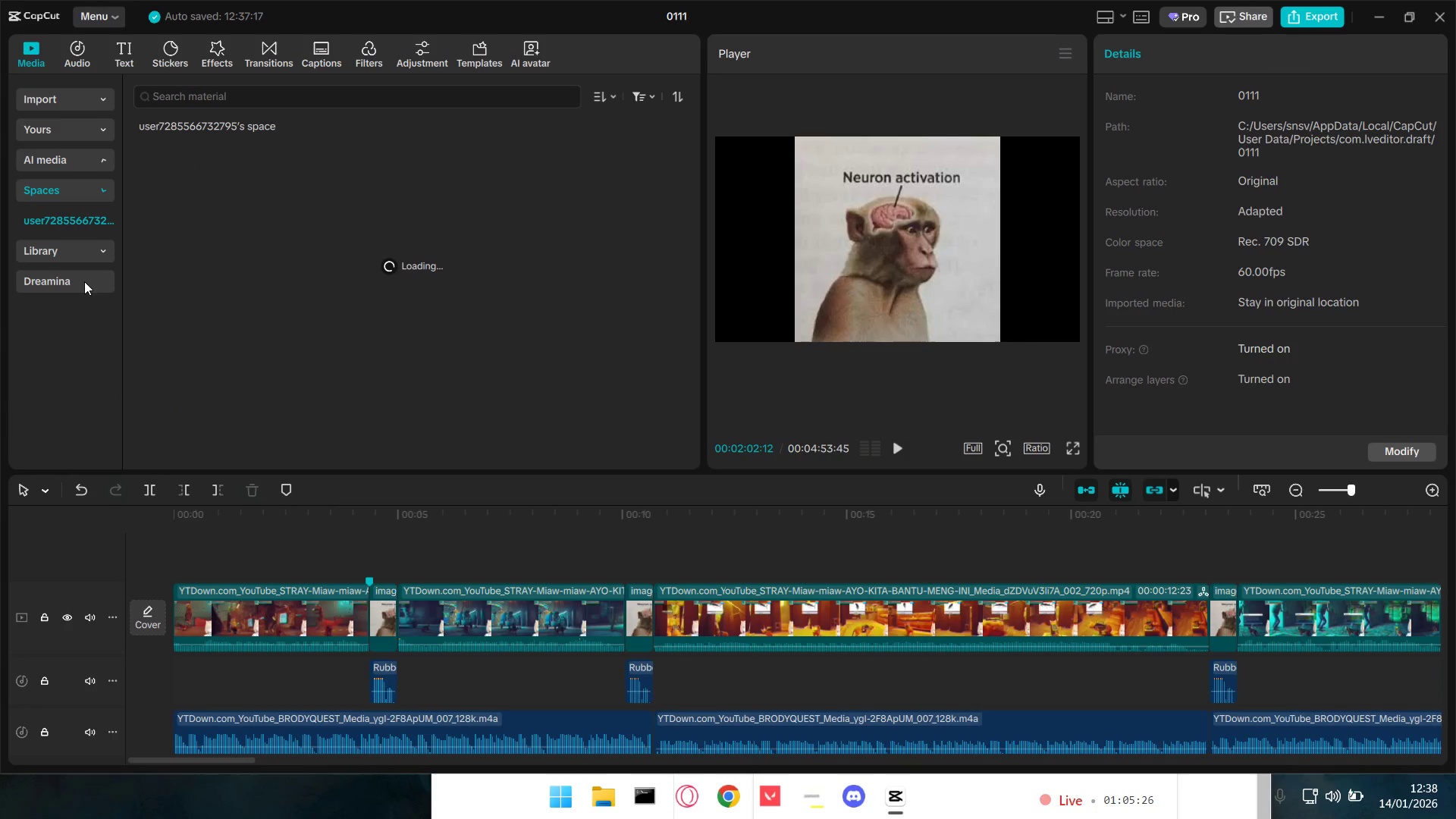 
triple_click([86, 246])
 